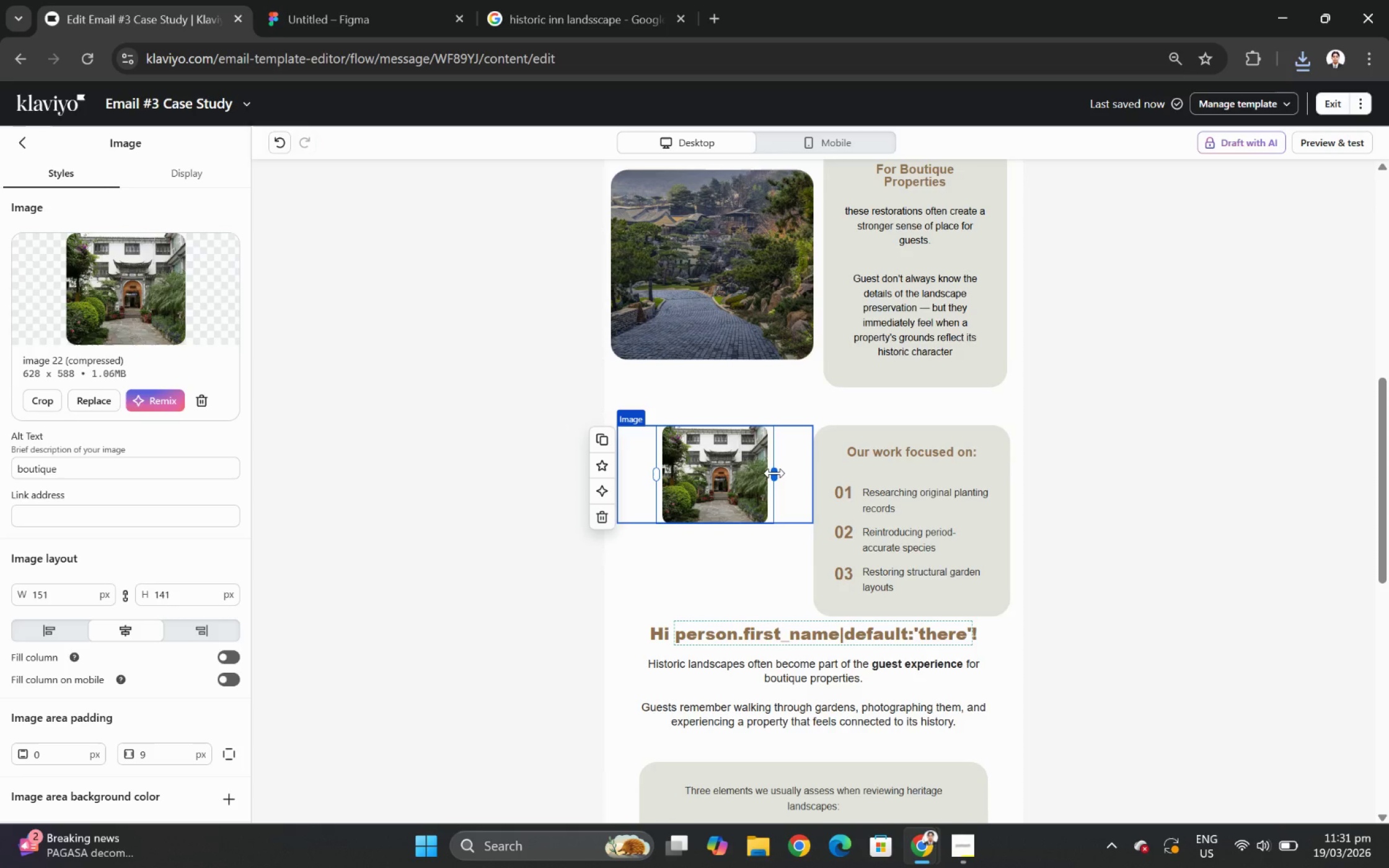 
left_click_drag(start_coordinate=[774, 473], to_coordinate=[1135, 445])
 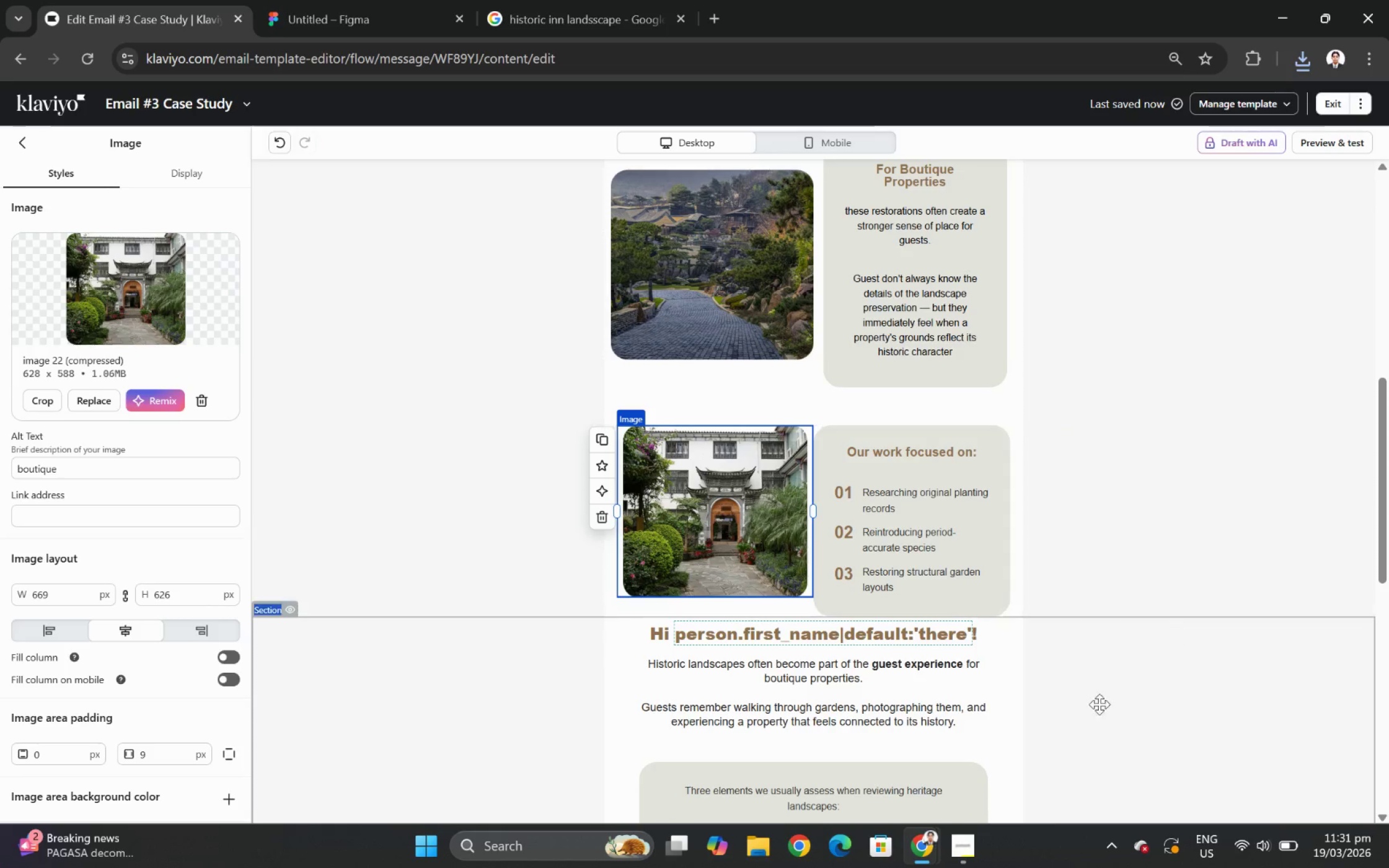 
left_click([1091, 714])
 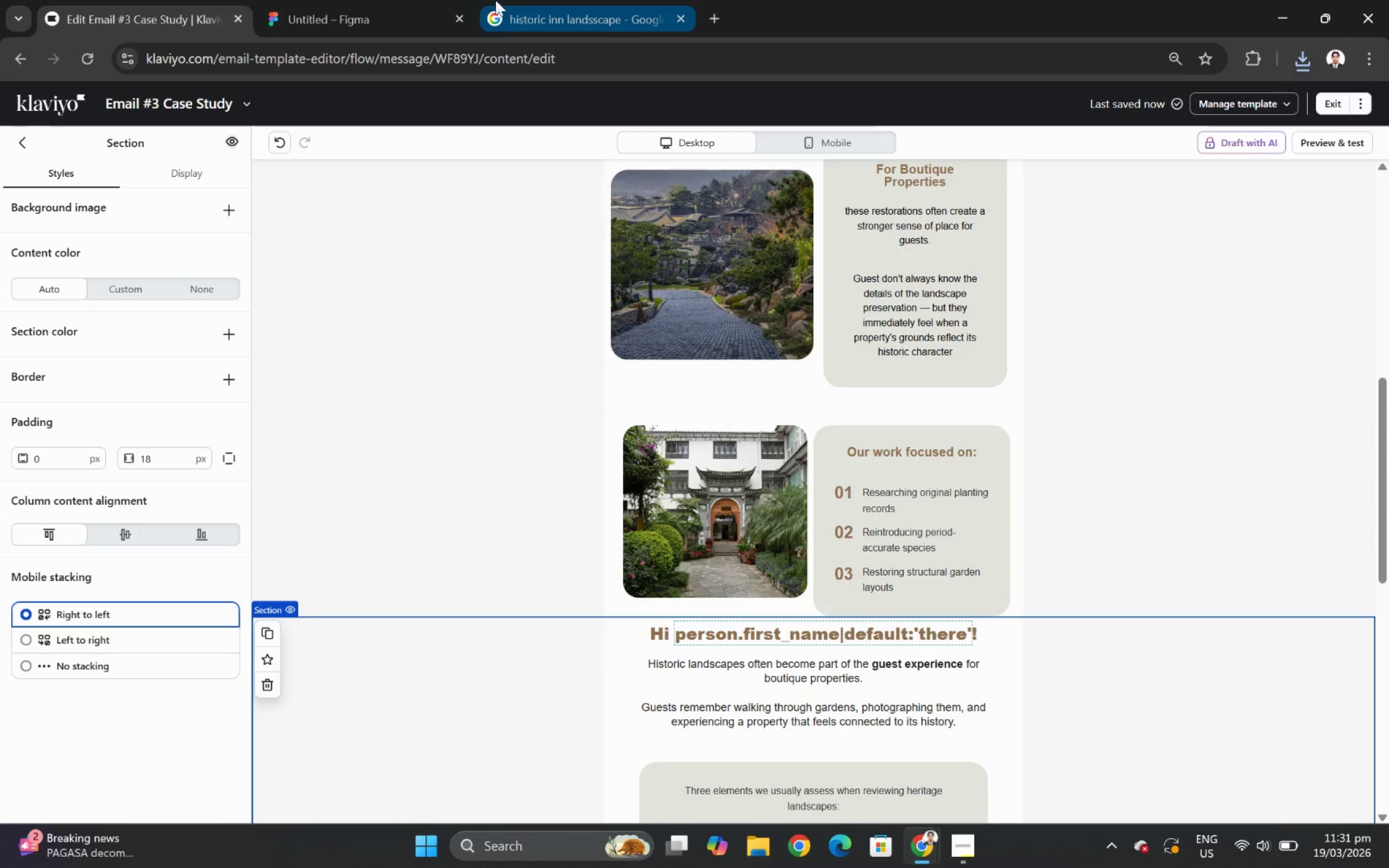 
left_click([382, 4])
 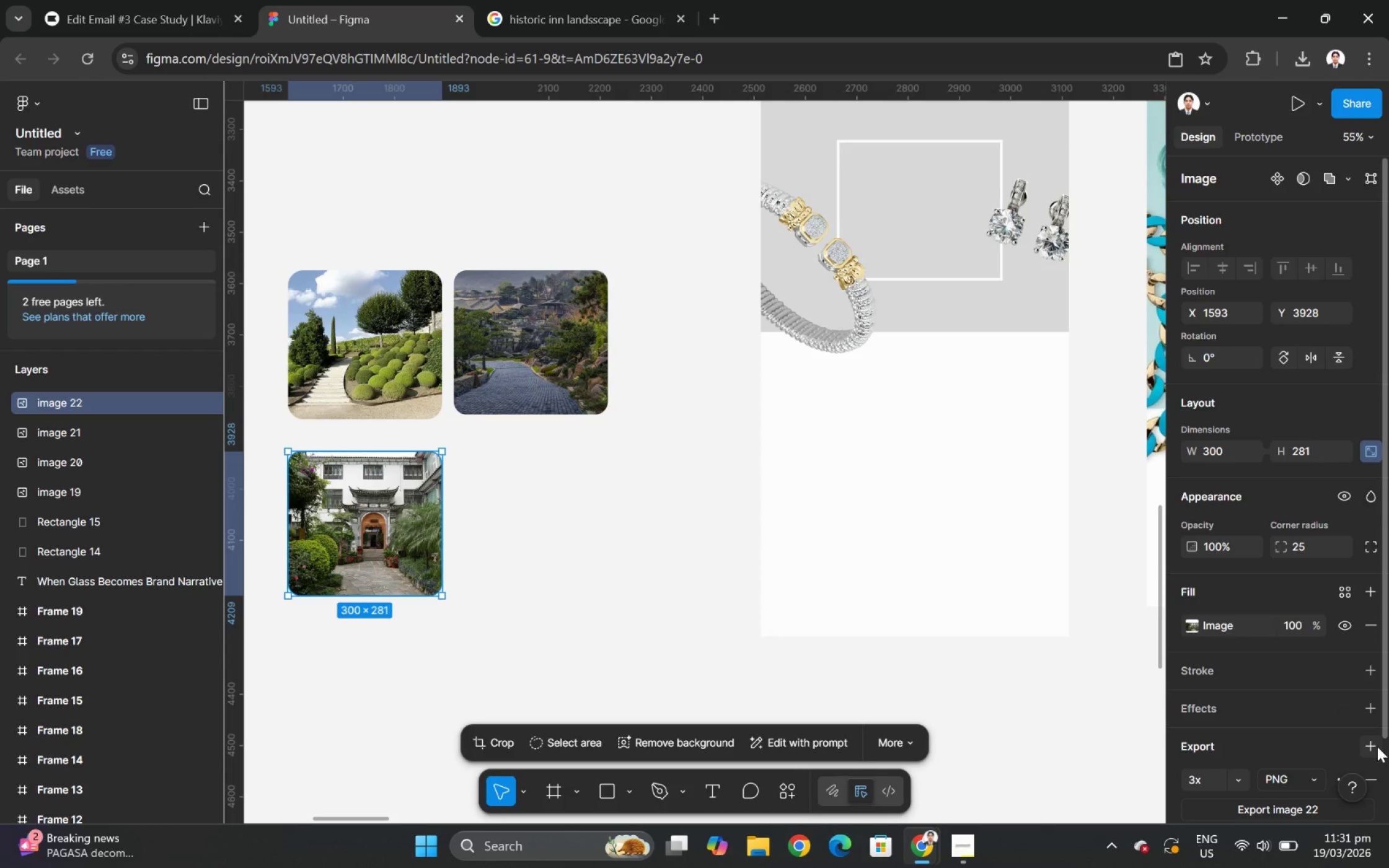 
left_click([1240, 780])
 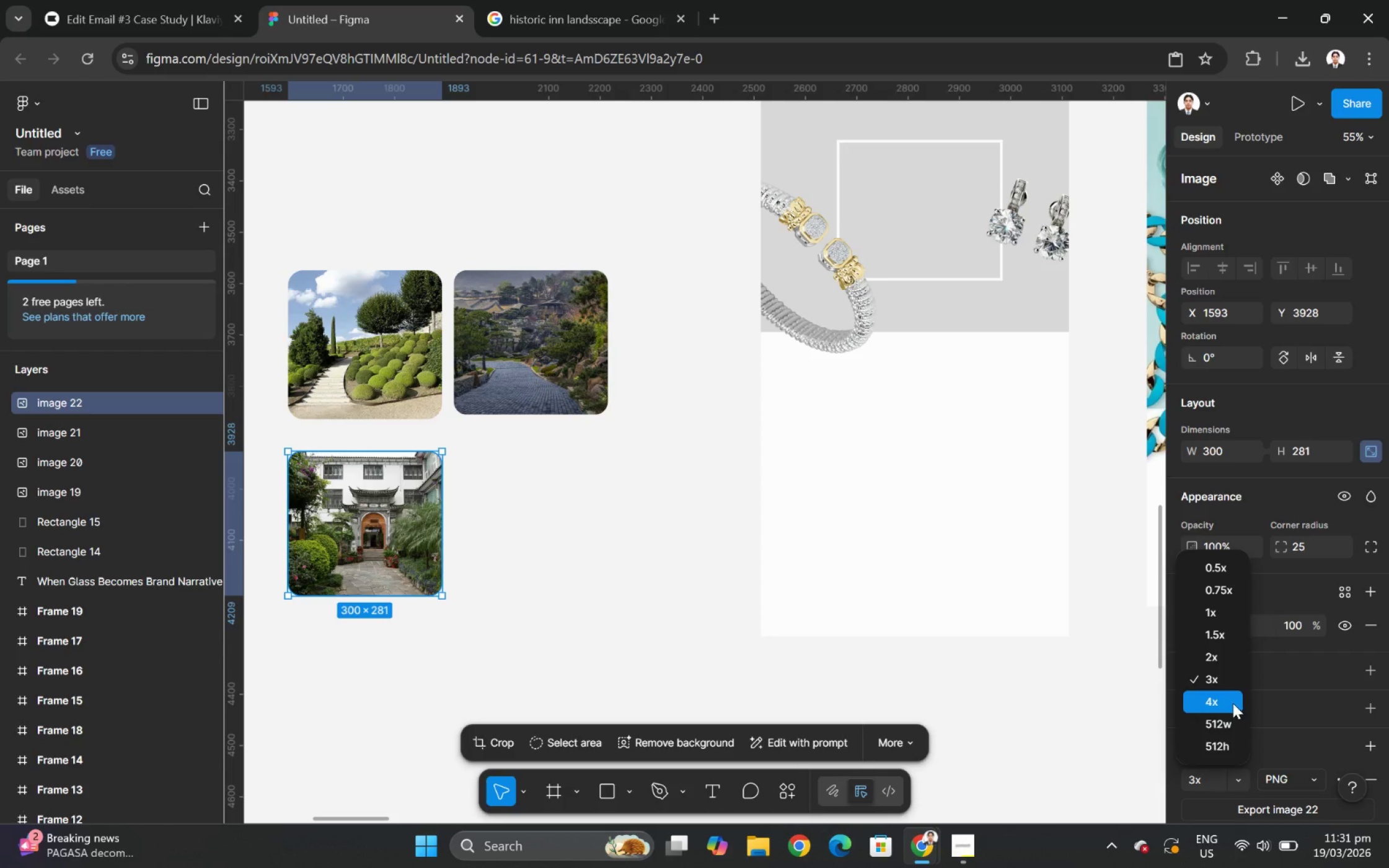 
left_click([1232, 699])
 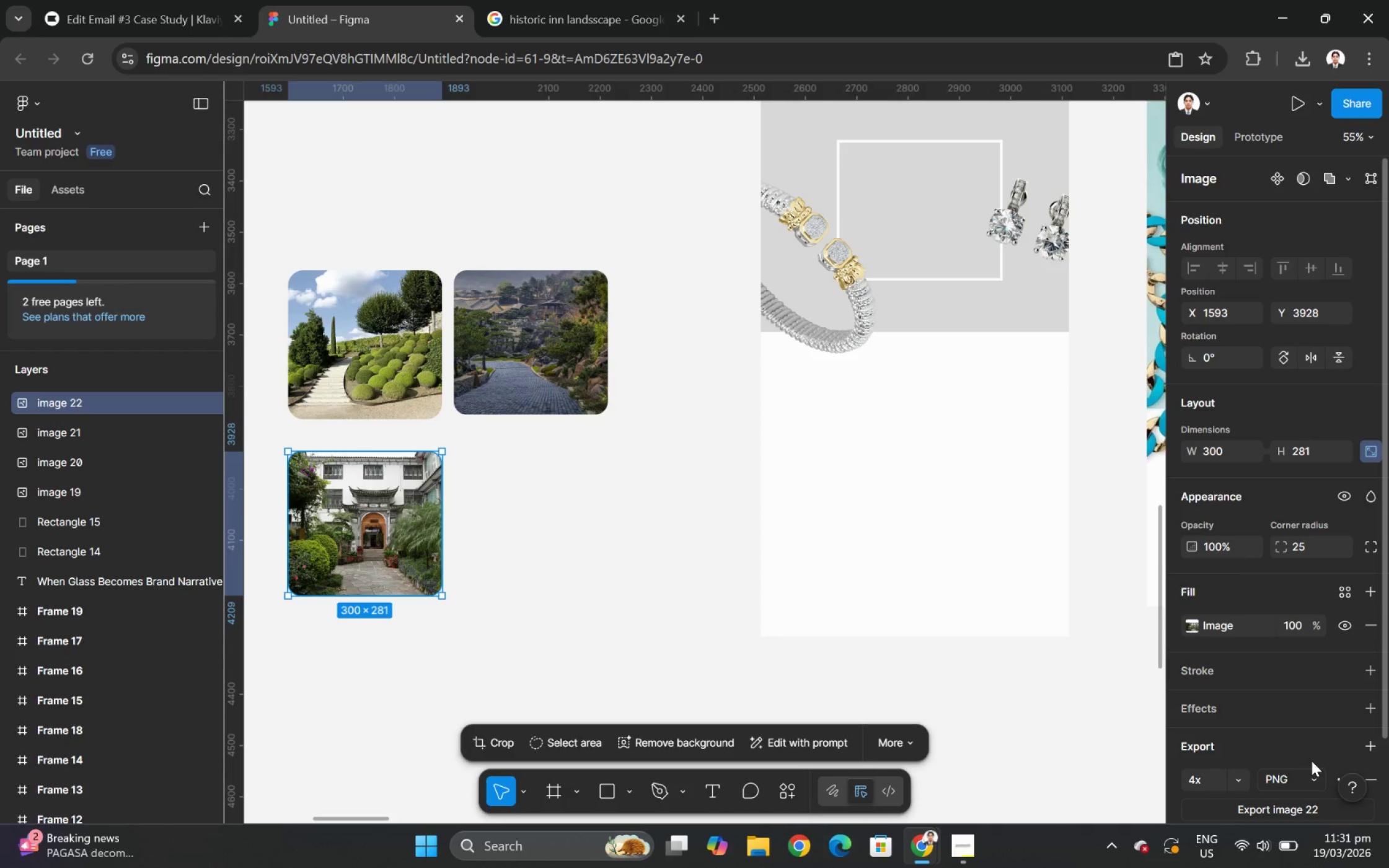 
scroll: coordinate [1320, 752], scroll_direction: down, amount: 1.0
 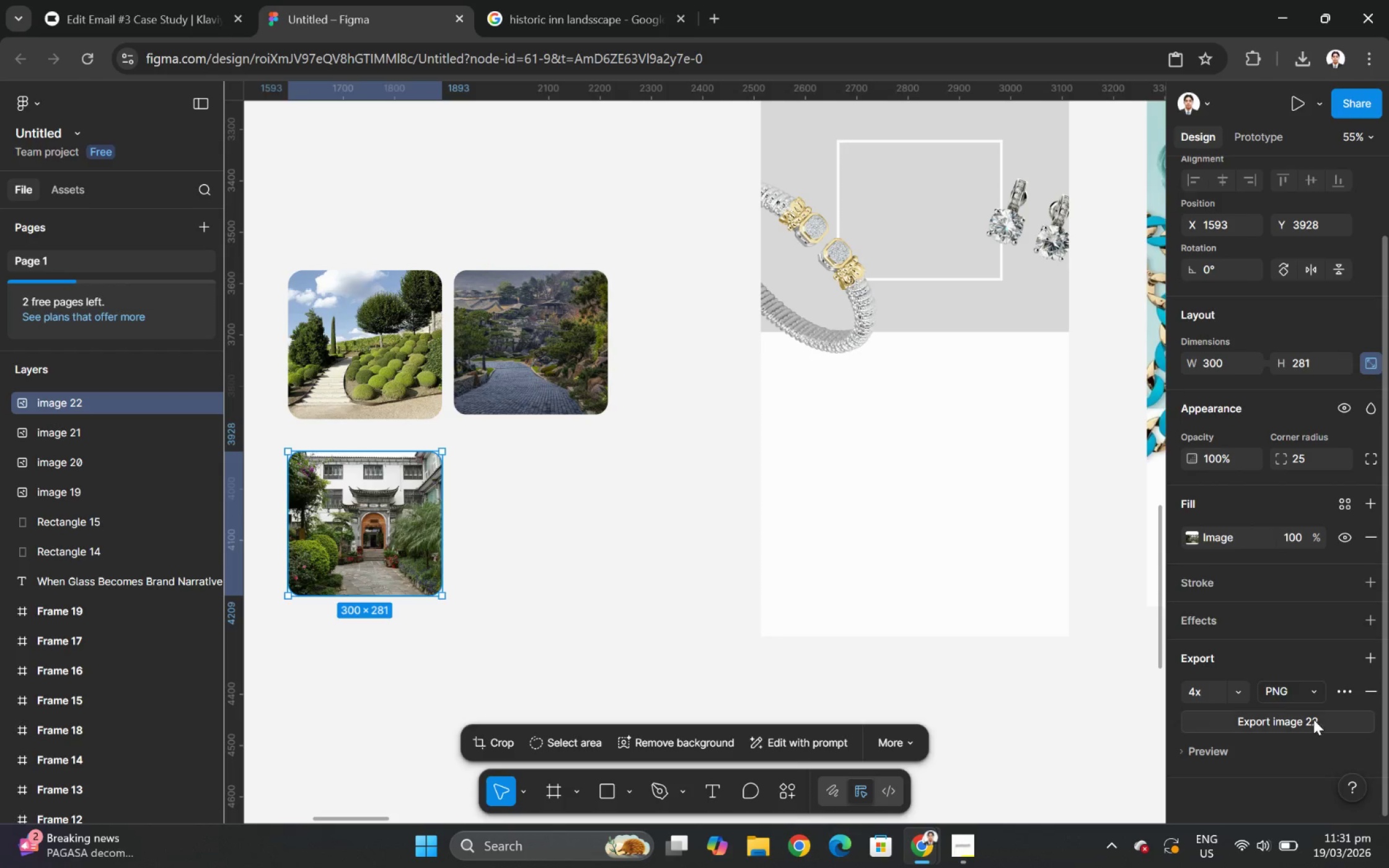 
left_click([1312, 717])
 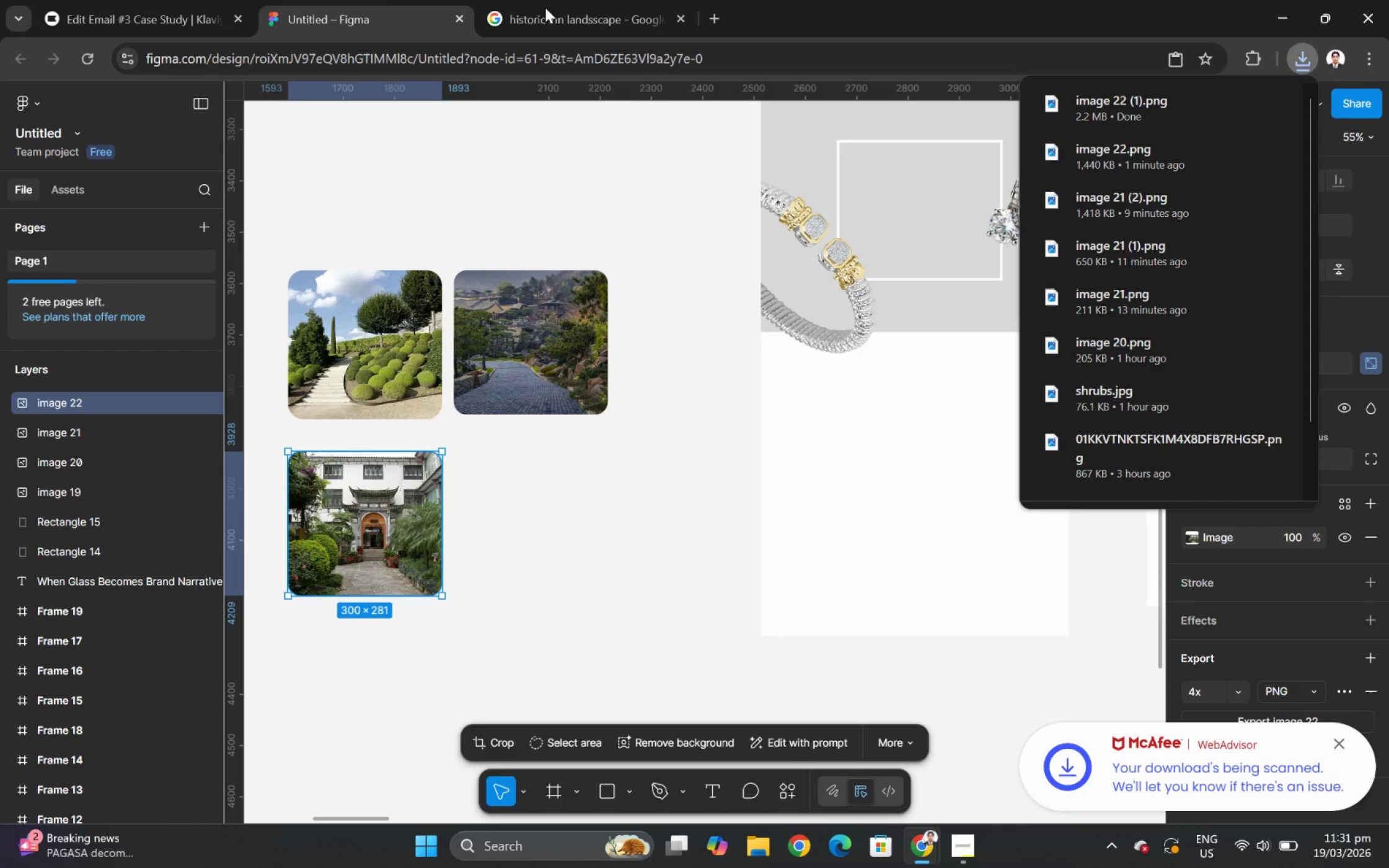 
left_click([203, 9])
 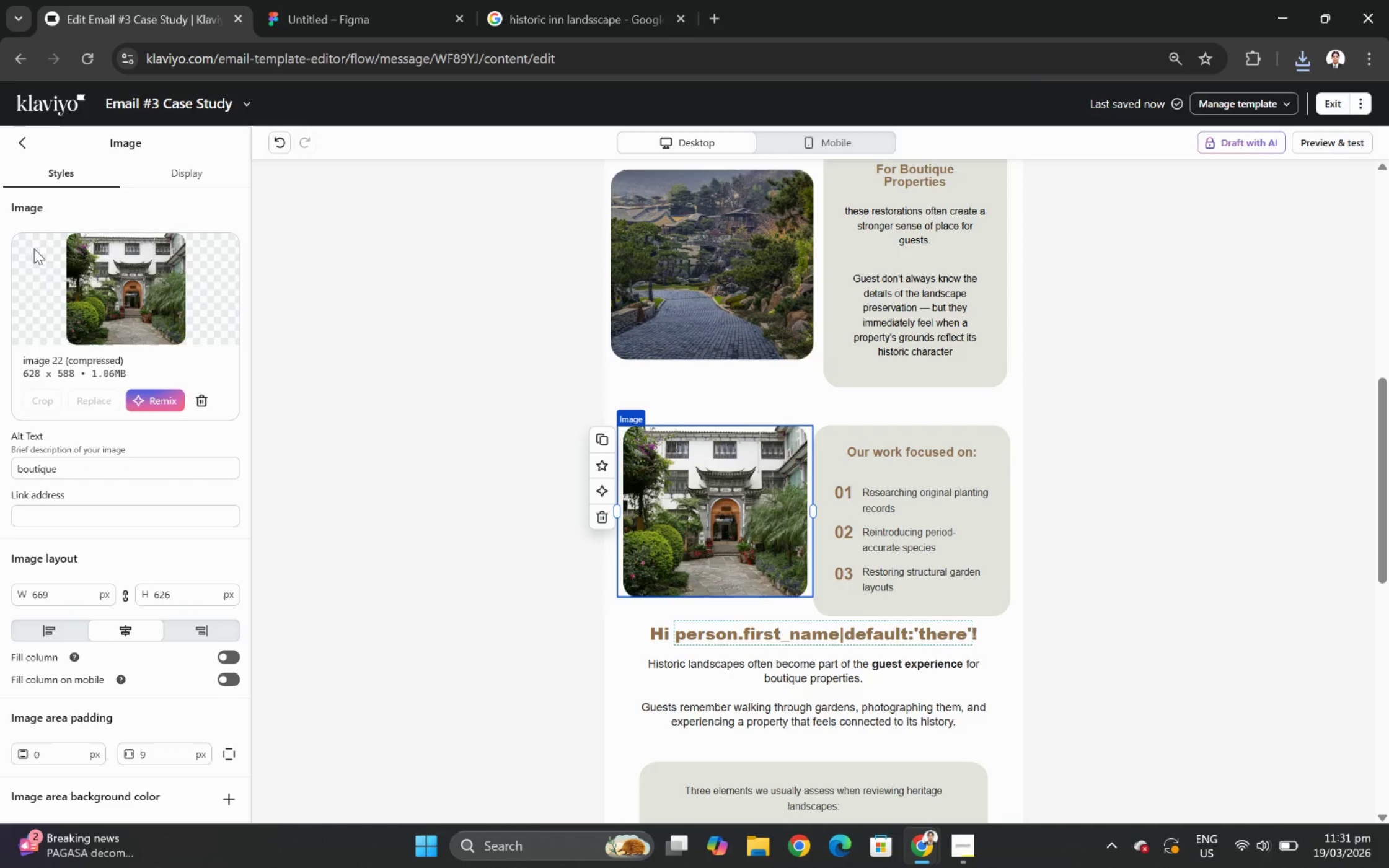 
left_click([105, 396])
 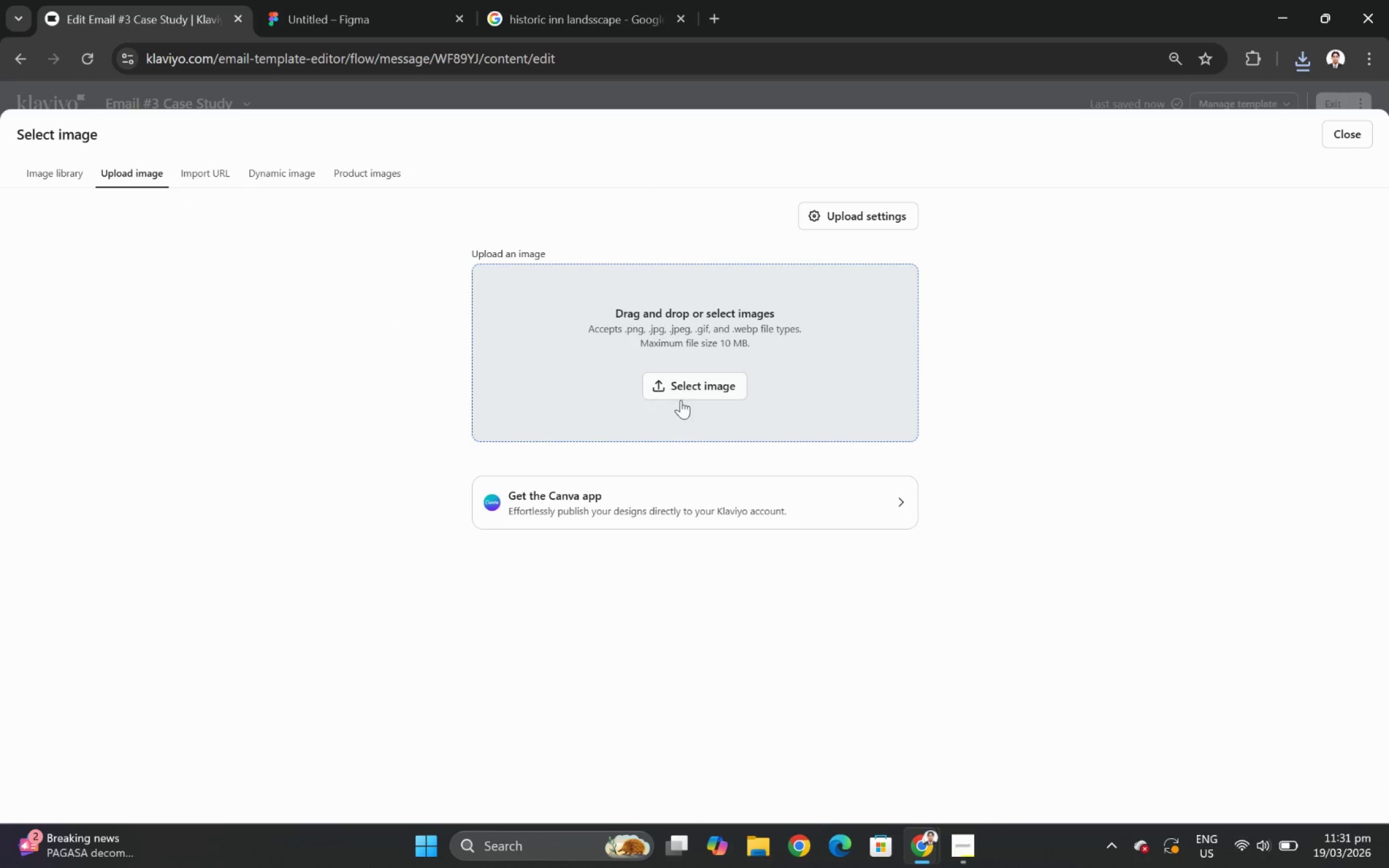 
mouse_move([206, 217])
 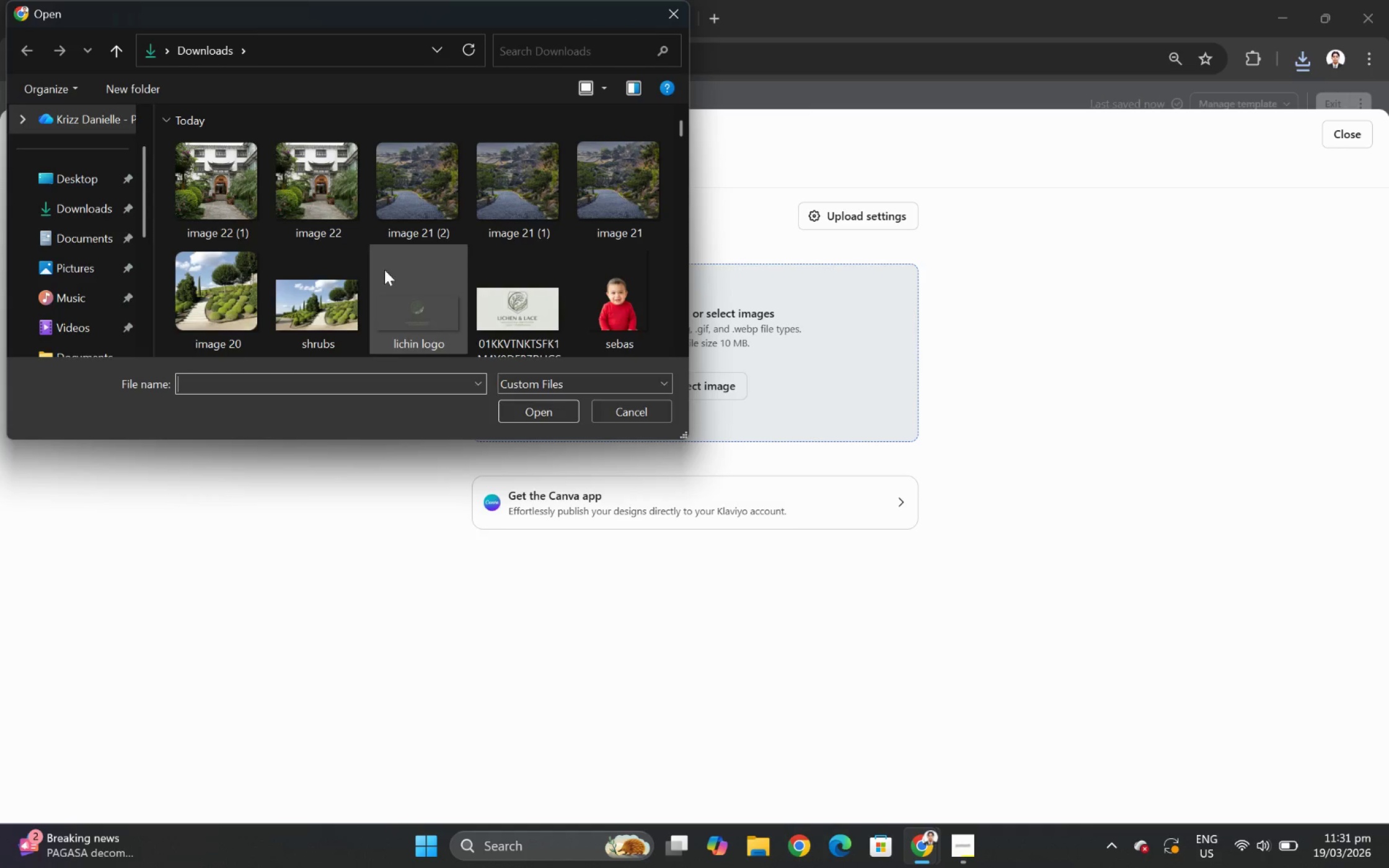 
left_click([216, 180])
 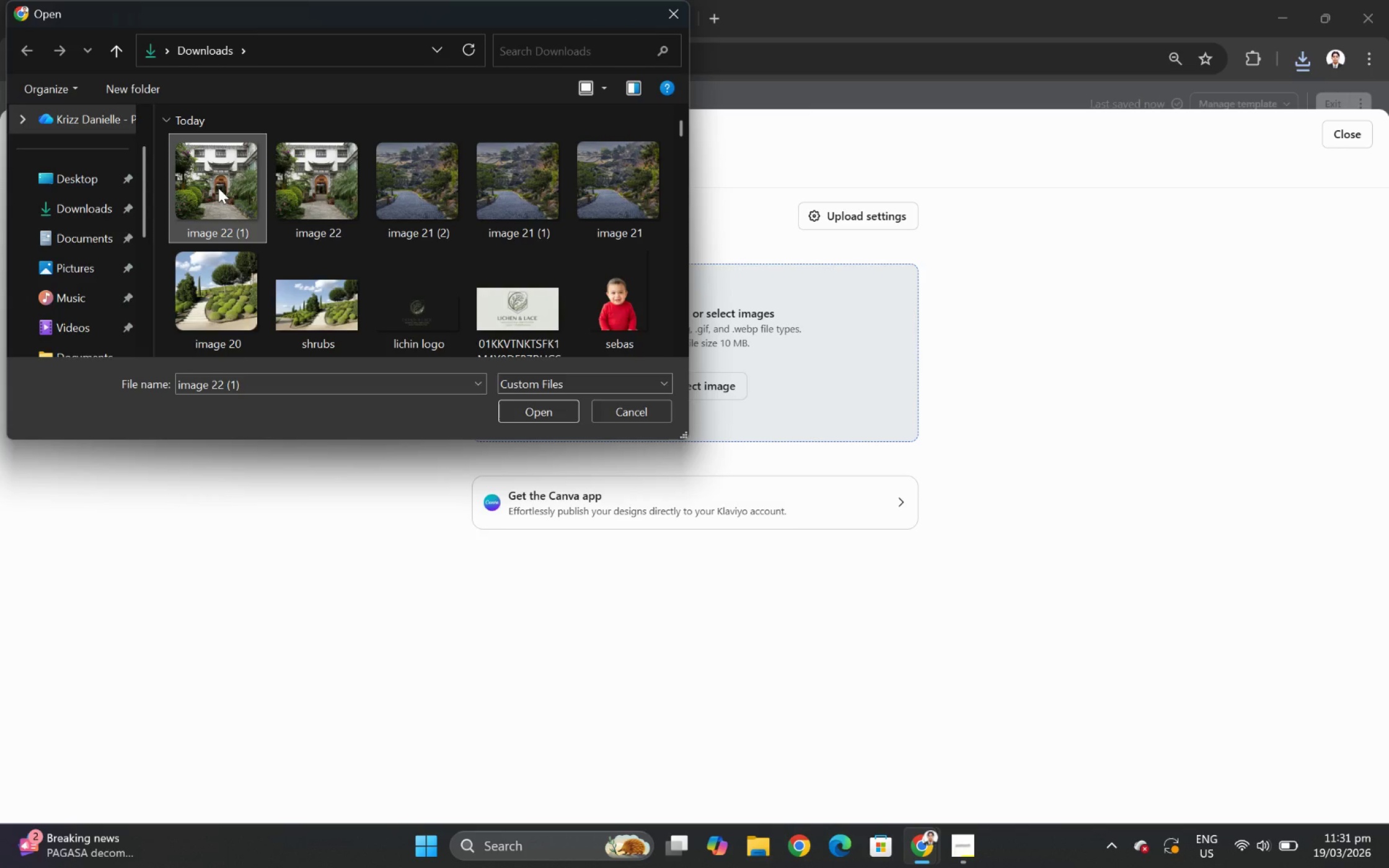 
double_click([218, 188])
 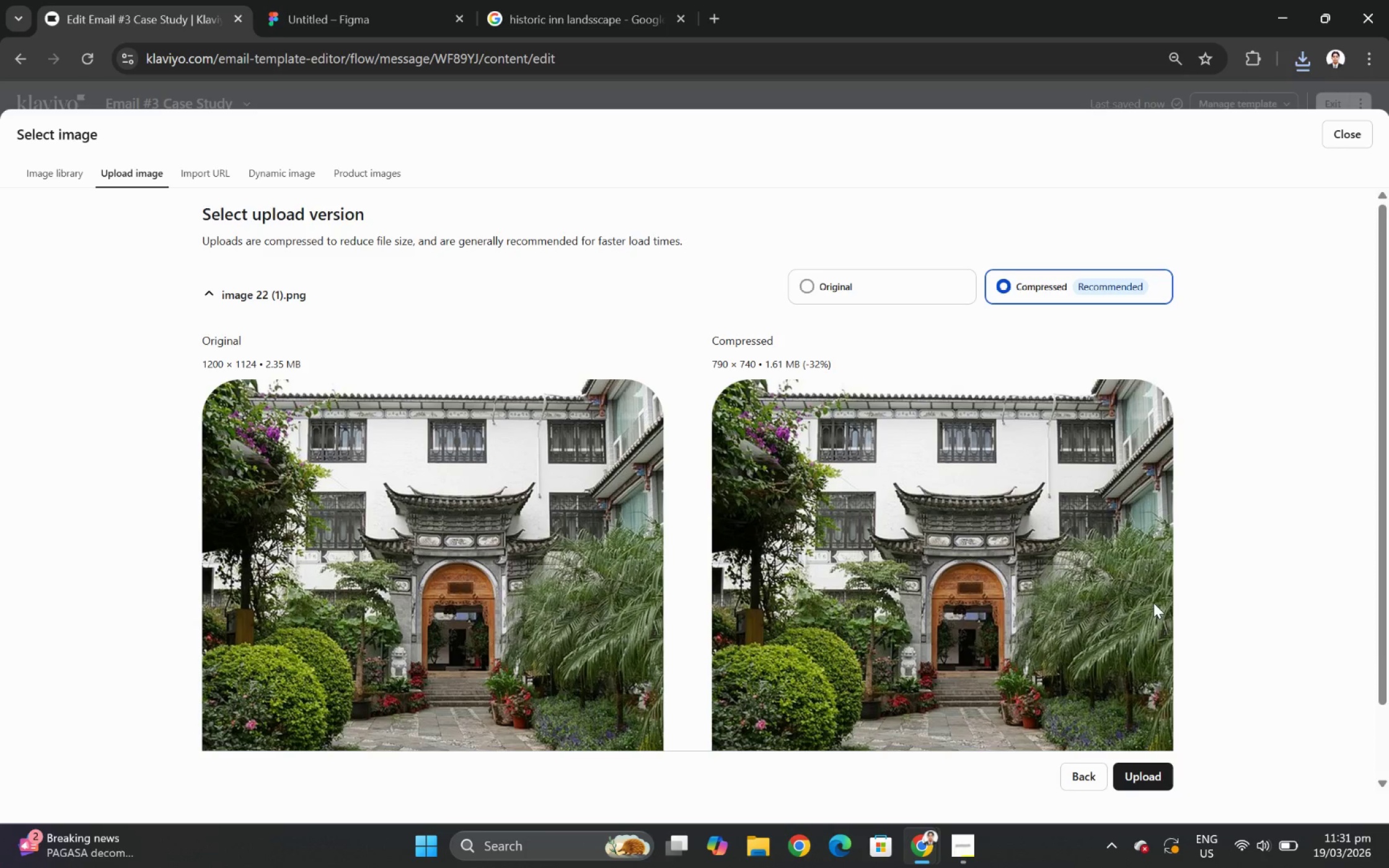 
scroll: coordinate [1158, 680], scroll_direction: down, amount: 2.0
 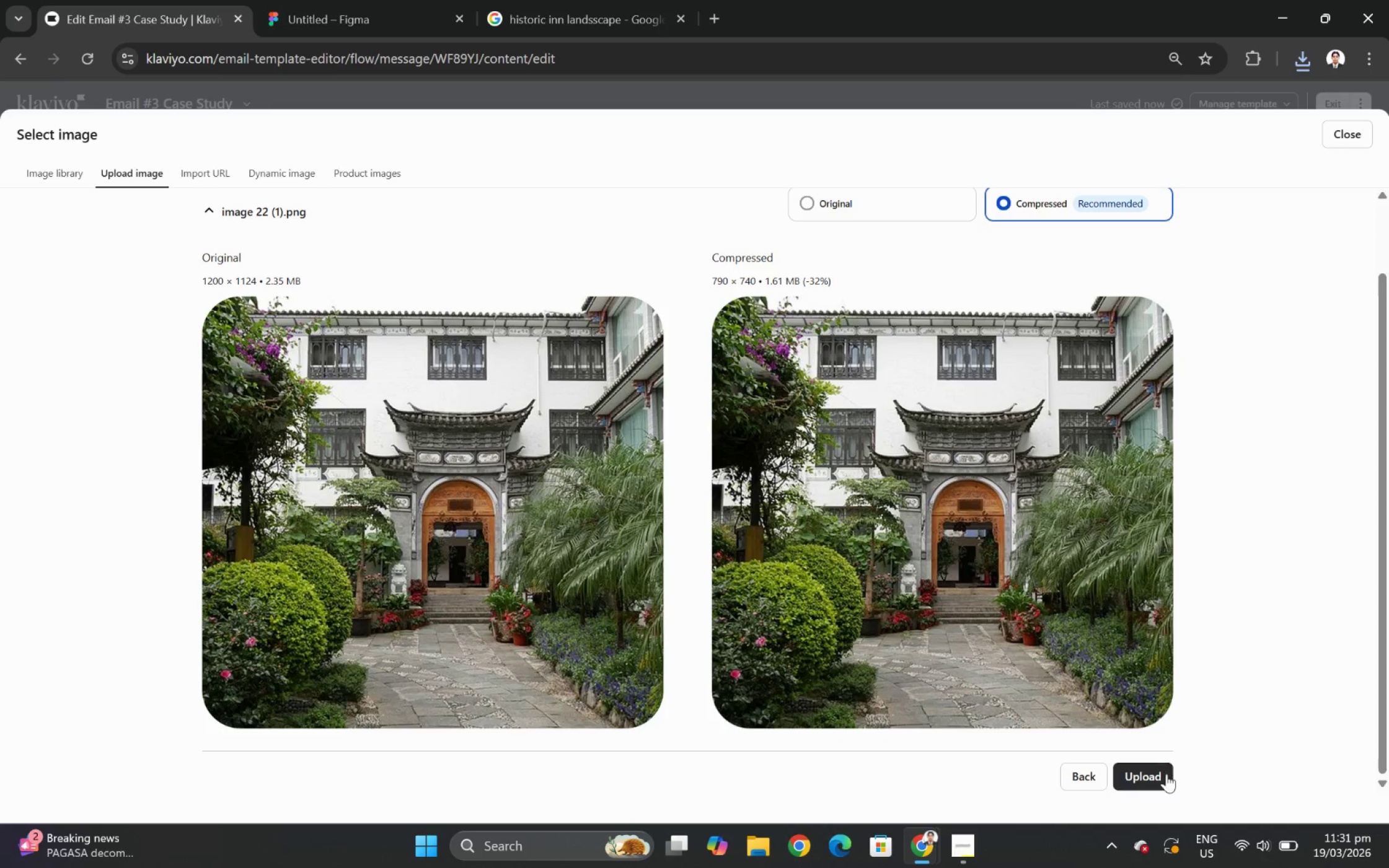 
left_click([1162, 780])
 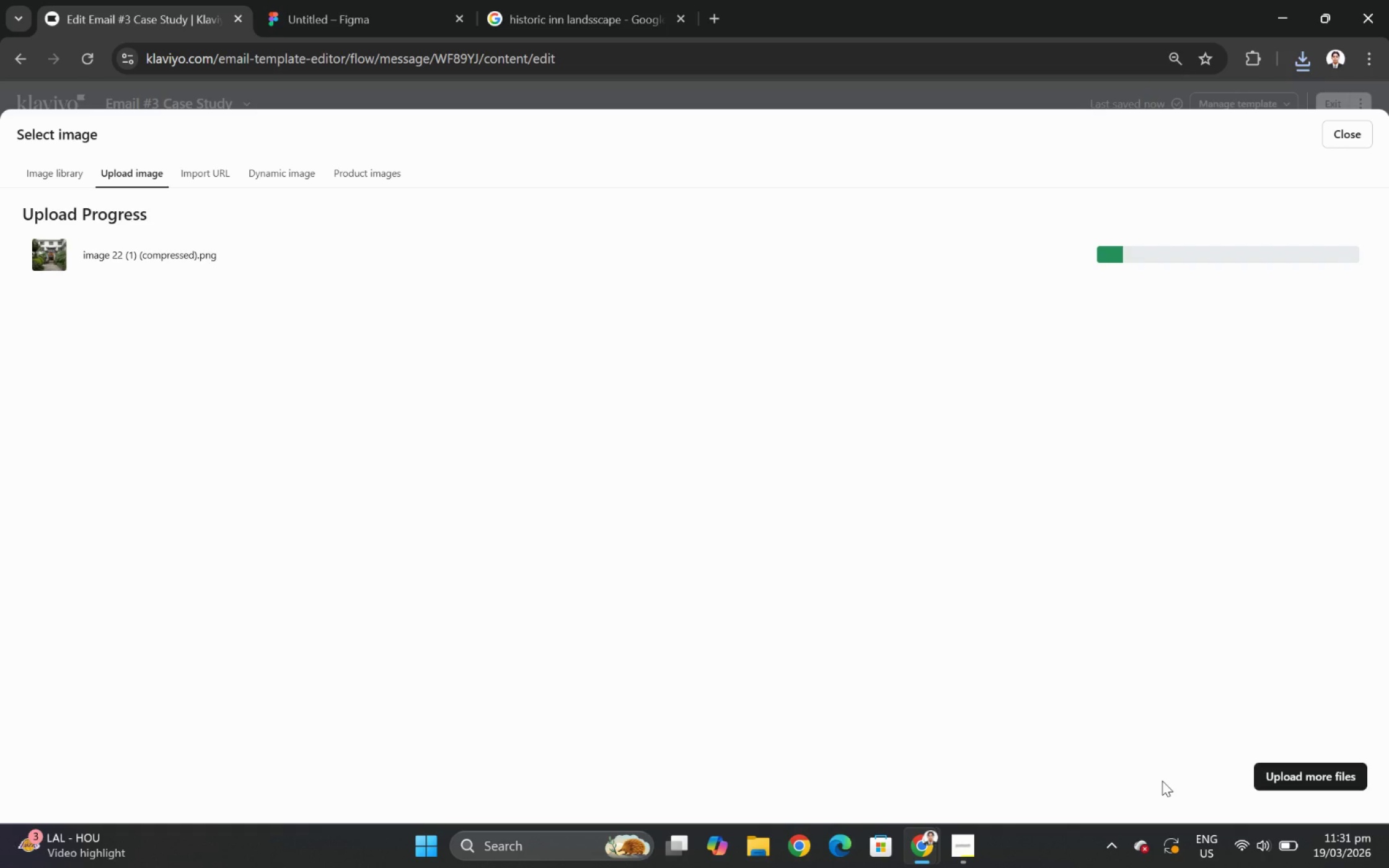 
mouse_move([1292, 185])
 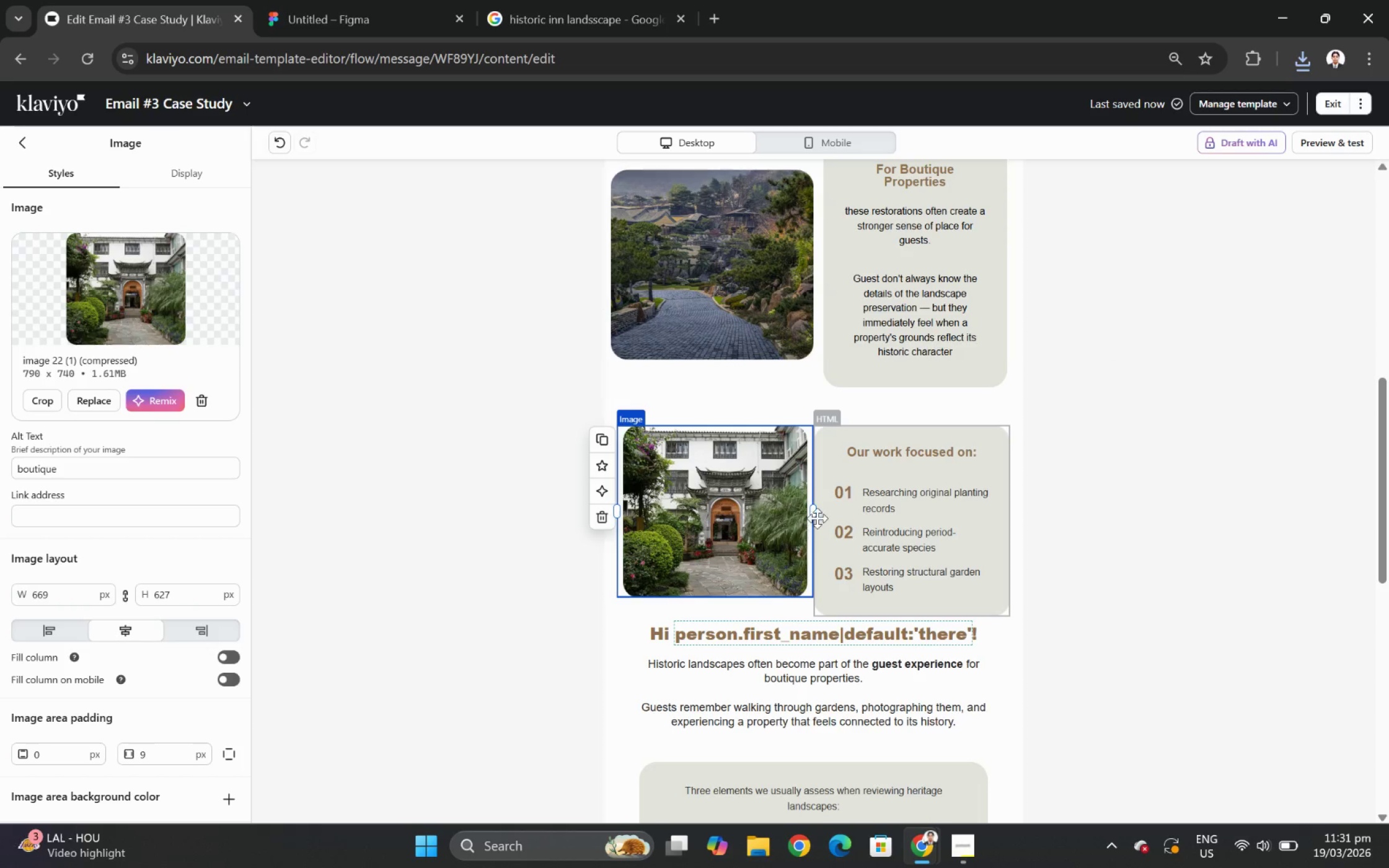 
left_click_drag(start_coordinate=[814, 509], to_coordinate=[920, 498])
 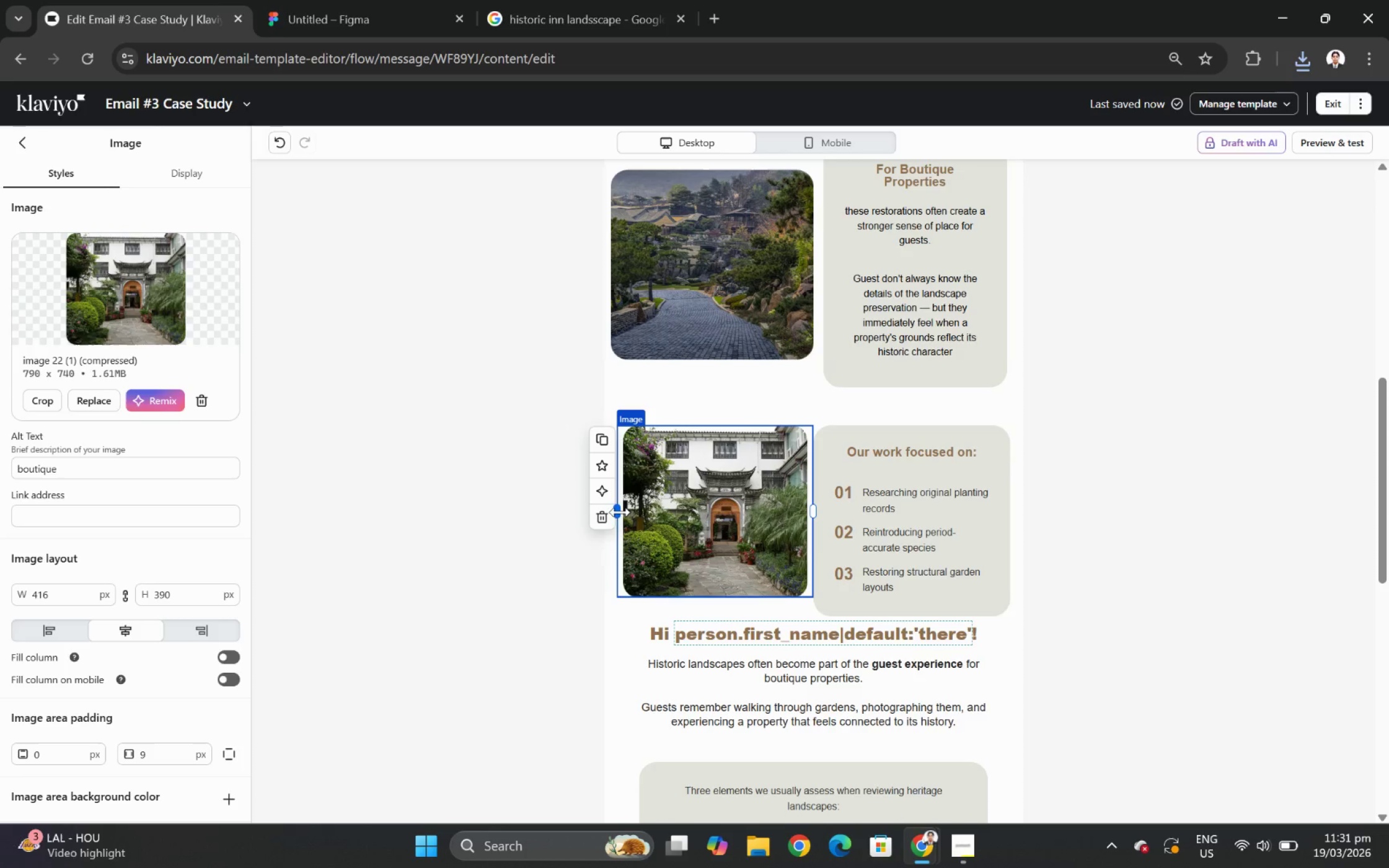 
left_click_drag(start_coordinate=[617, 512], to_coordinate=[527, 513])
 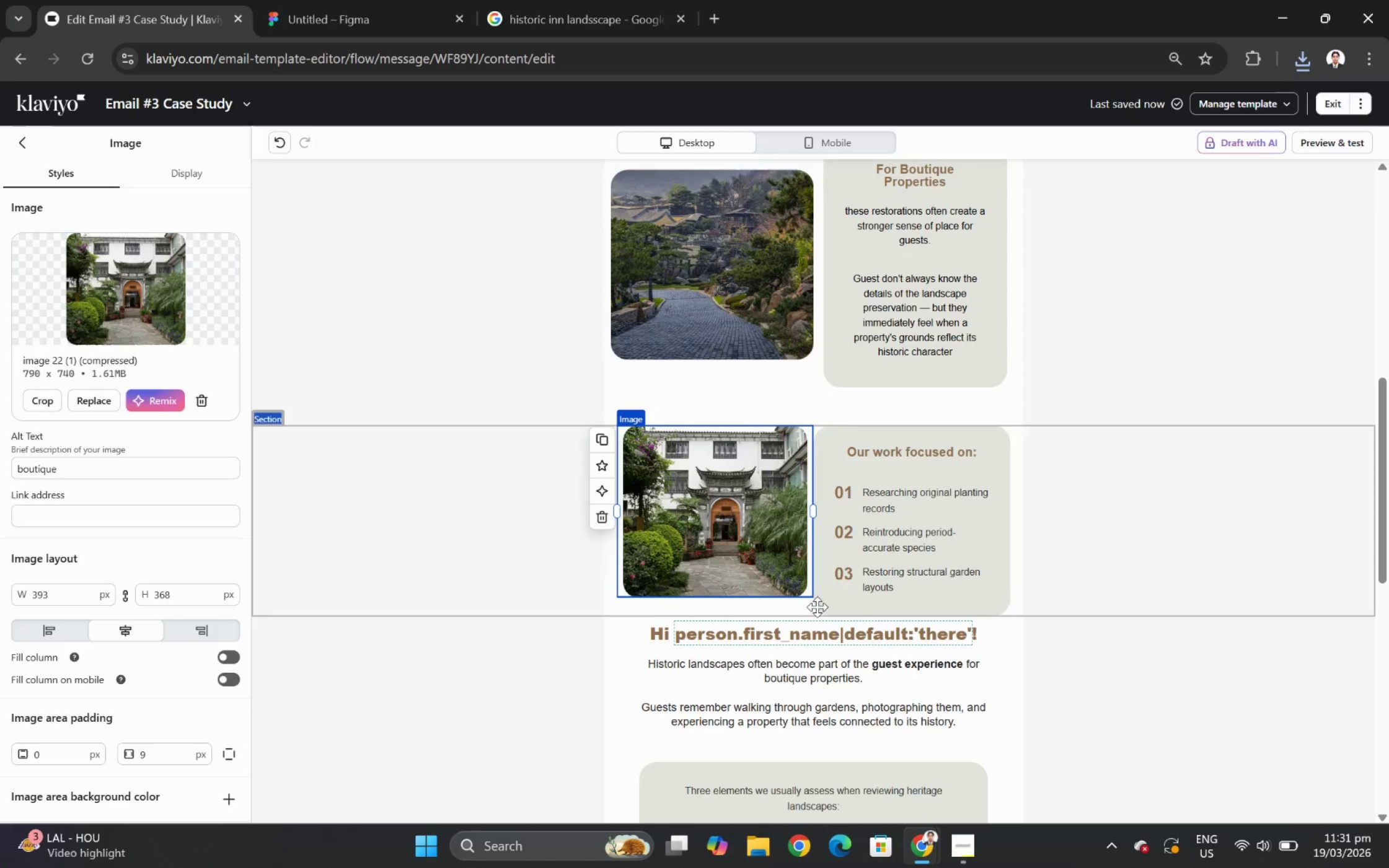 
left_click([1235, 662])
 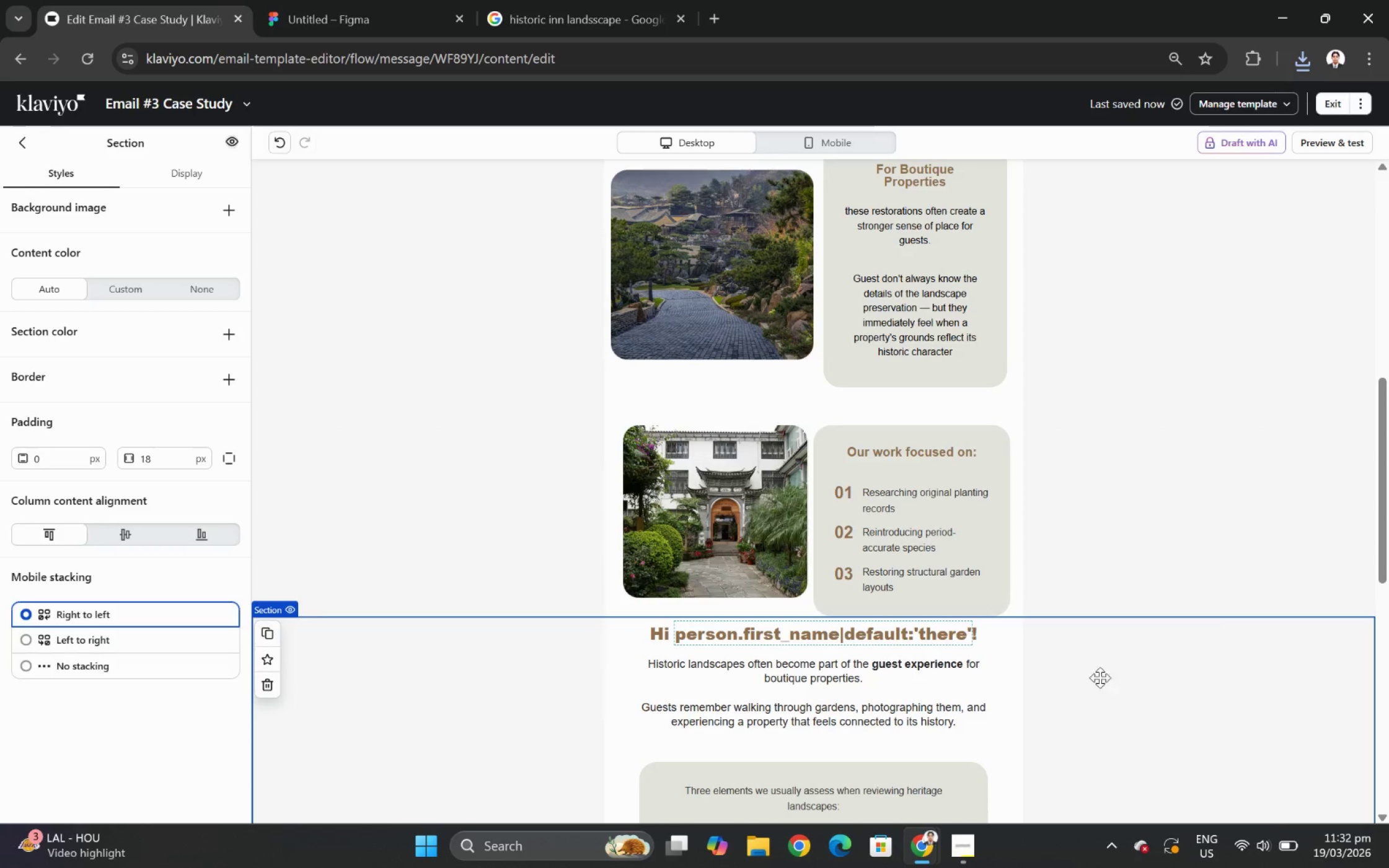 
left_click([920, 602])
 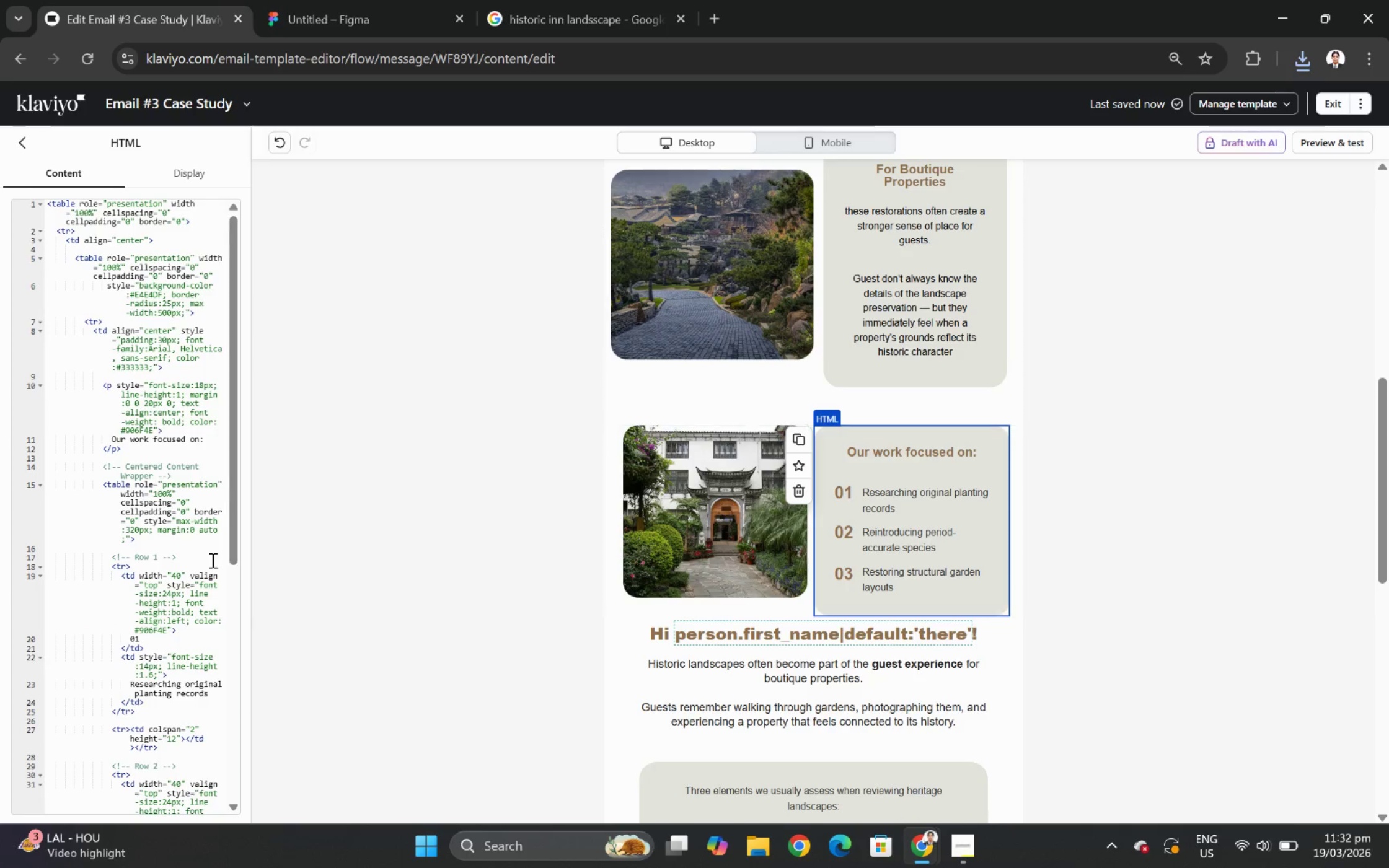 
scroll: coordinate [142, 577], scroll_direction: down, amount: 9.0
 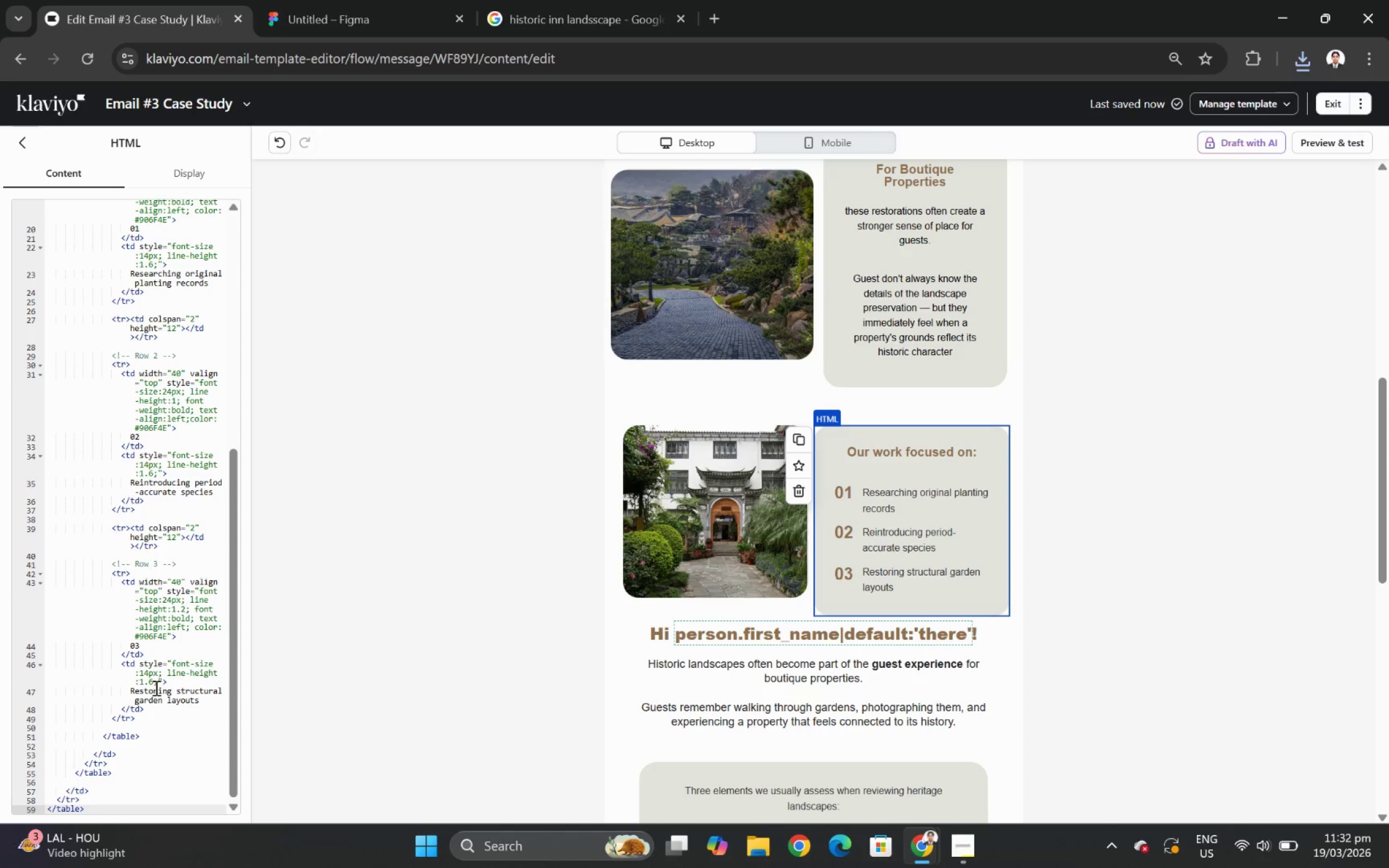 
left_click([154, 686])
 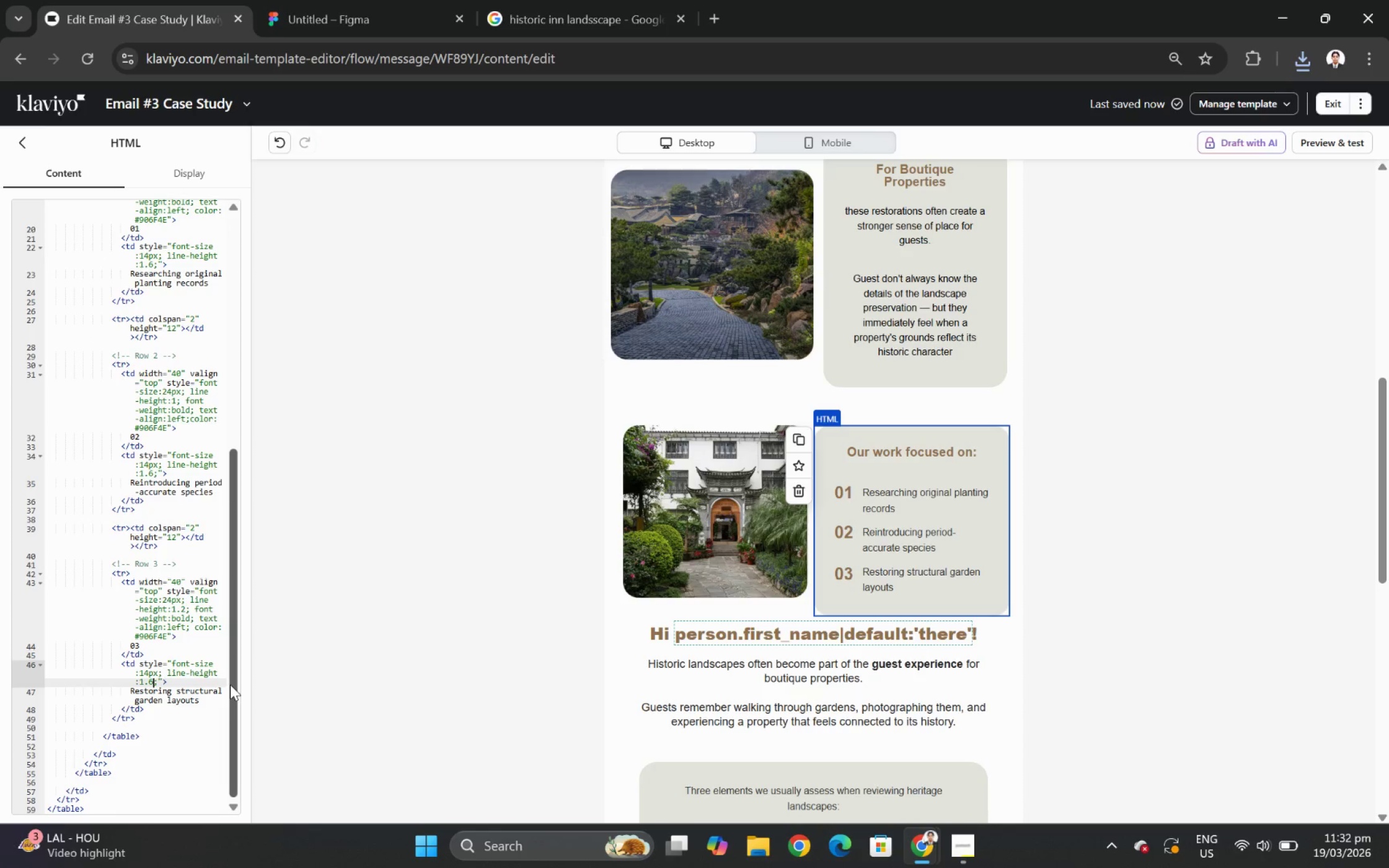 
key(Backspace)
 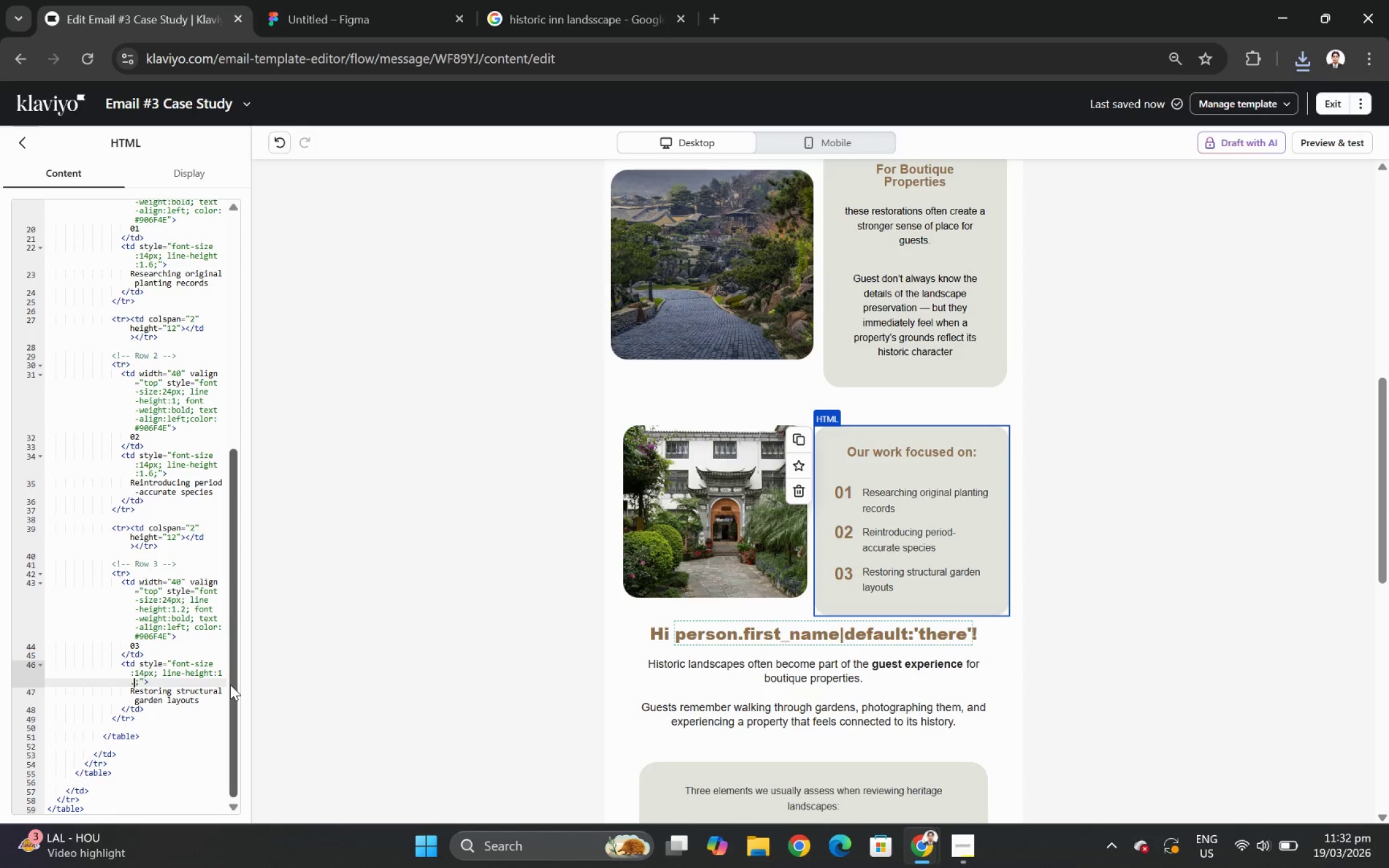 
key(Backspace)
 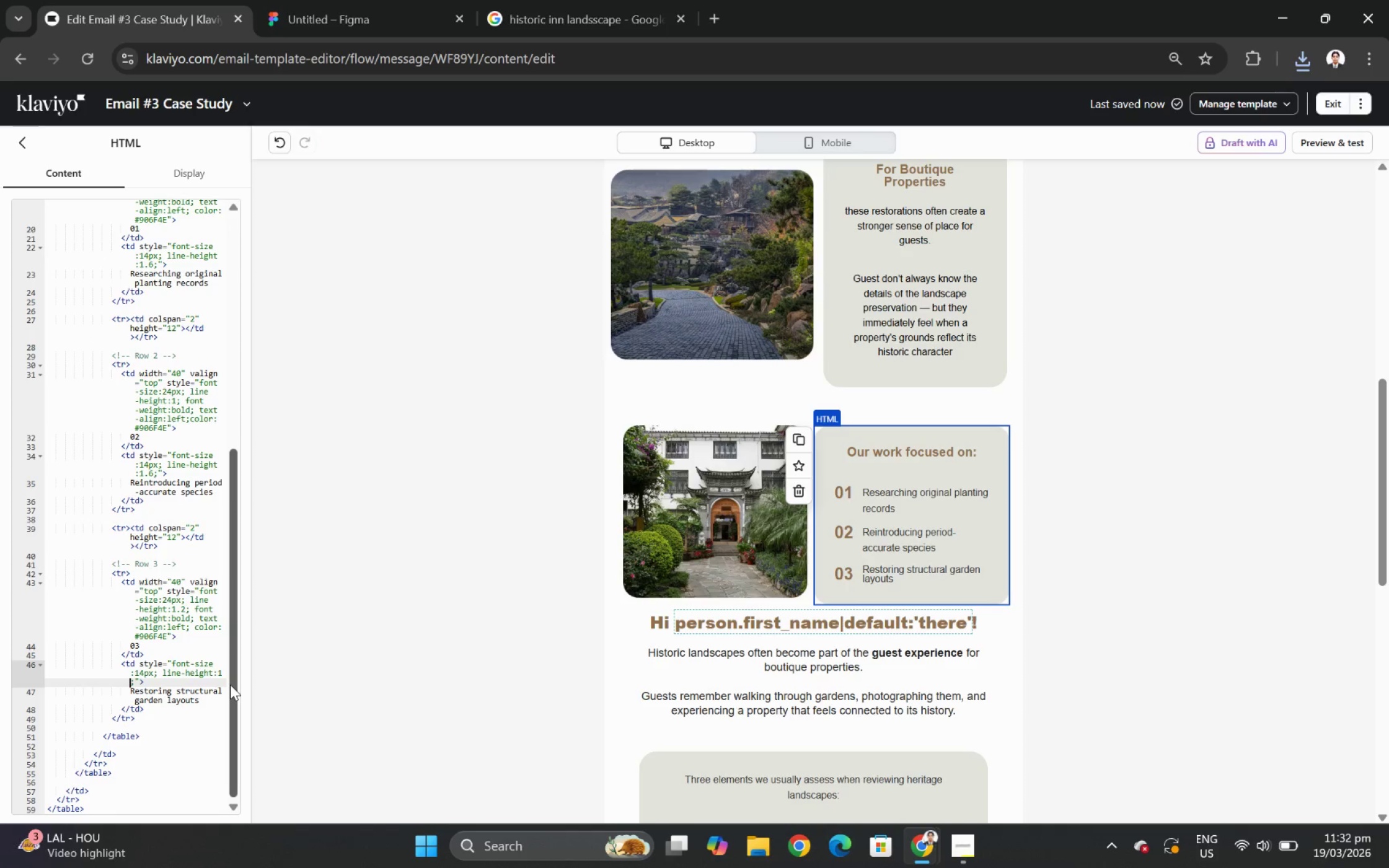 
wait(5.5)
 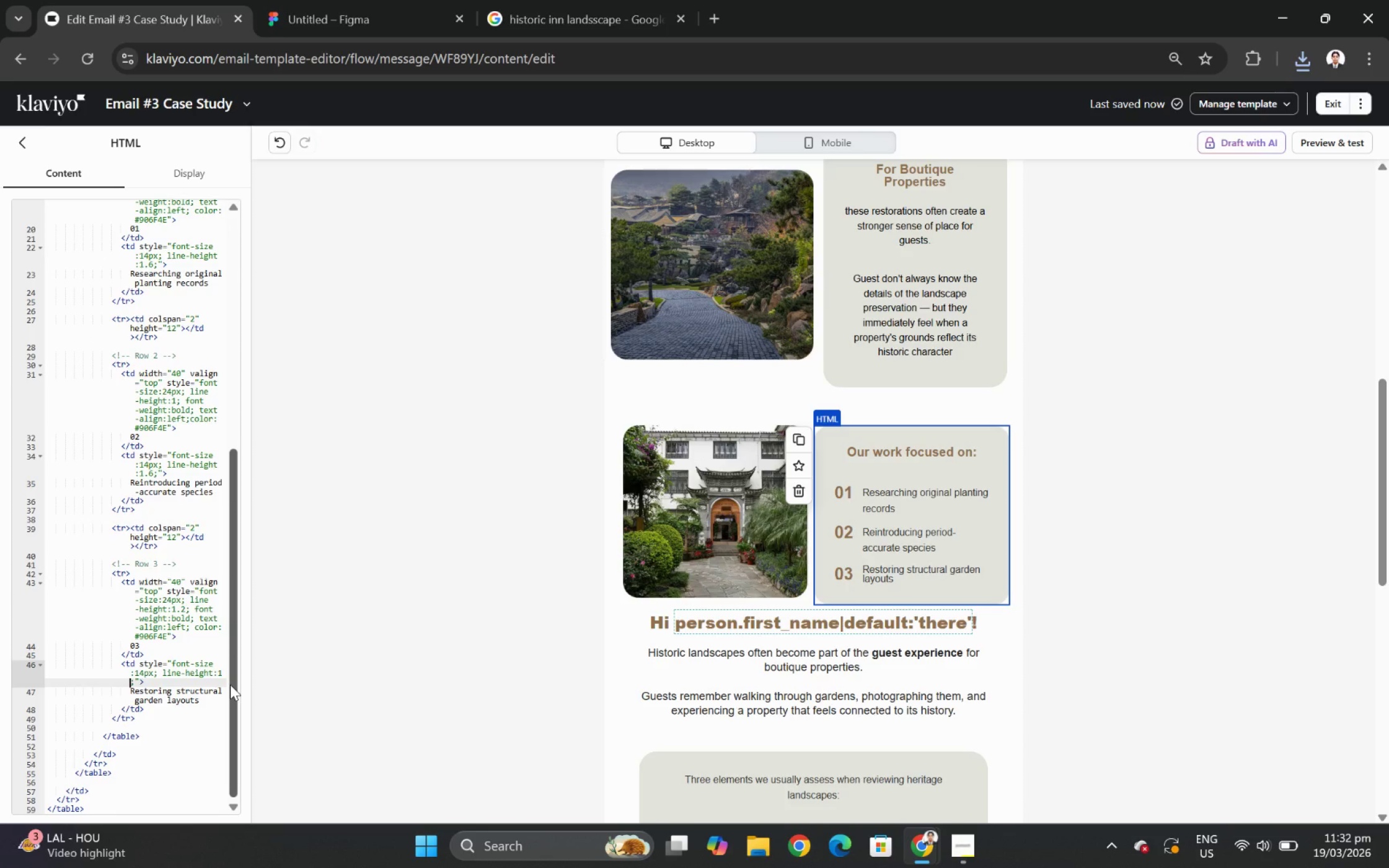 
left_click([924, 486])
 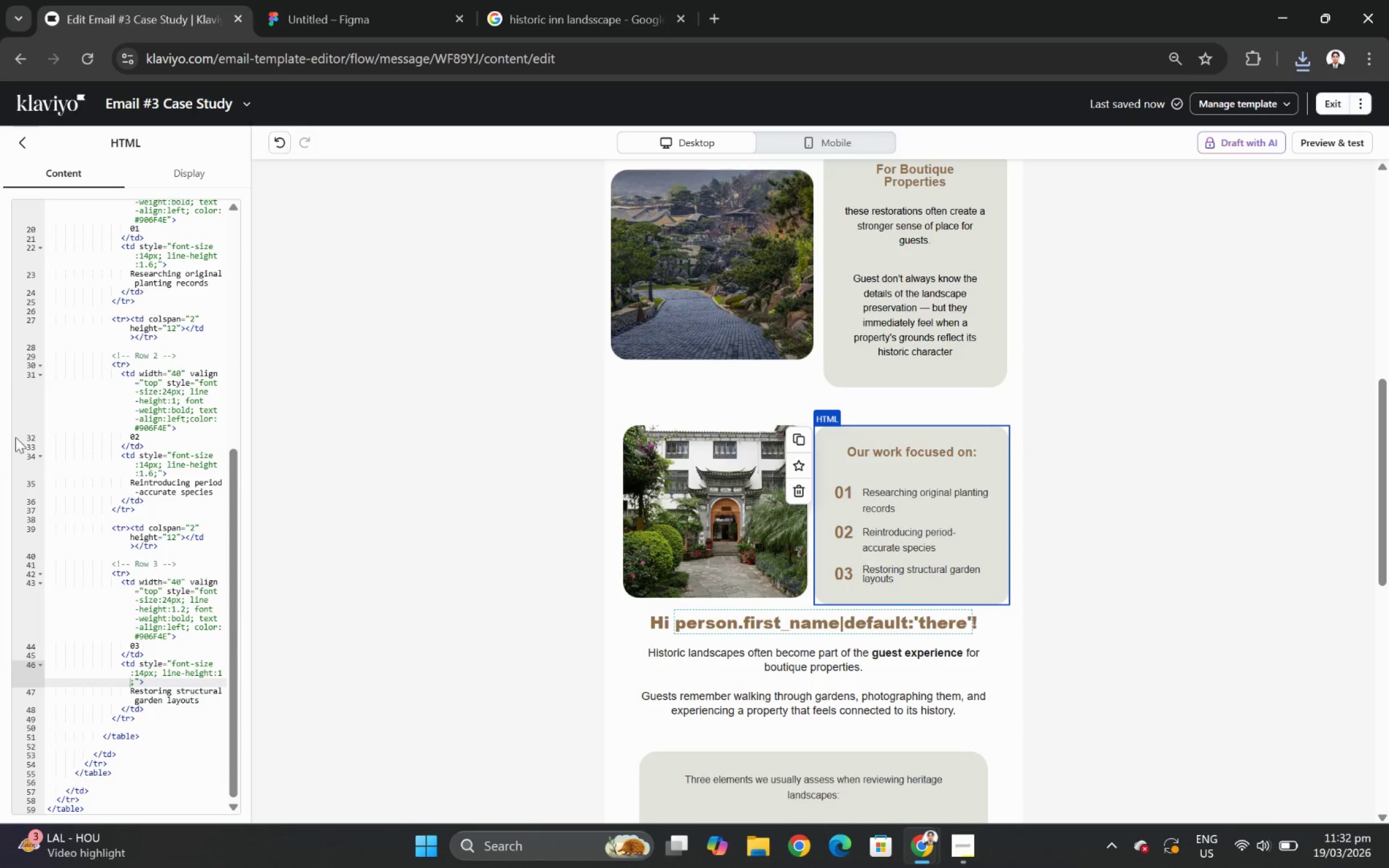 
scroll: coordinate [162, 449], scroll_direction: up, amount: 8.0
 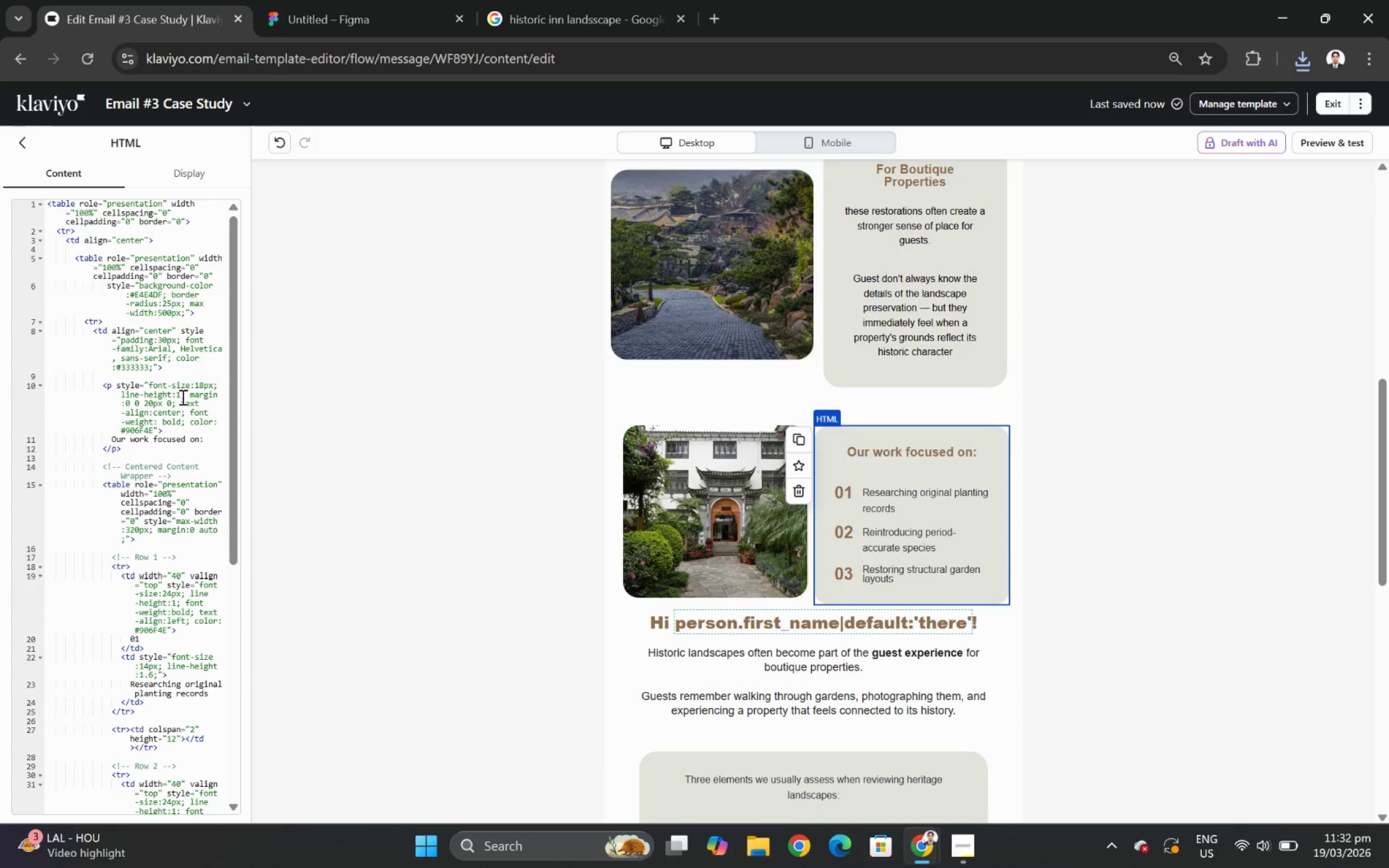 
wait(12.29)
 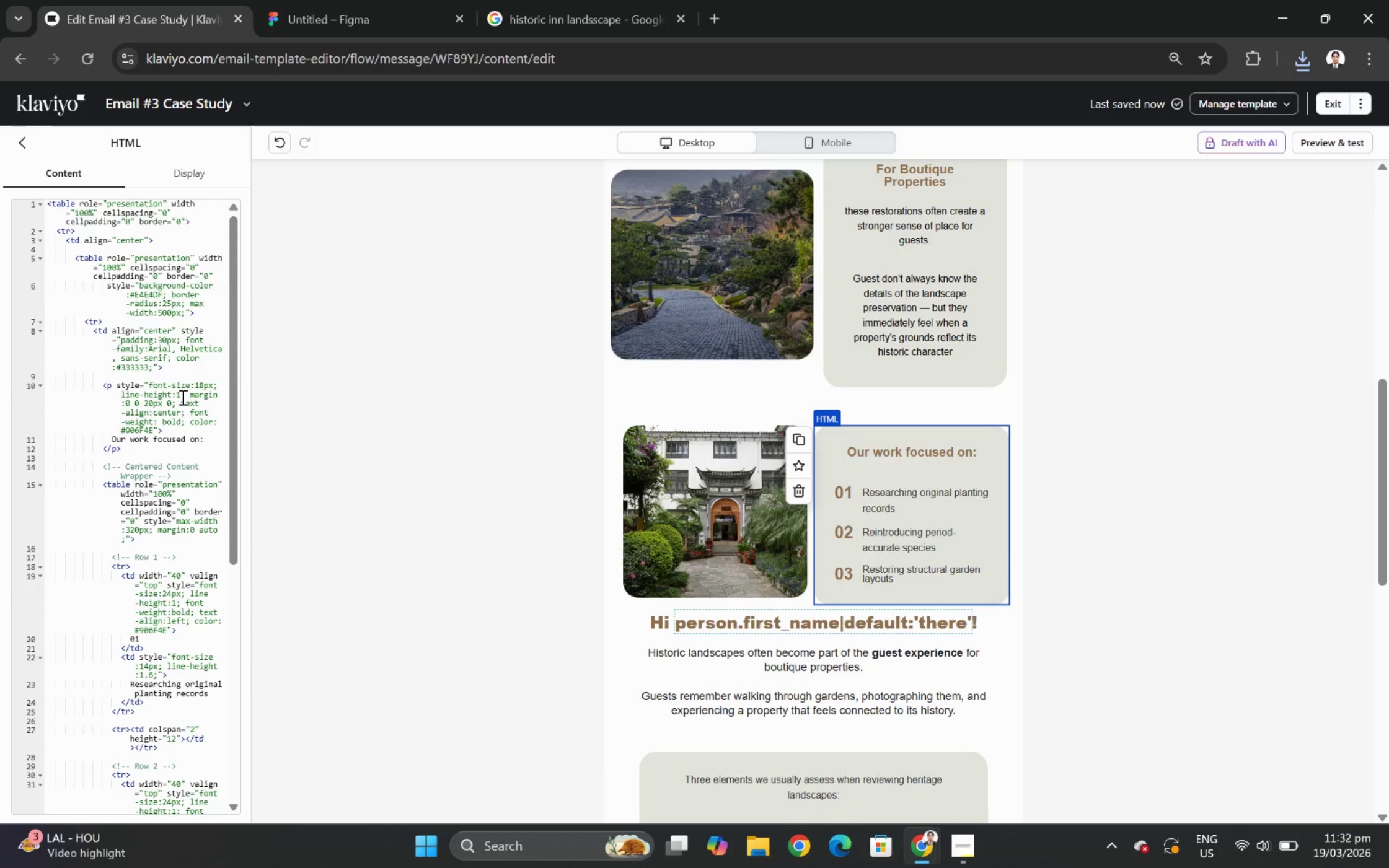 
left_click([974, 747])
 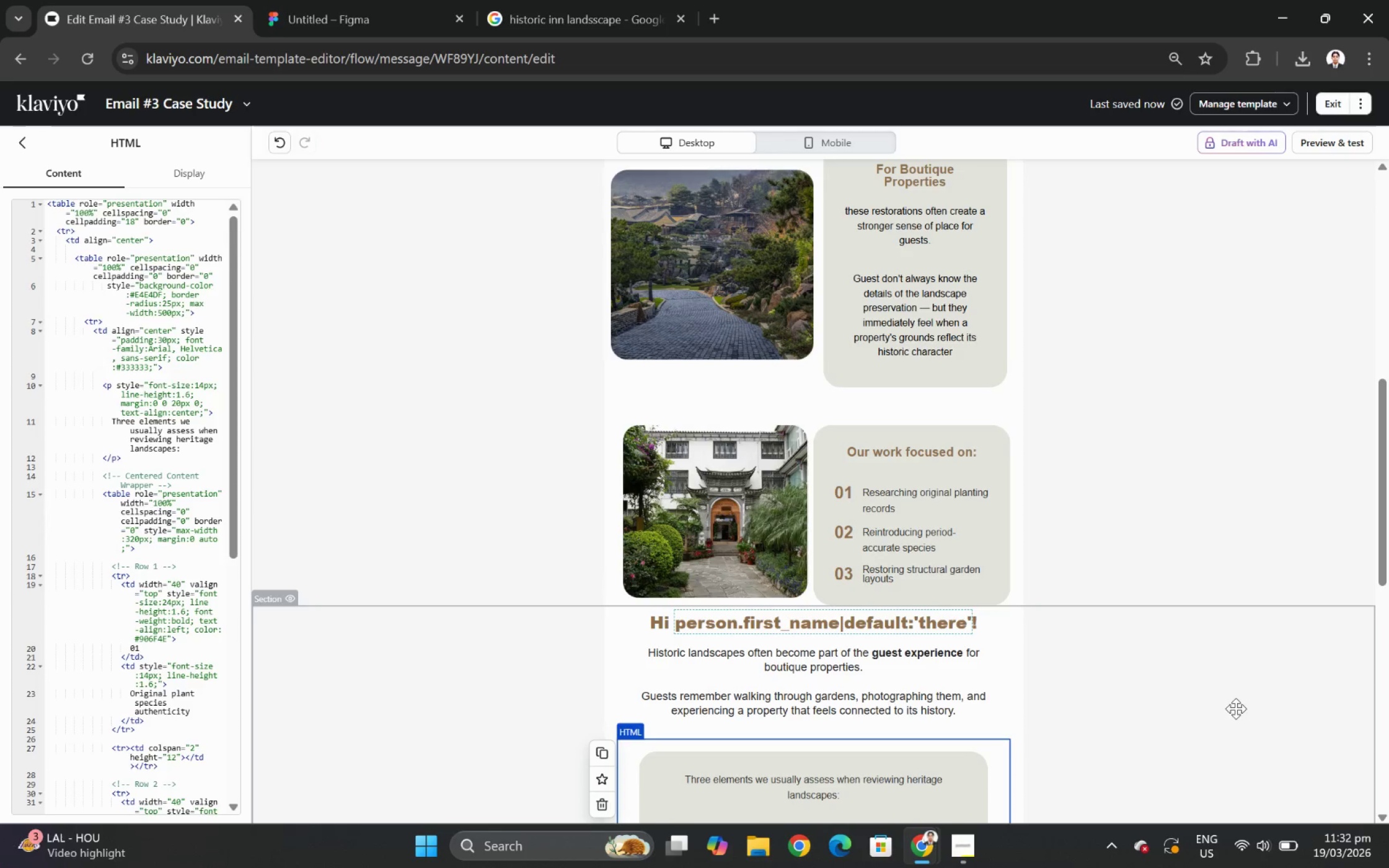 
scroll: coordinate [1230, 669], scroll_direction: up, amount: 2.0
 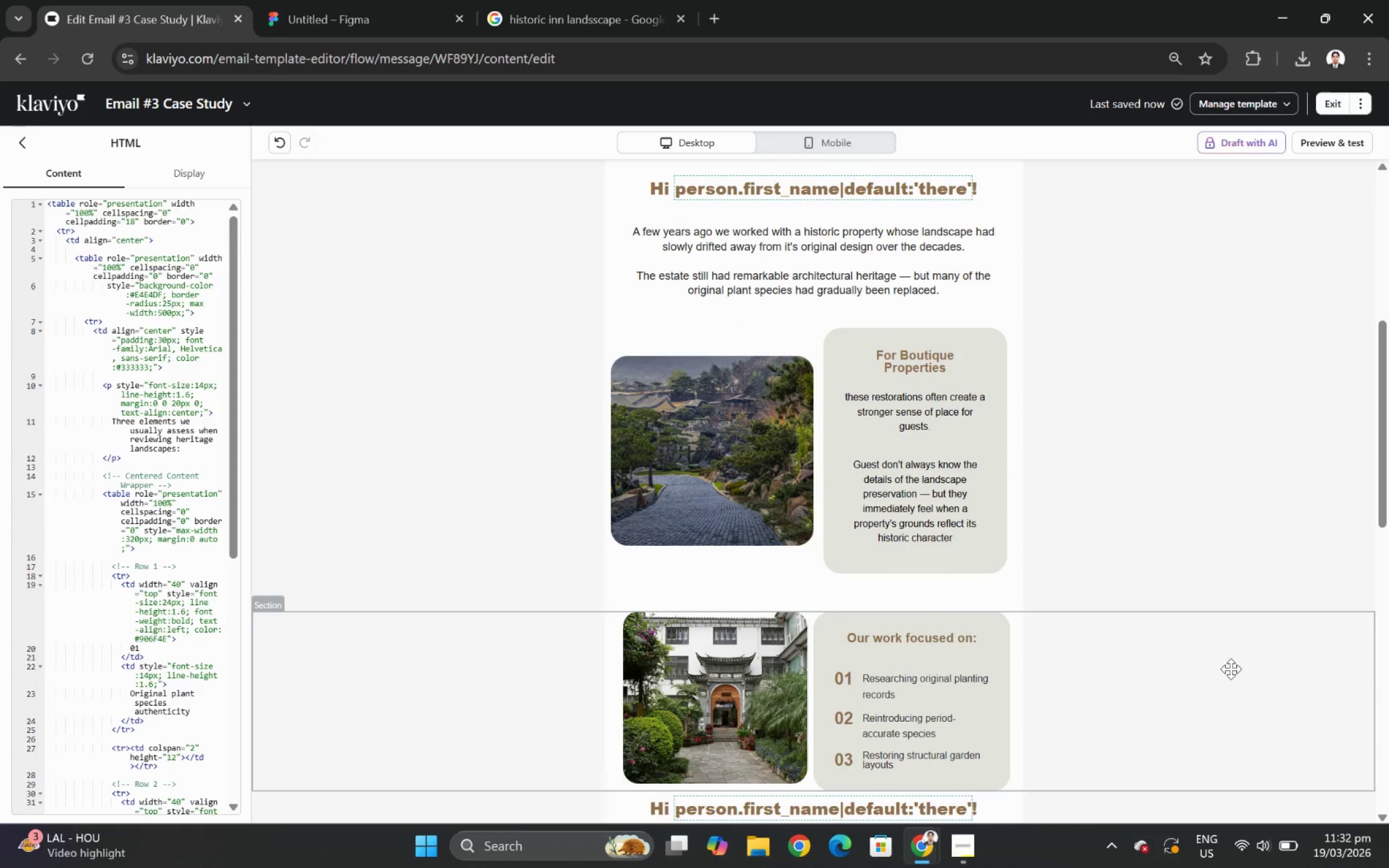 
scroll: coordinate [1230, 669], scroll_direction: down, amount: 1.0
 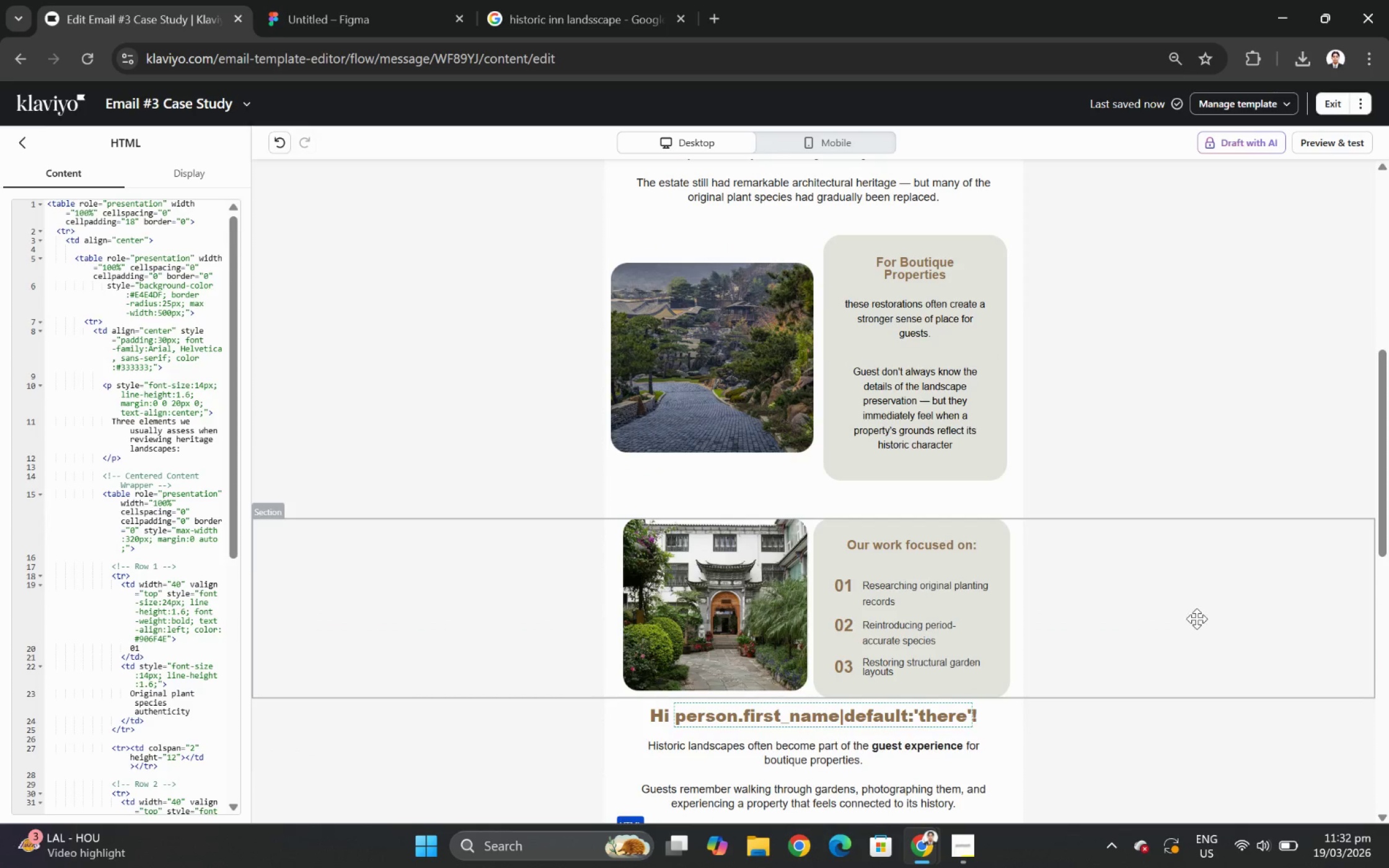 
scroll: coordinate [1186, 600], scroll_direction: up, amount: 1.0
 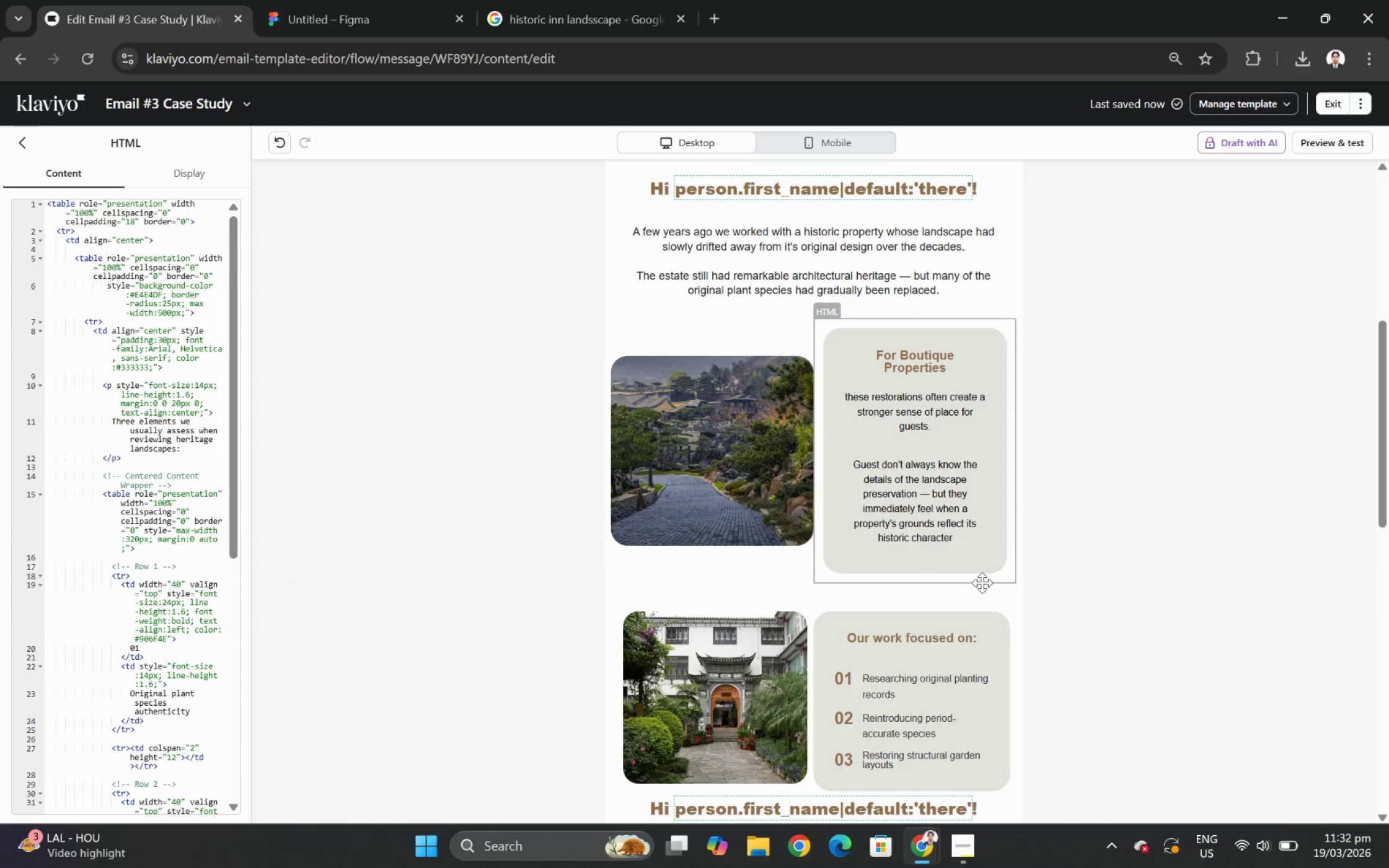 
left_click([663, 715])
 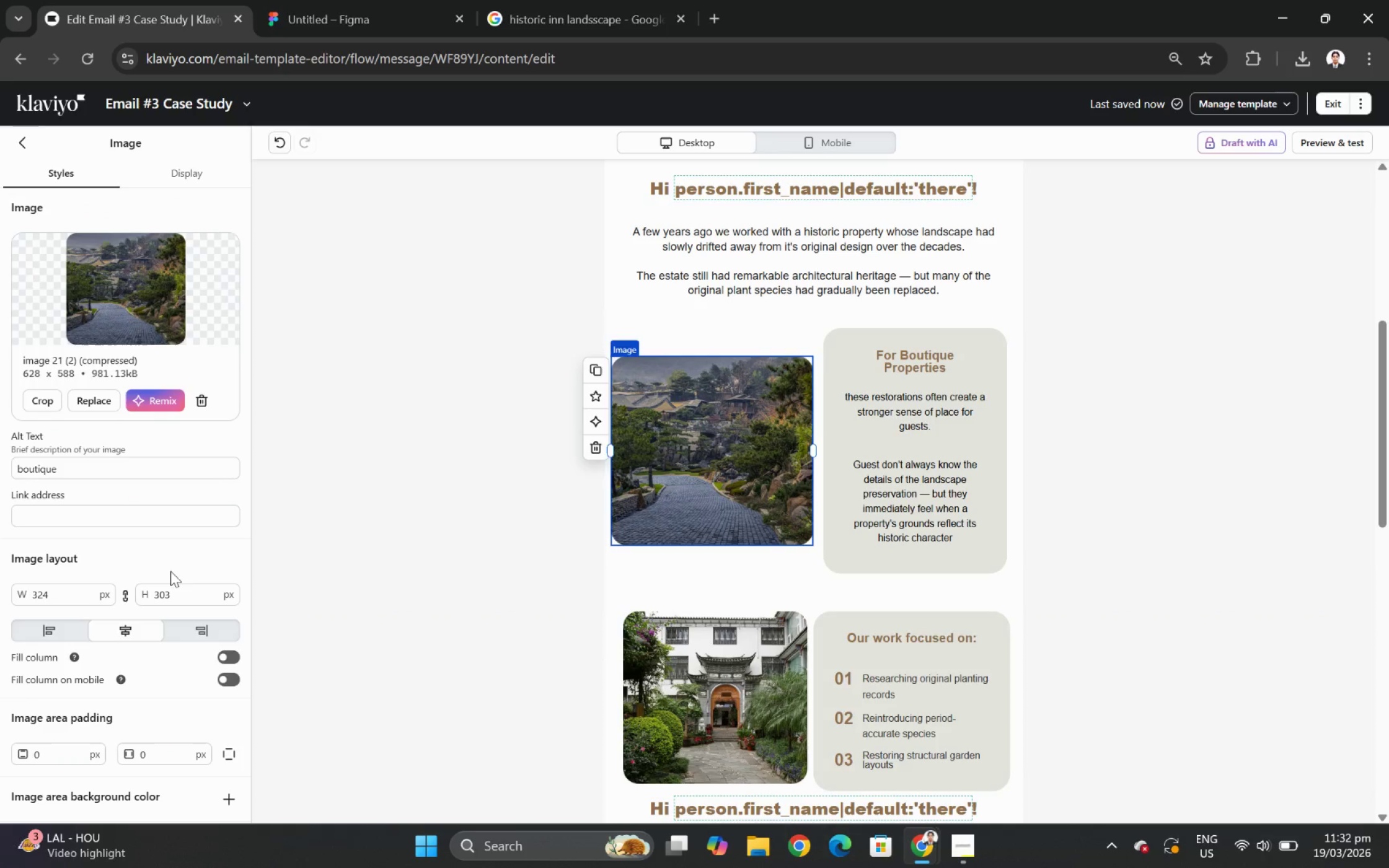 
double_click([188, 747])
 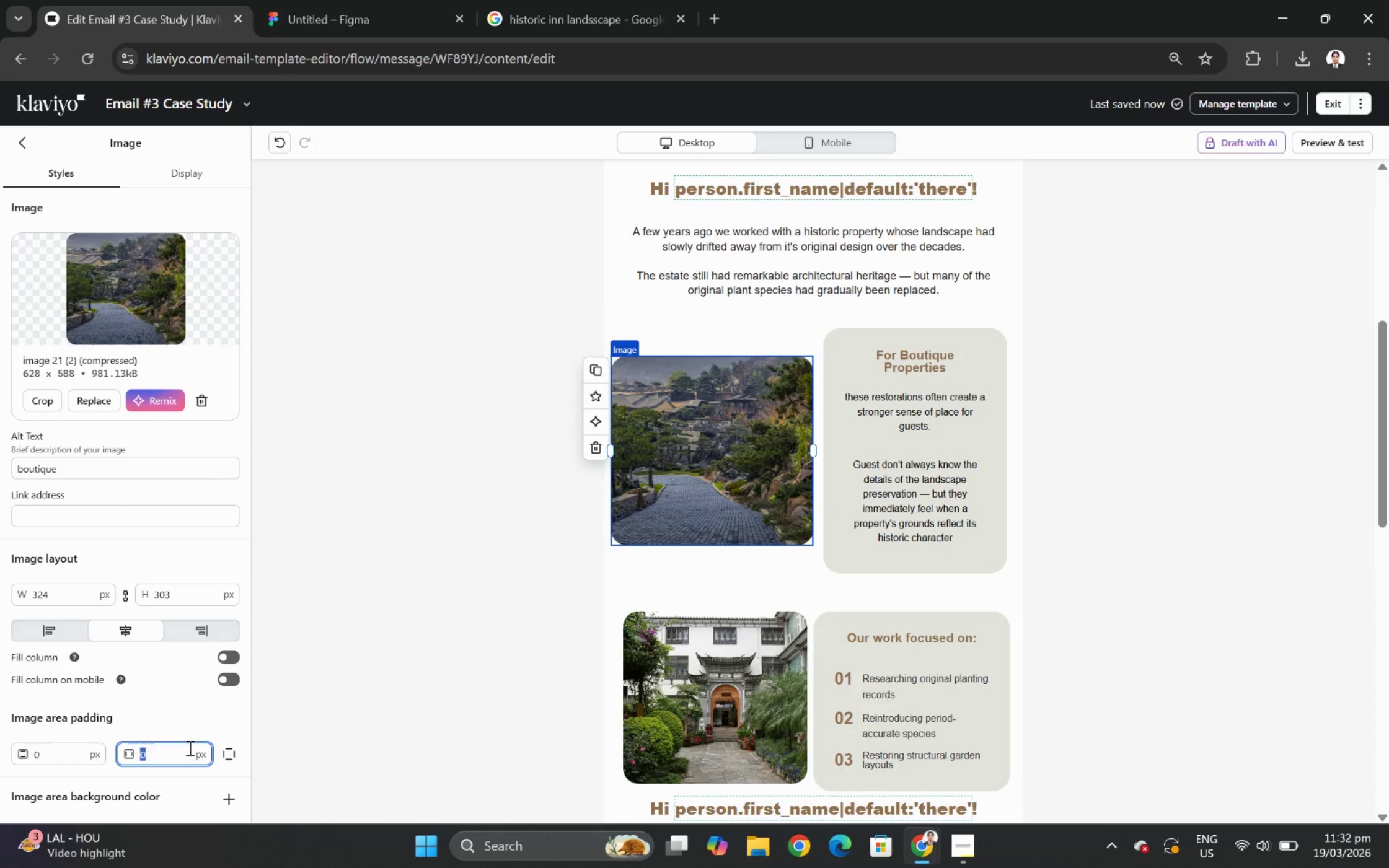 
key(Numpad9)
 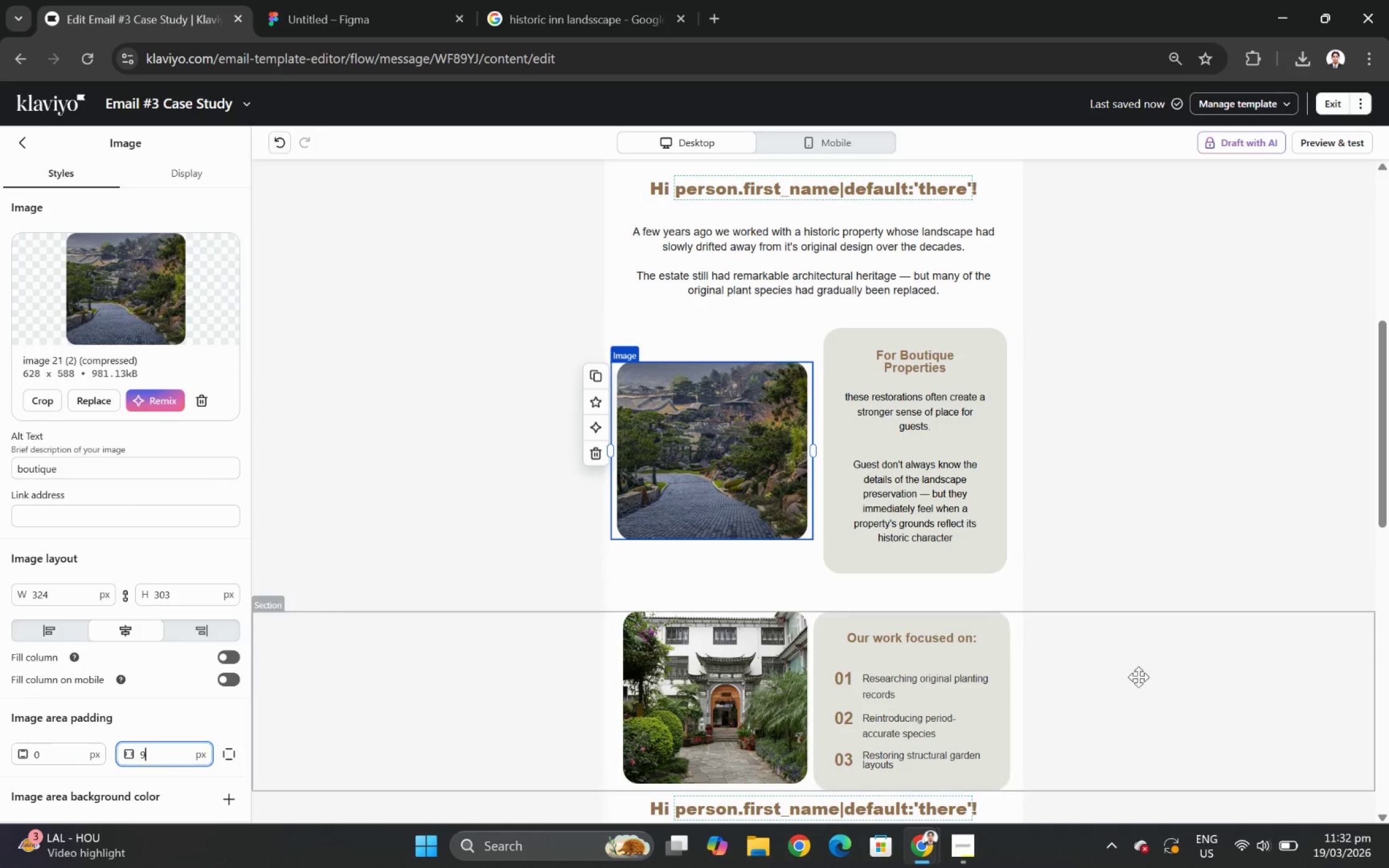 
left_click([1326, 665])
 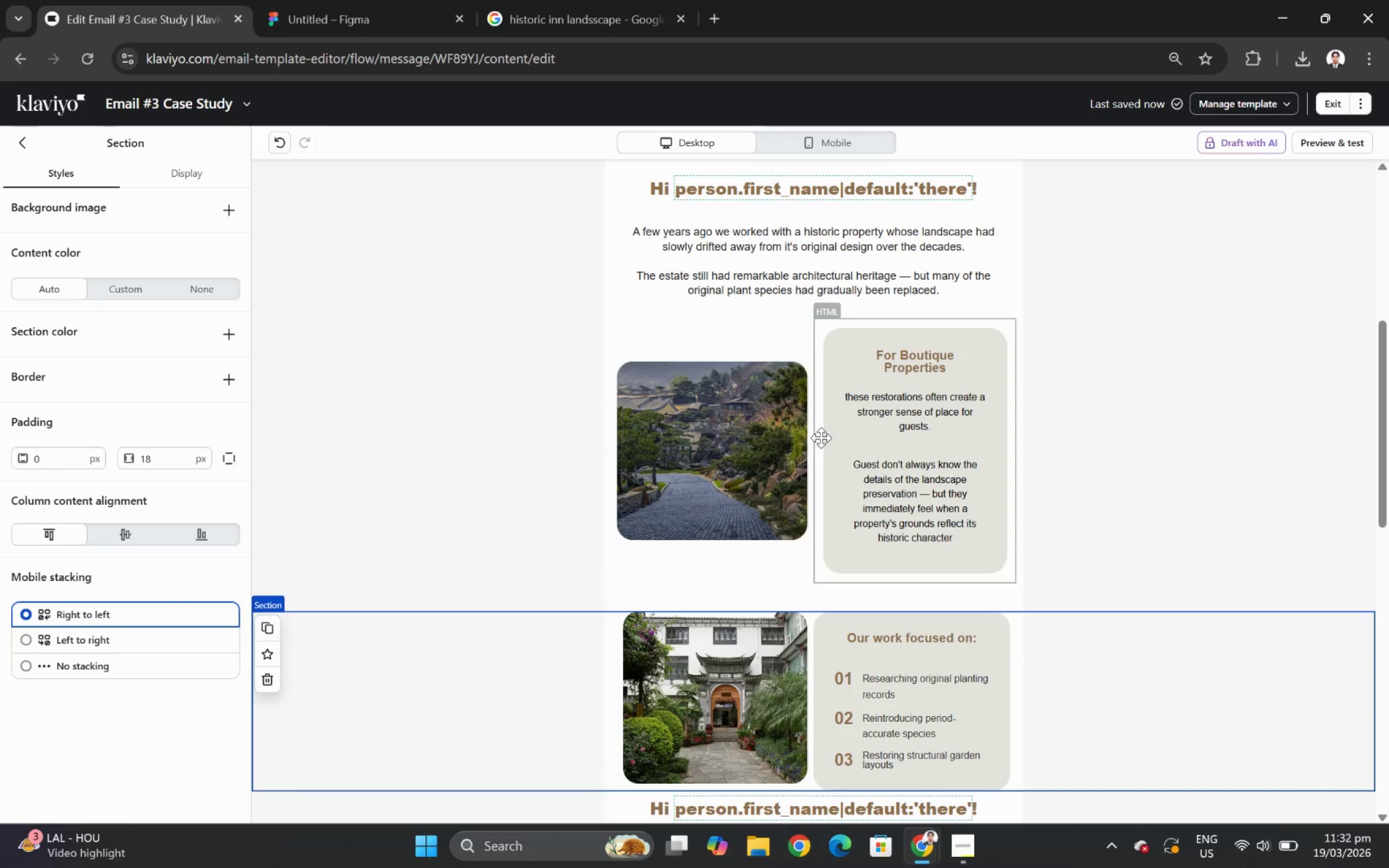 
left_click([720, 435])
 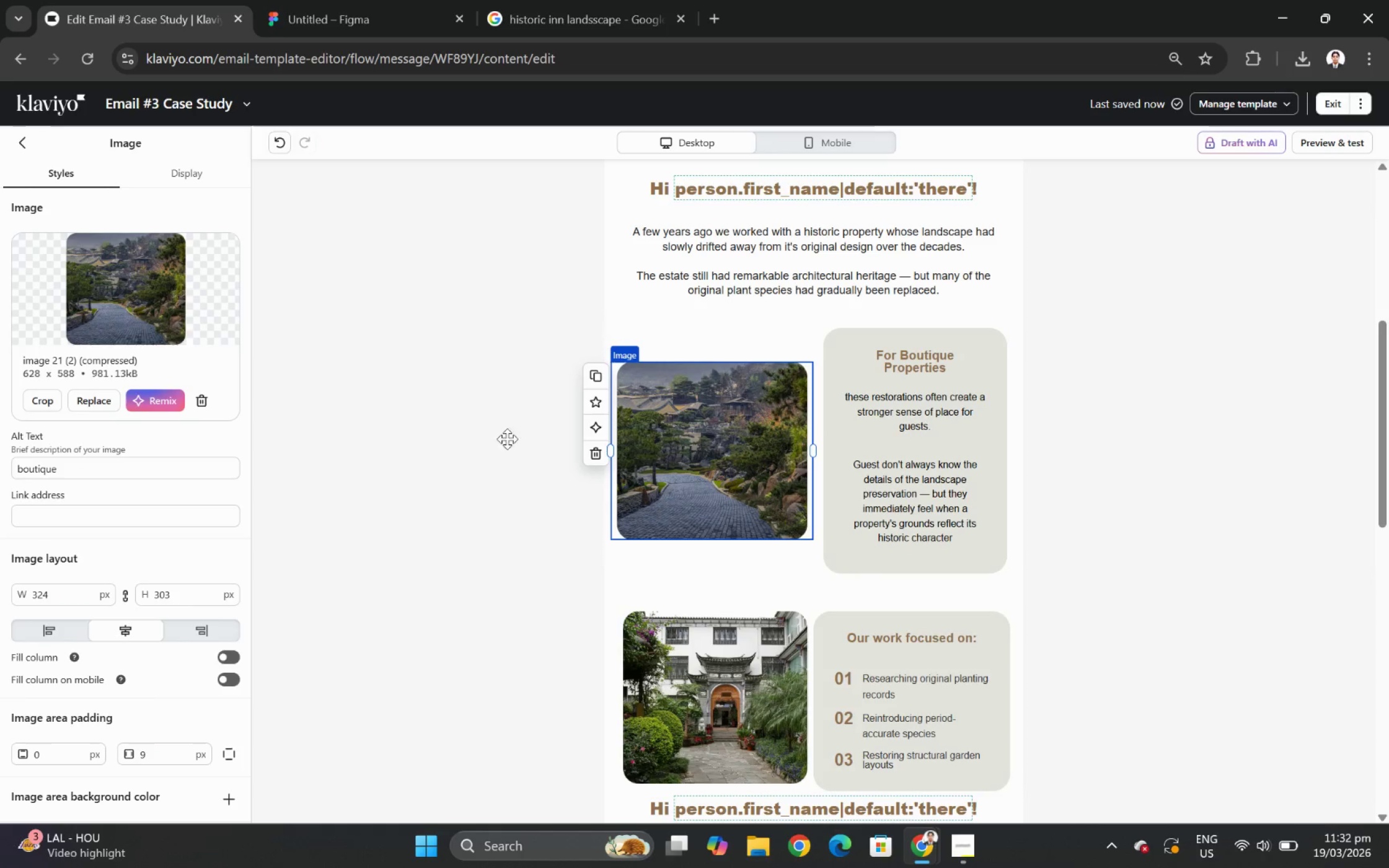 
left_click([449, 439])
 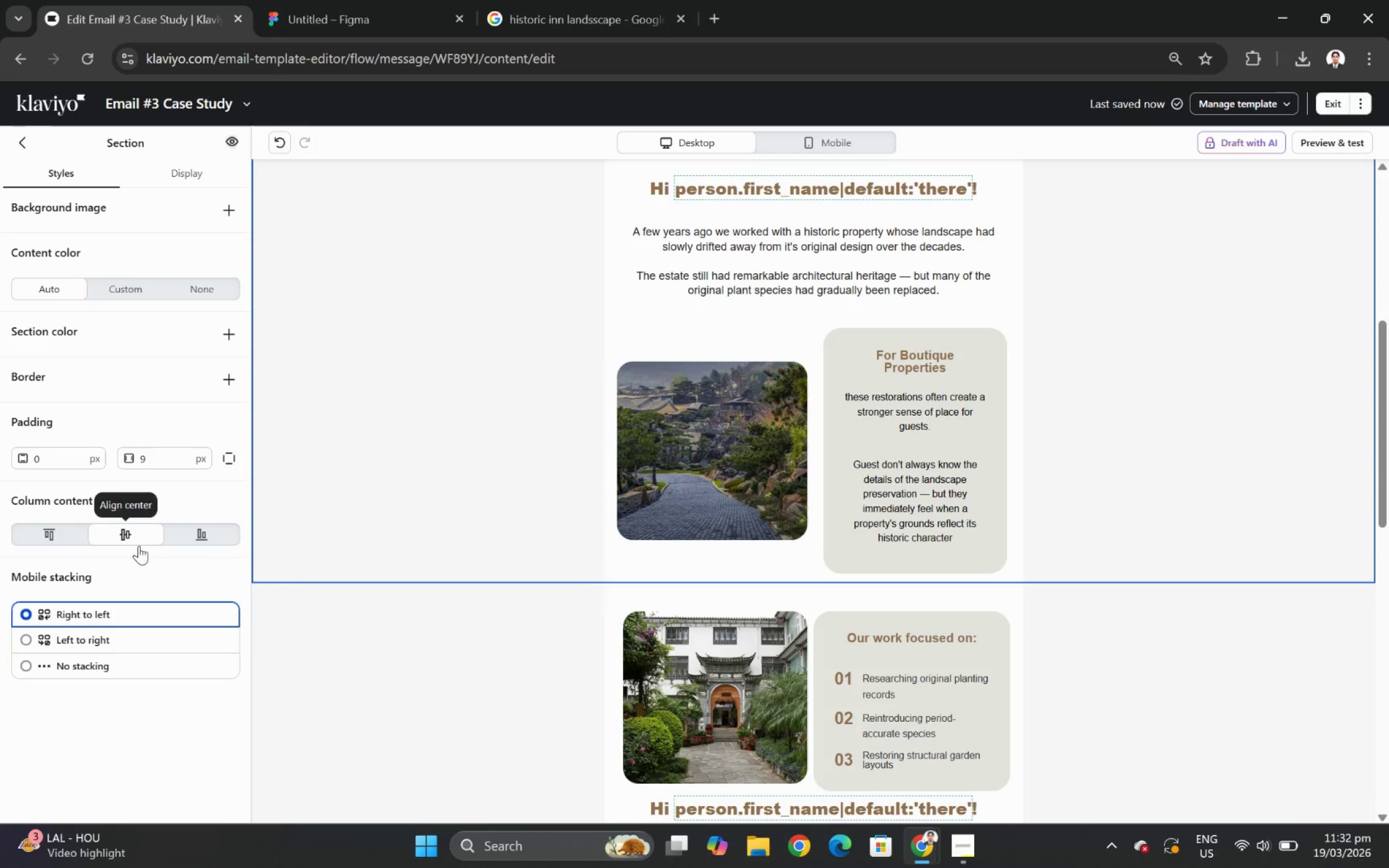 
left_click([196, 541])
 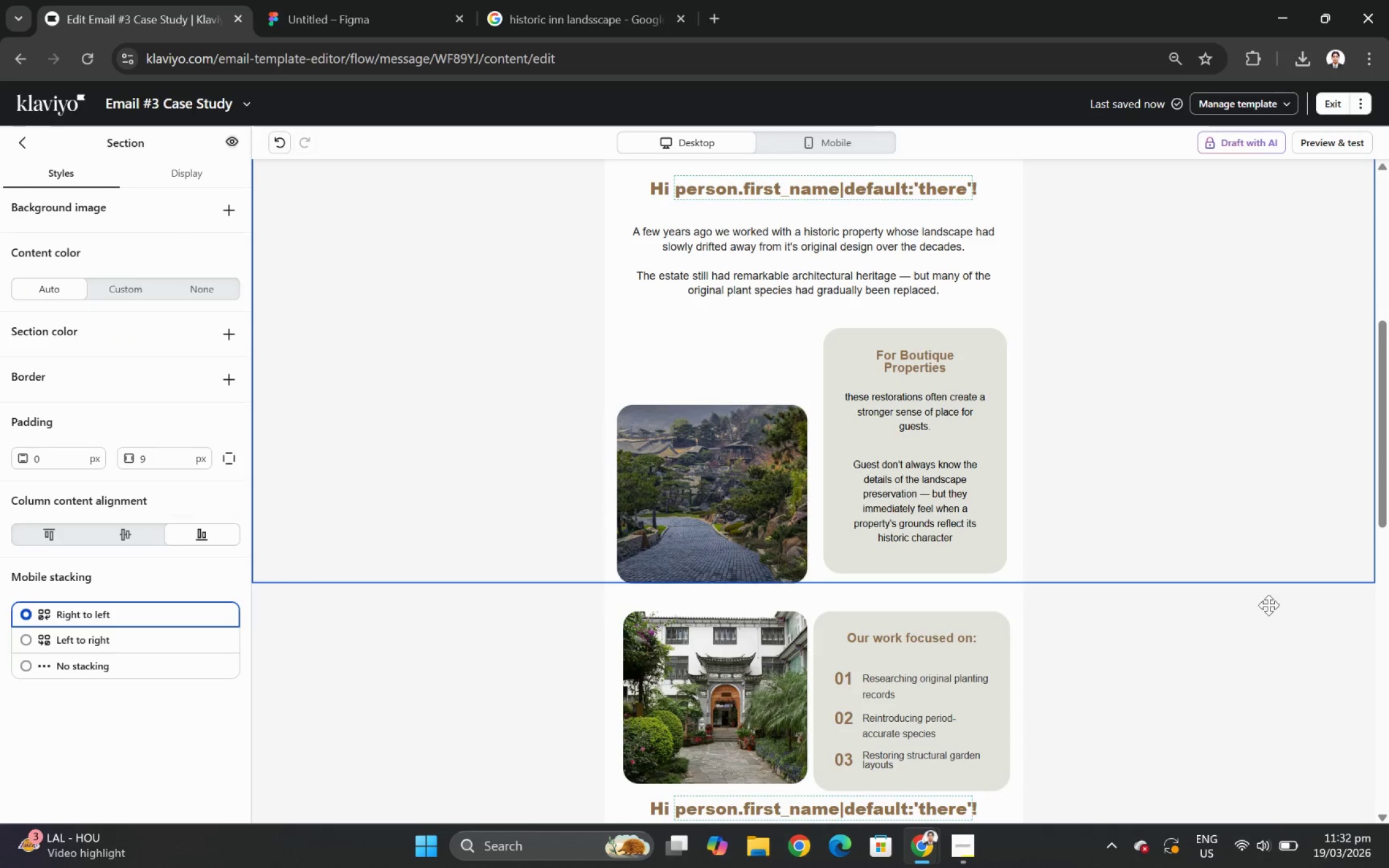 
scroll: coordinate [1157, 663], scroll_direction: down, amount: 2.0
 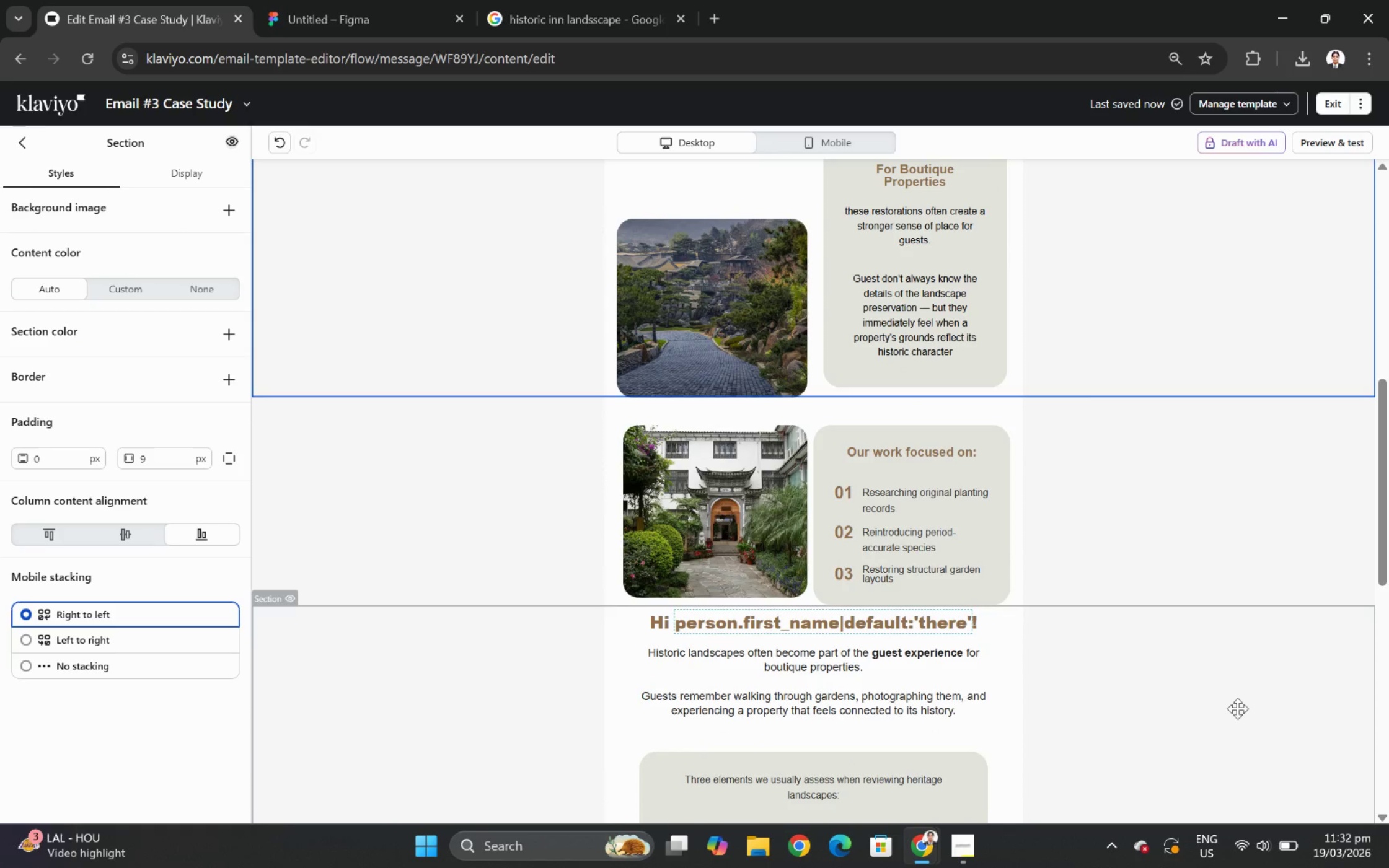 
left_click([1237, 708])
 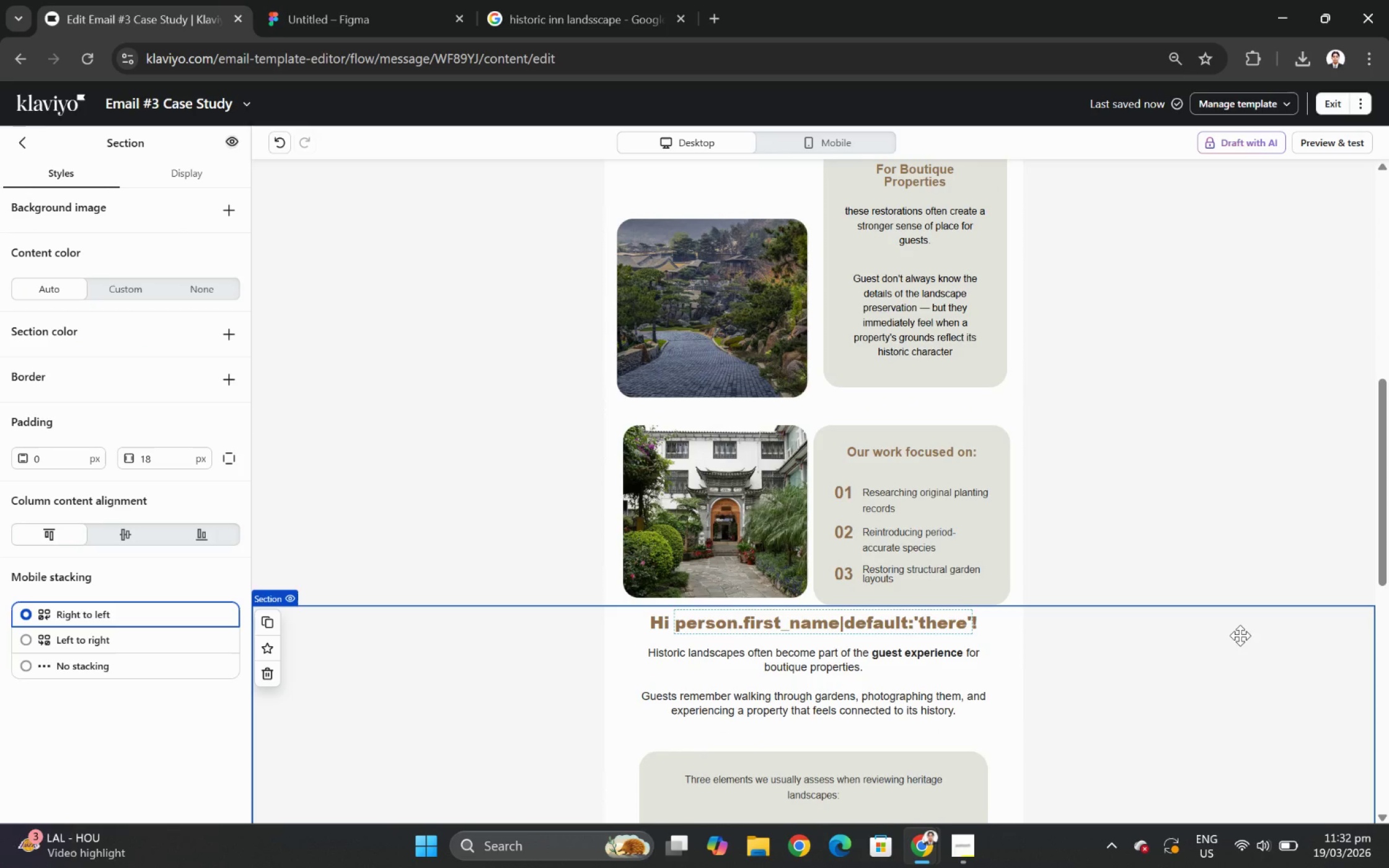 
scroll: coordinate [1240, 635], scroll_direction: up, amount: 4.0
 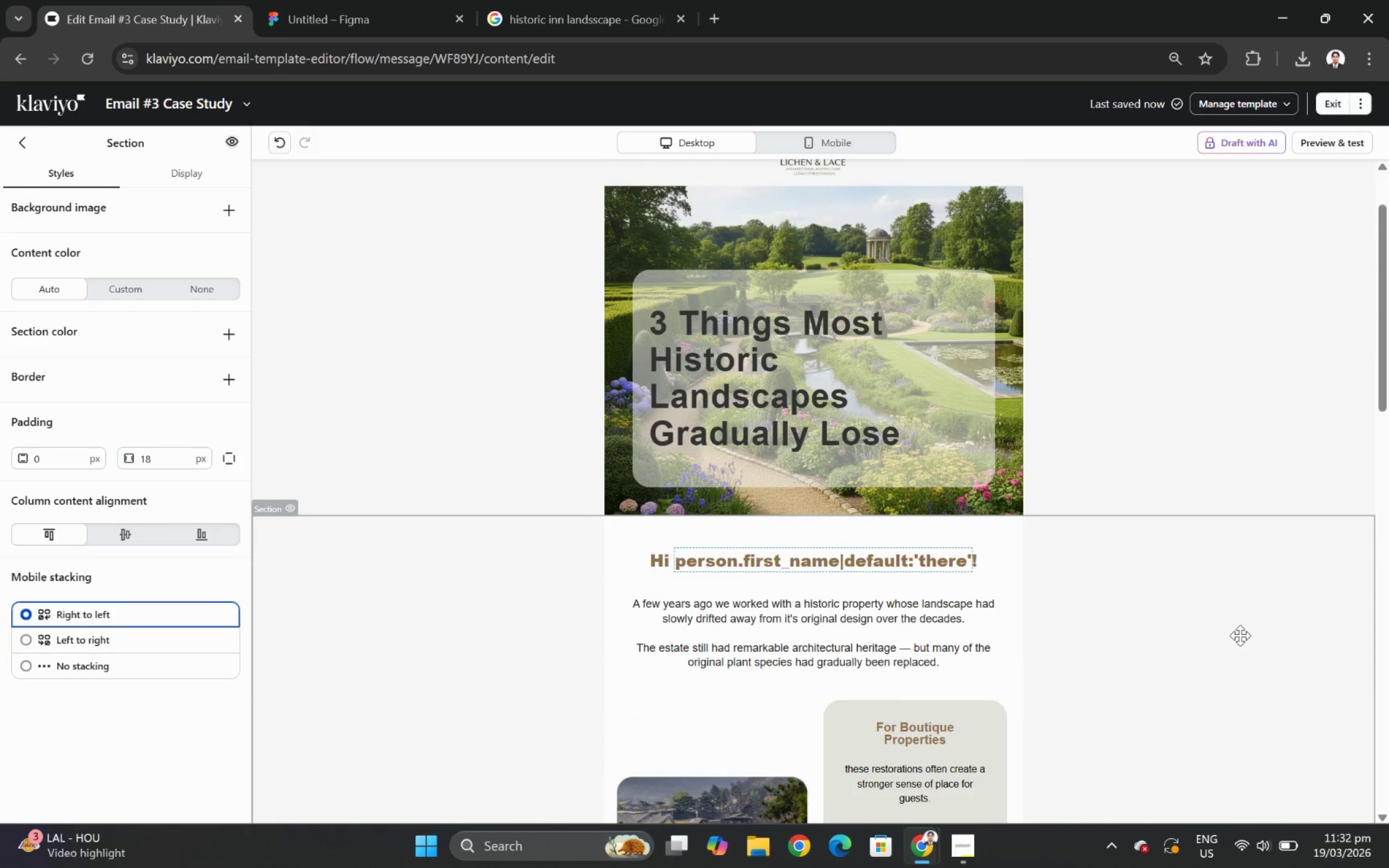 
scroll: coordinate [1240, 635], scroll_direction: down, amount: 2.0
 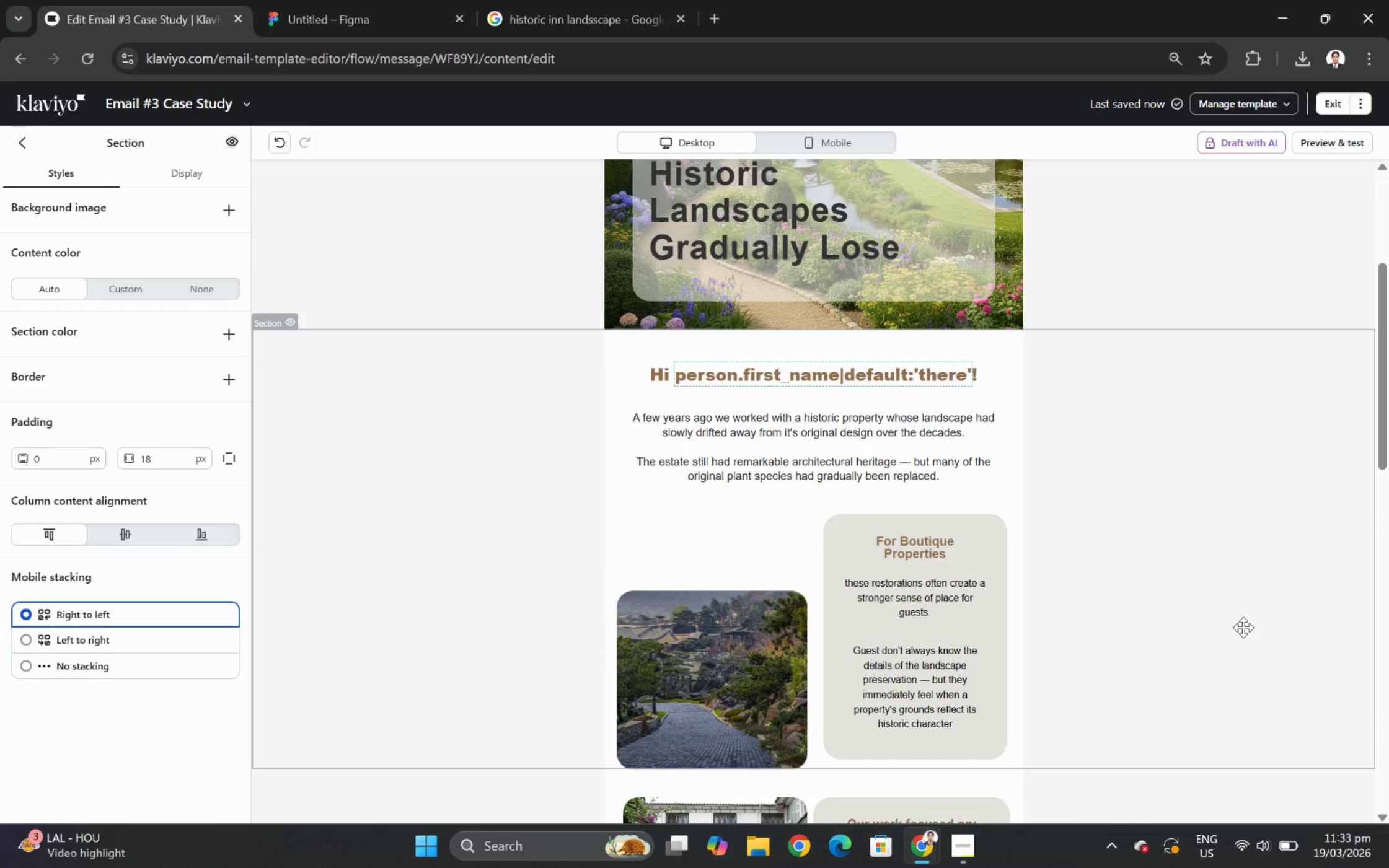 
wait(20.61)
 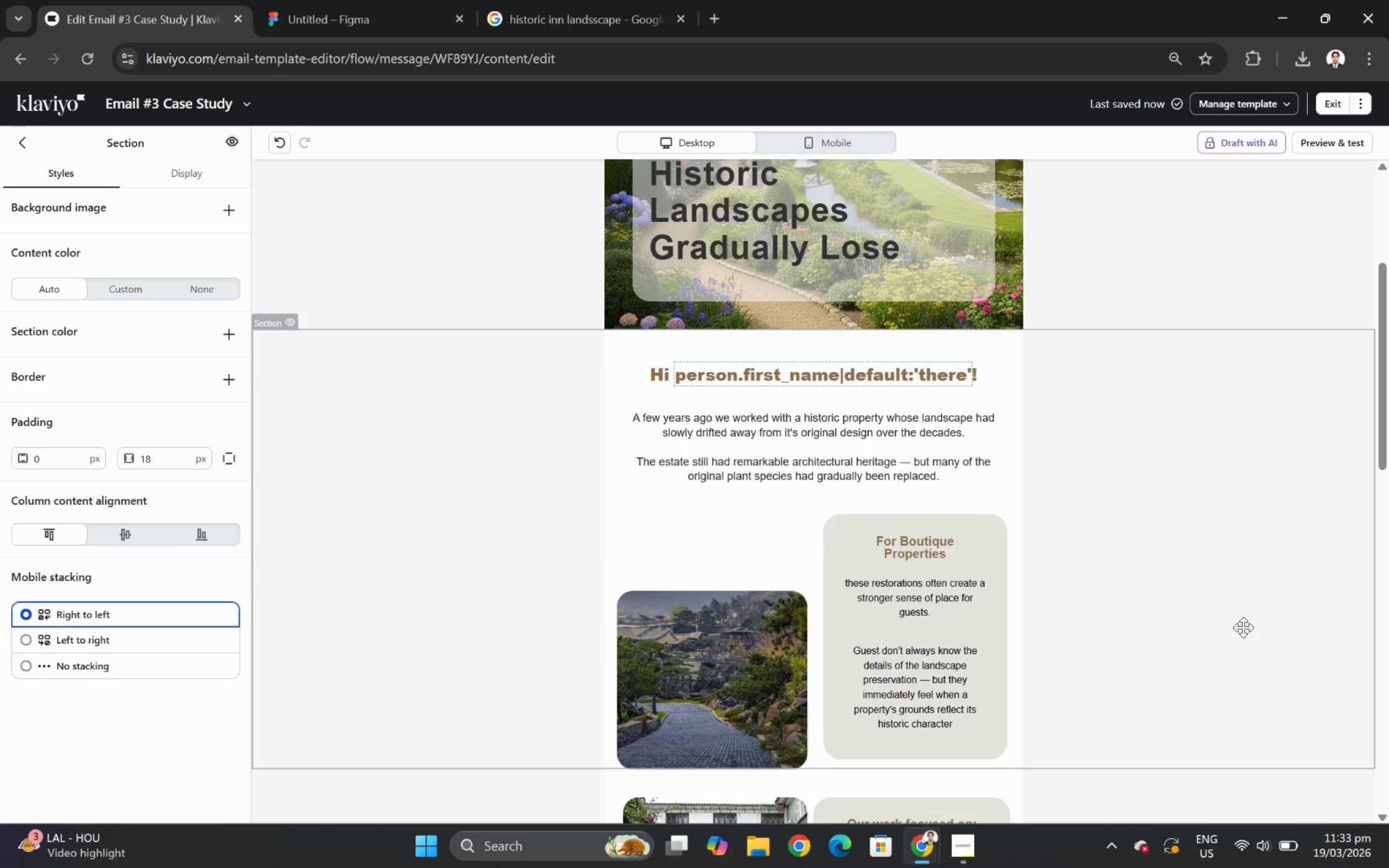 
scroll: coordinate [1140, 615], scroll_direction: down, amount: 3.0
 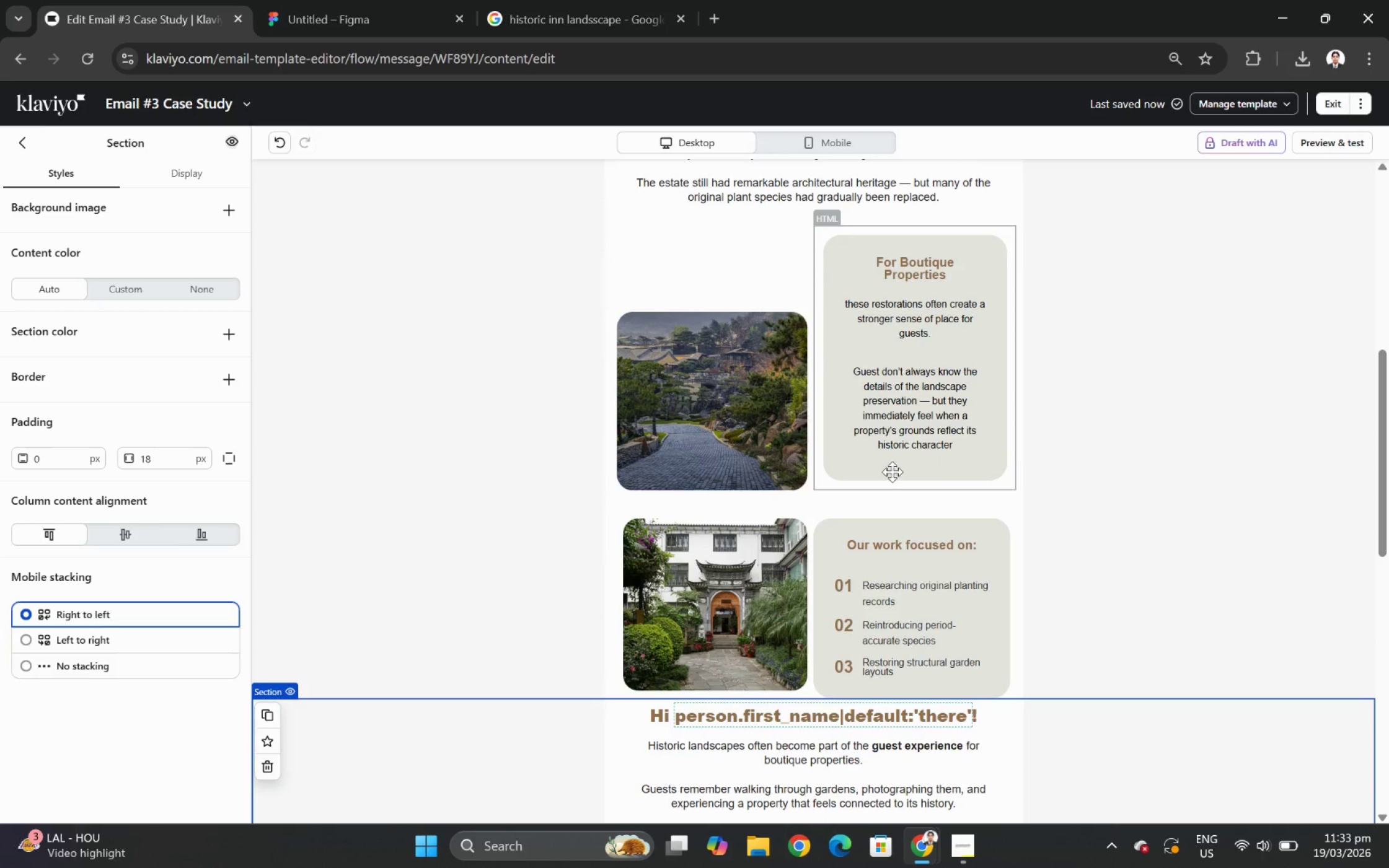 
left_click([863, 479])
 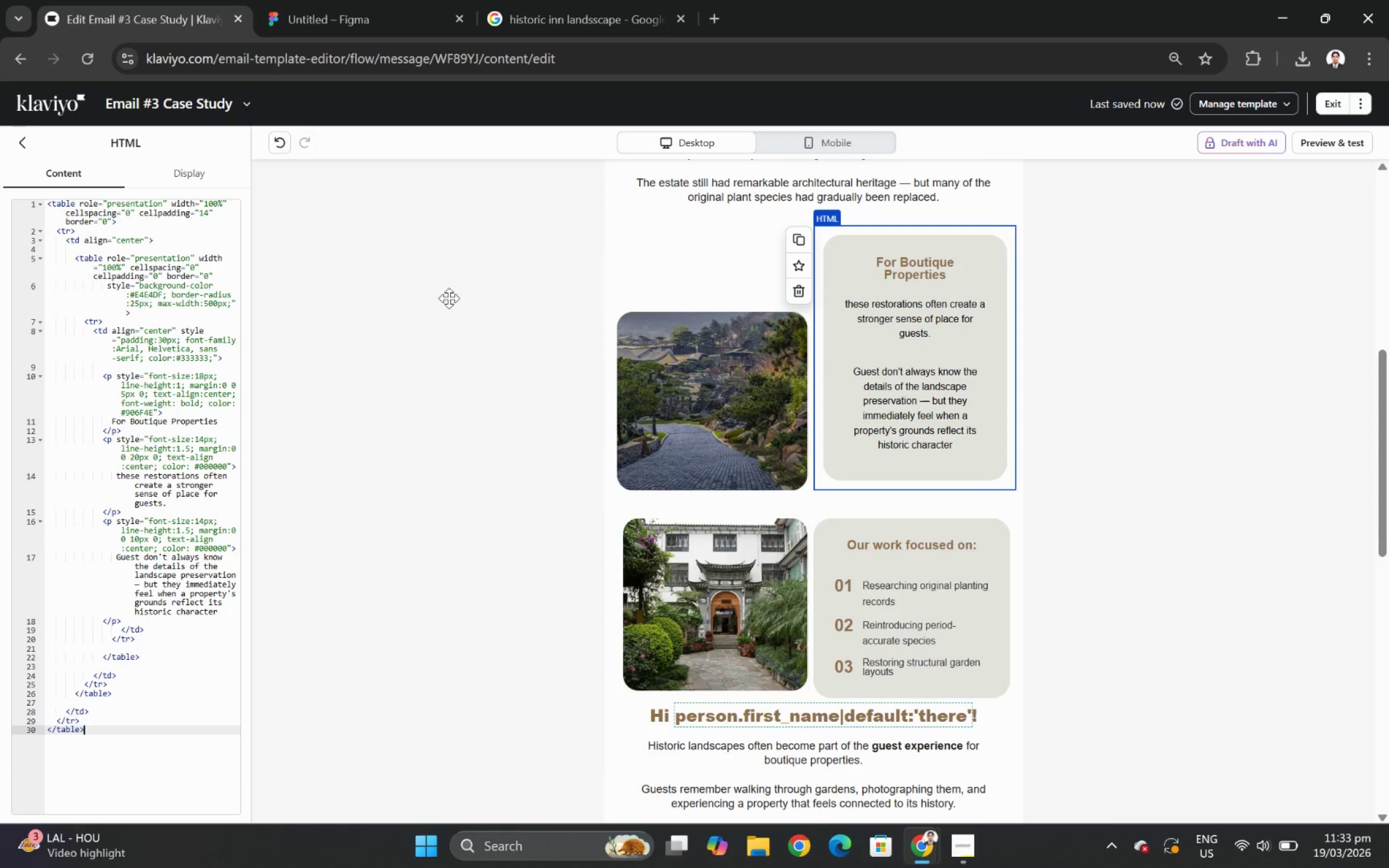 
left_click([447, 335])
 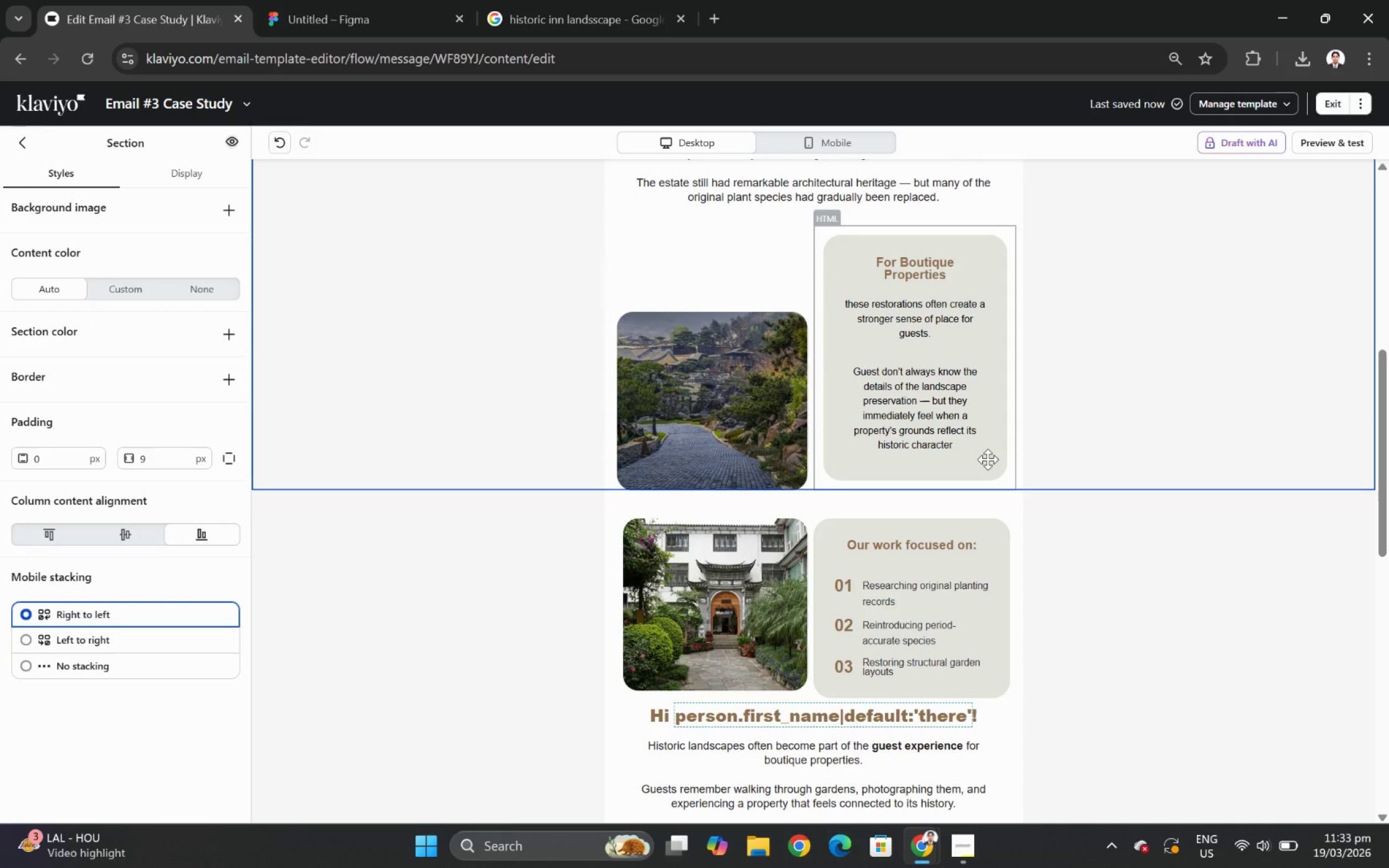 
left_click([987, 457])
 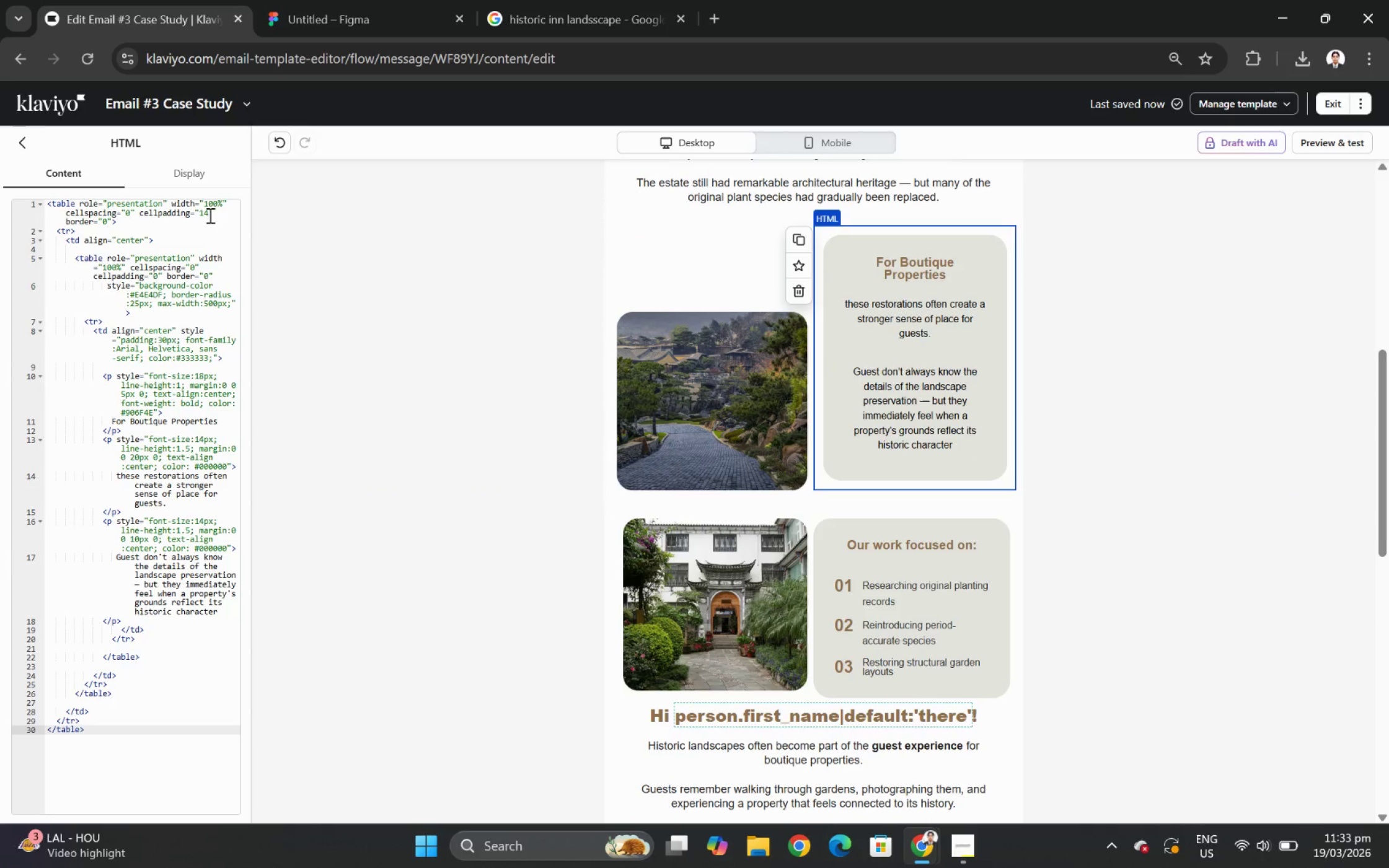 
left_click([208, 213])
 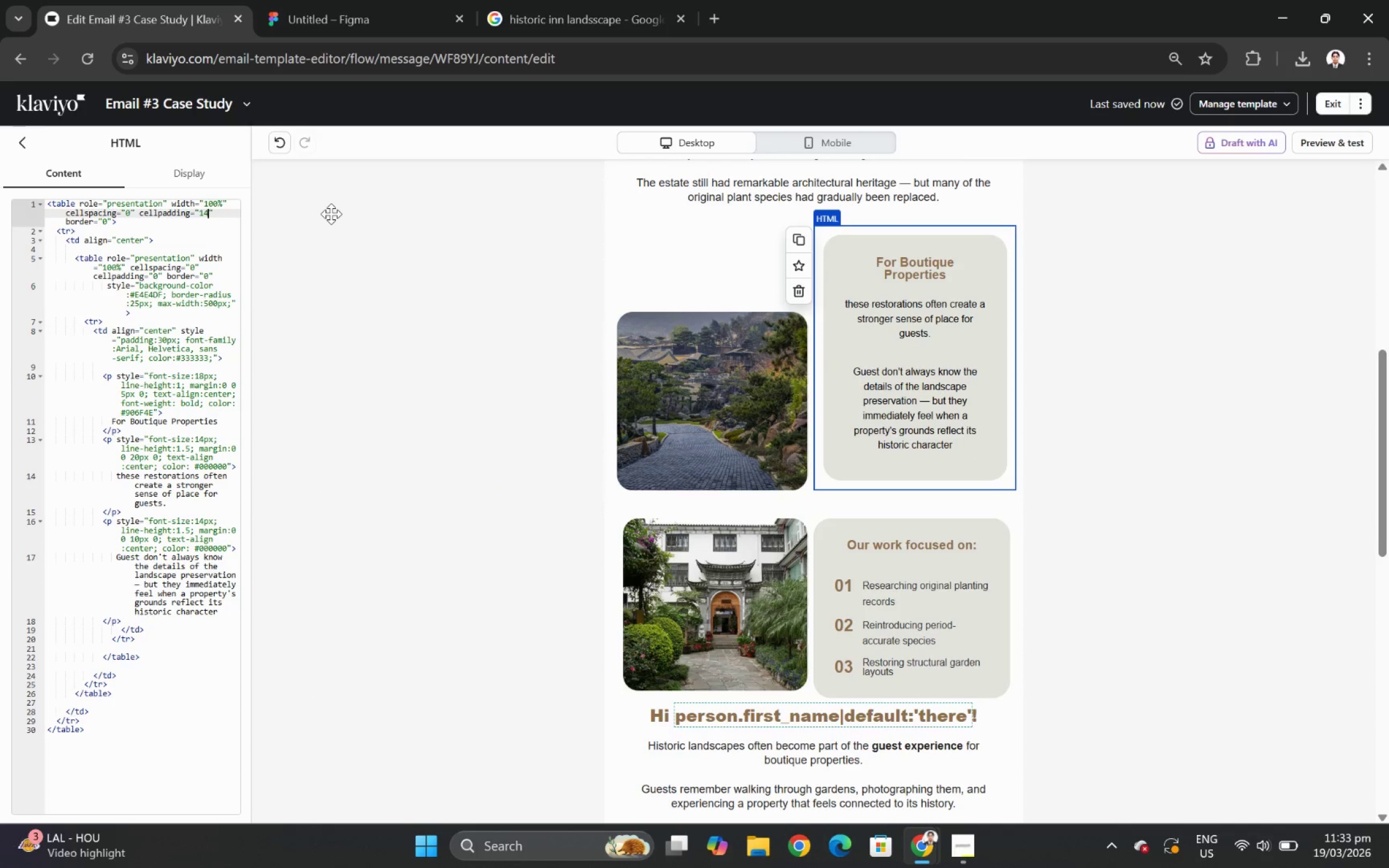 
key(Backspace)
 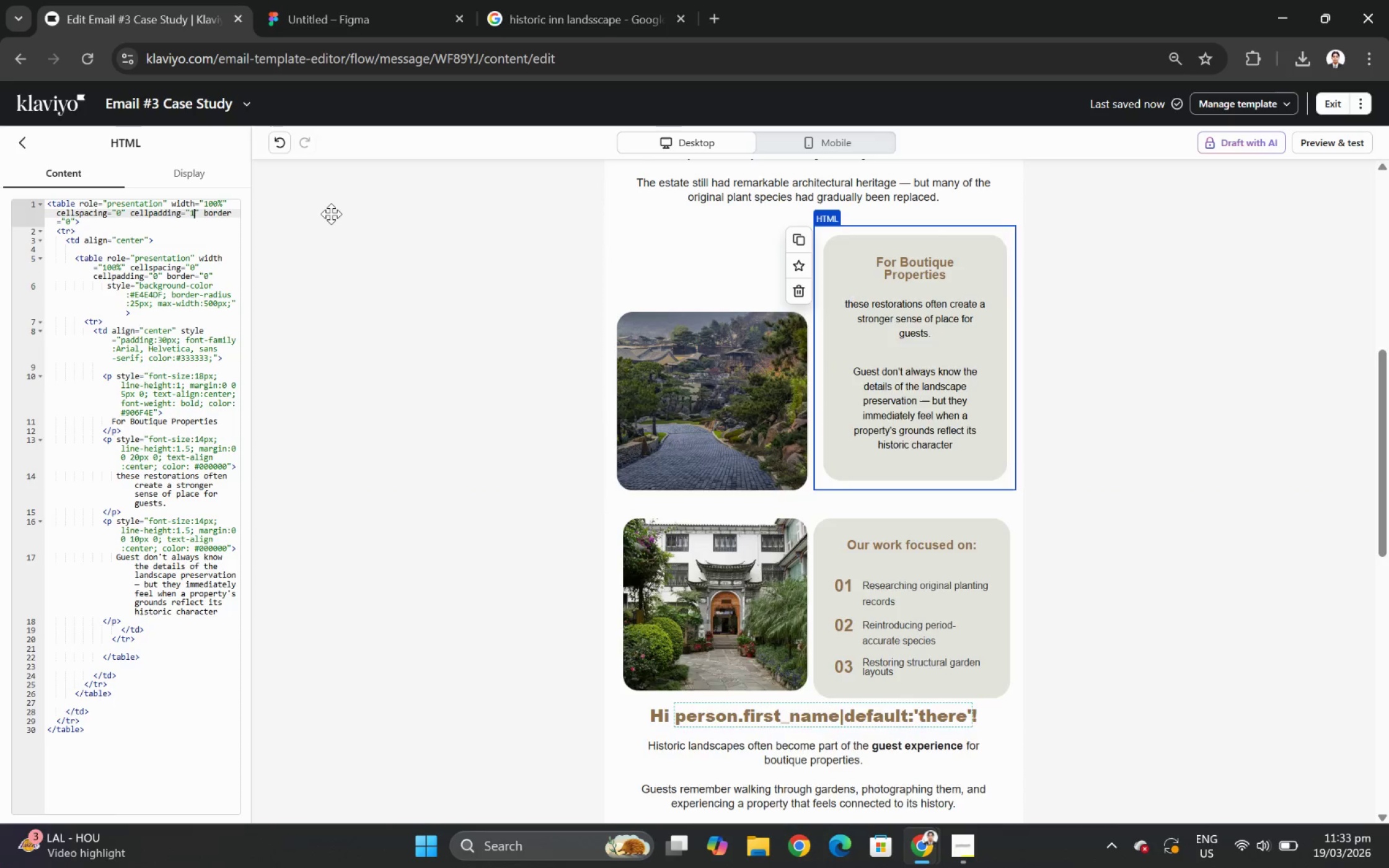 
key(Backspace)
 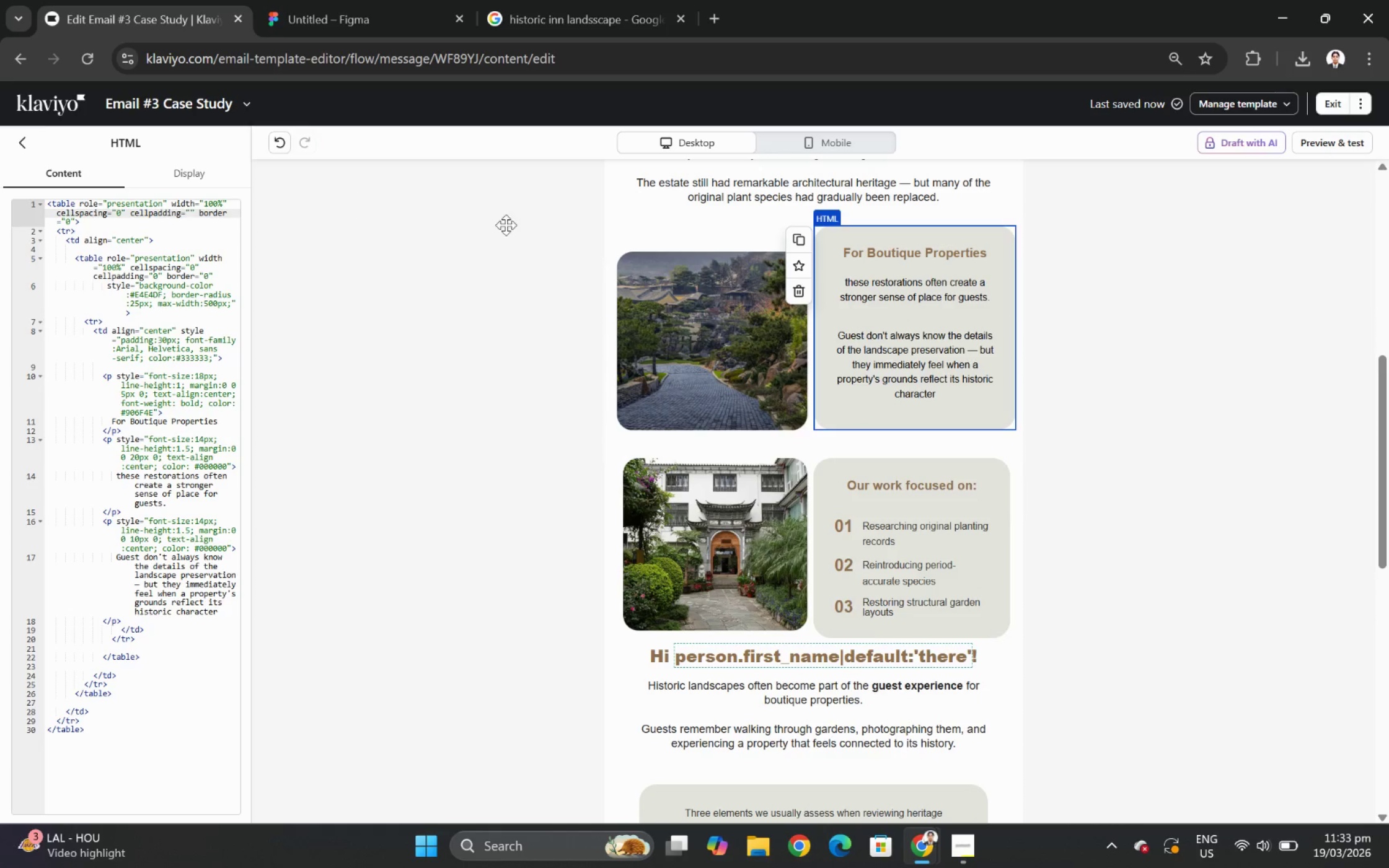 
left_click([1138, 610])
 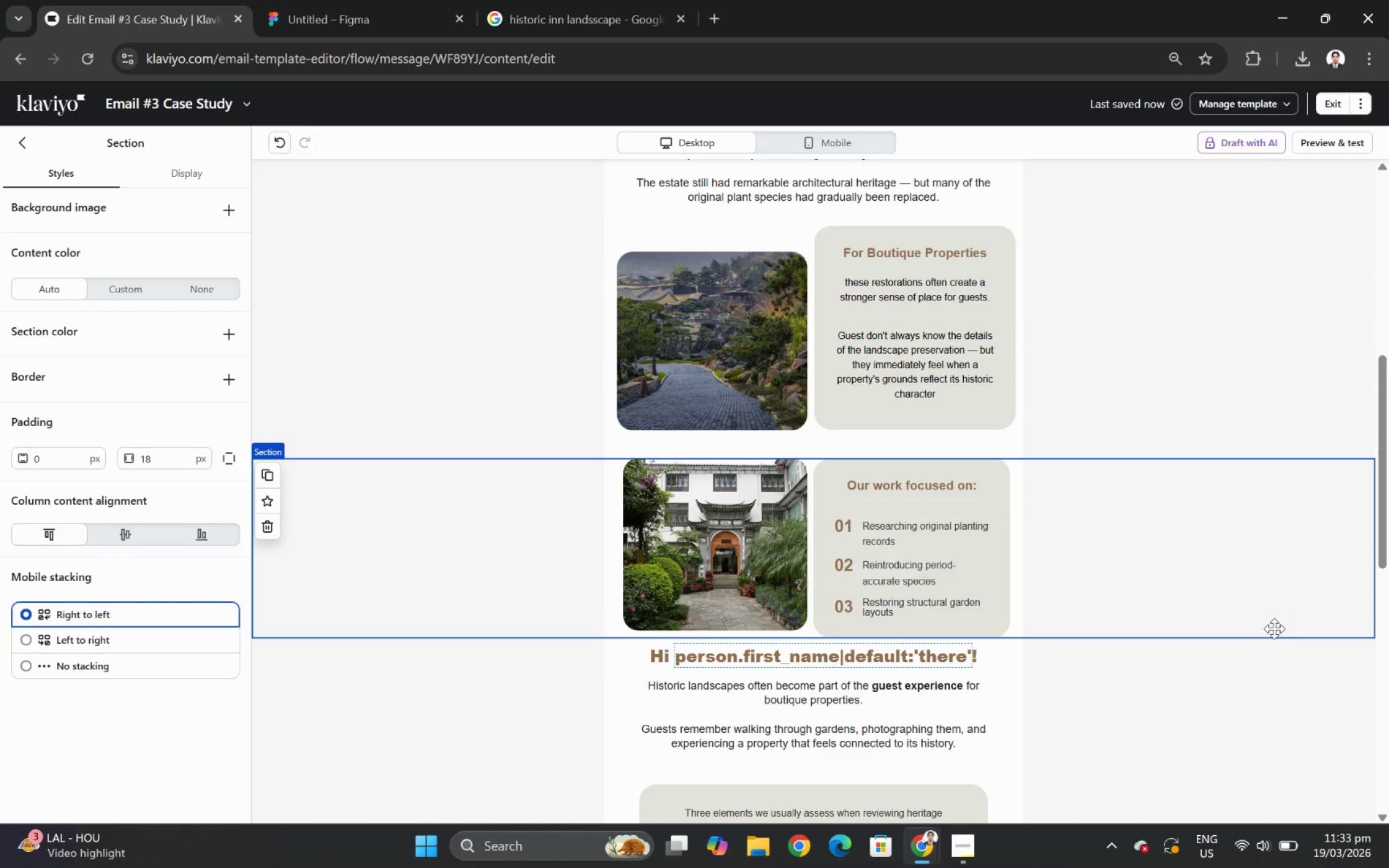 
scroll: coordinate [1274, 628], scroll_direction: up, amount: 2.0
 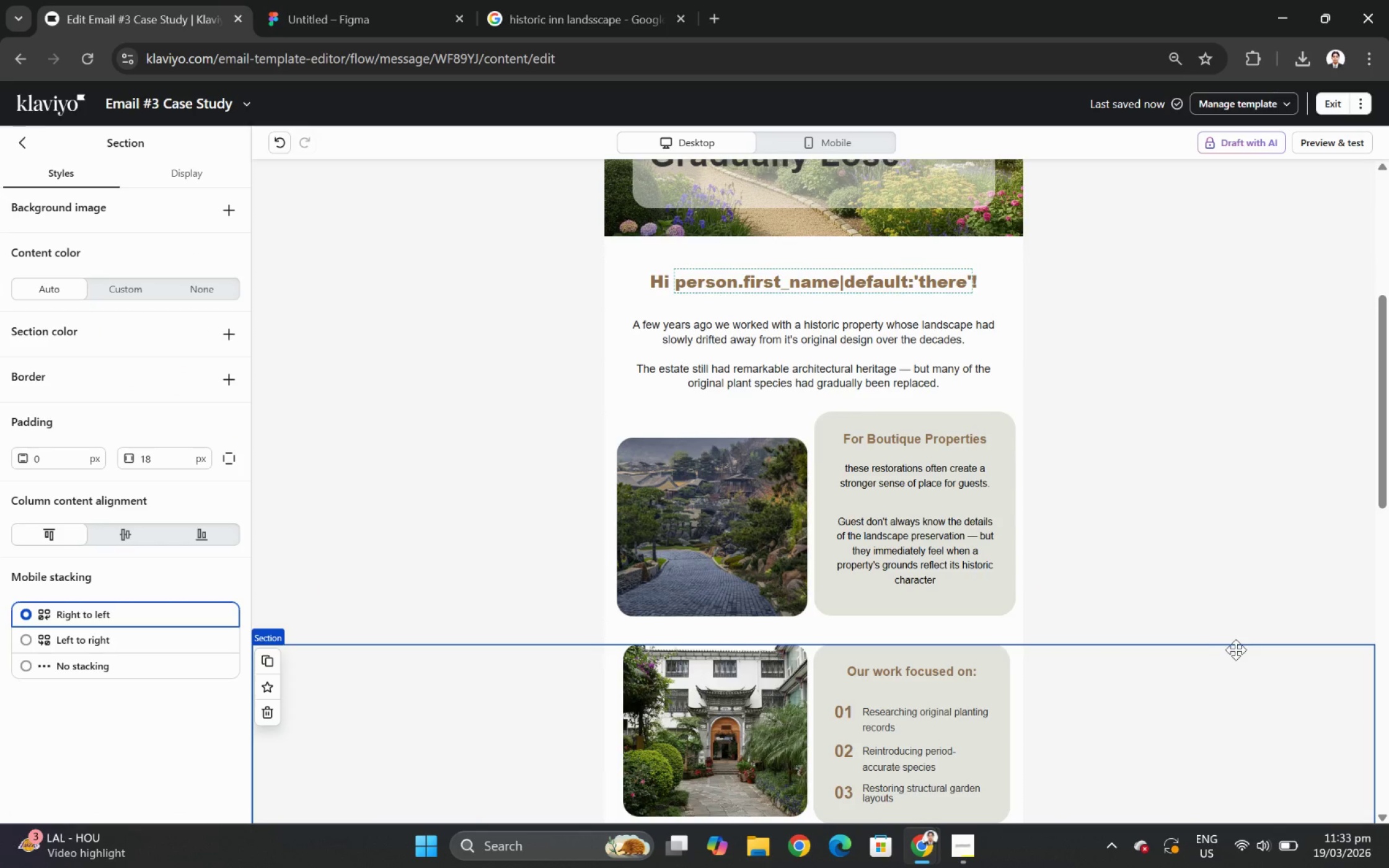 
left_click([927, 544])
 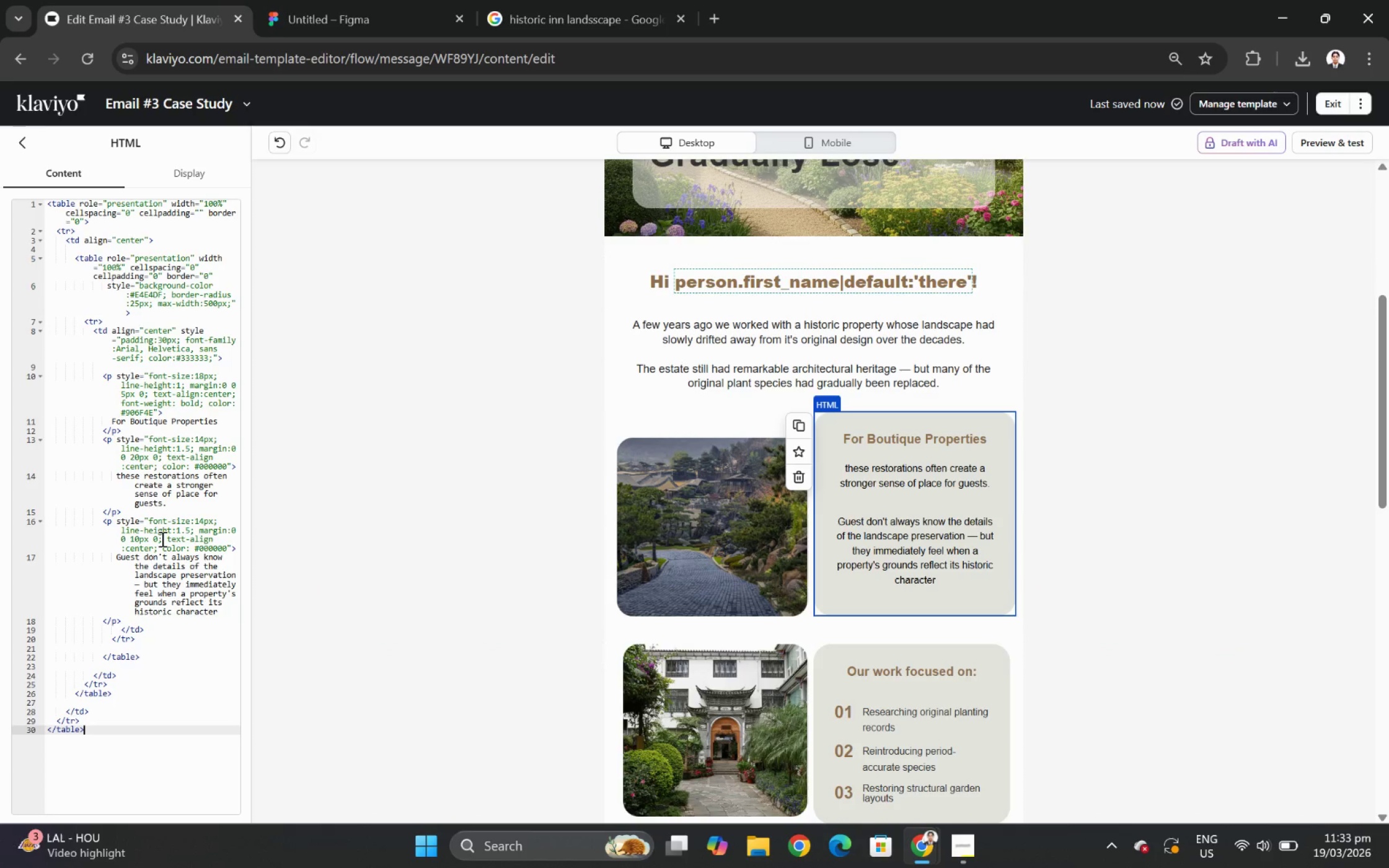 
left_click([189, 530])
 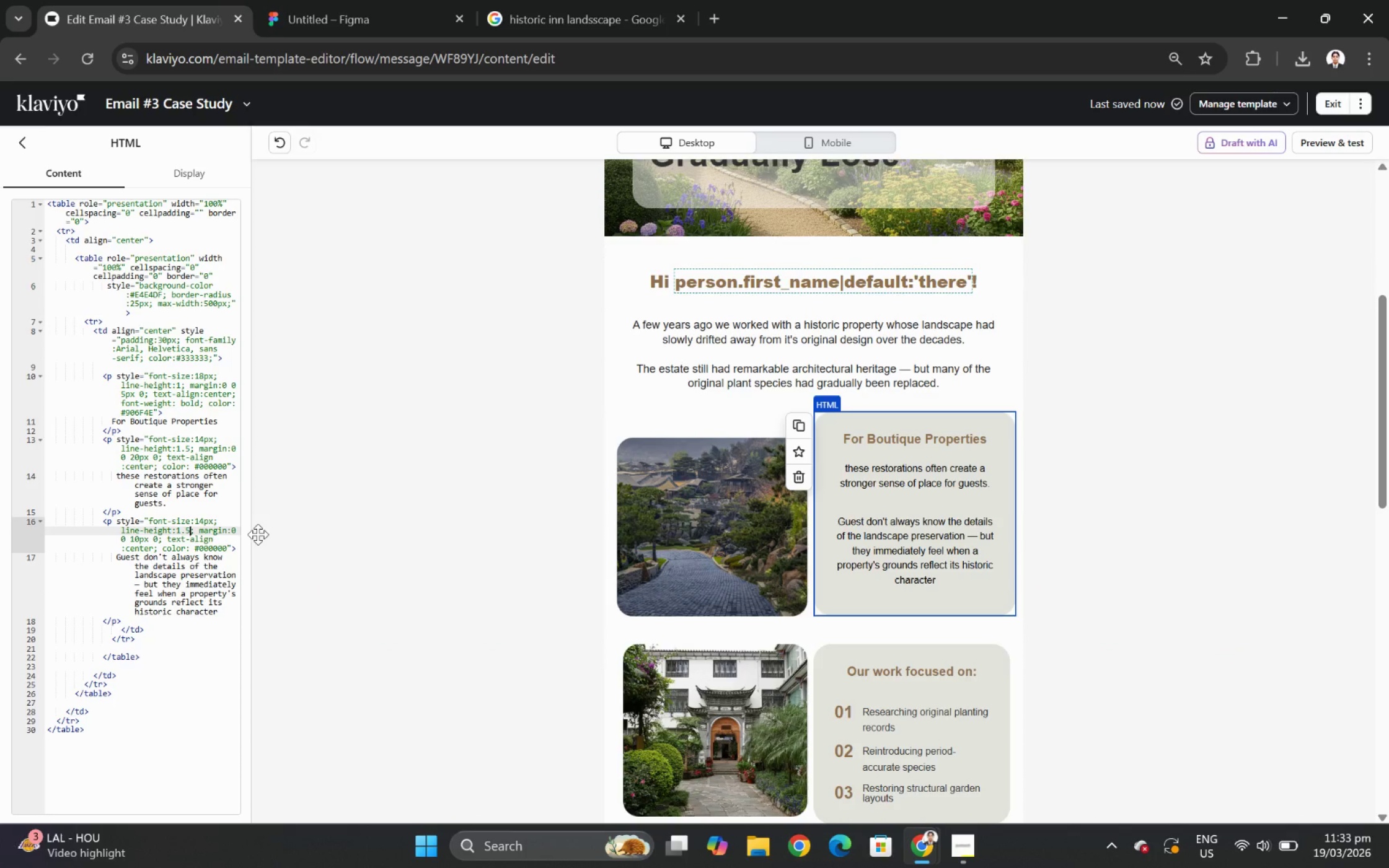 
key(Backspace)
 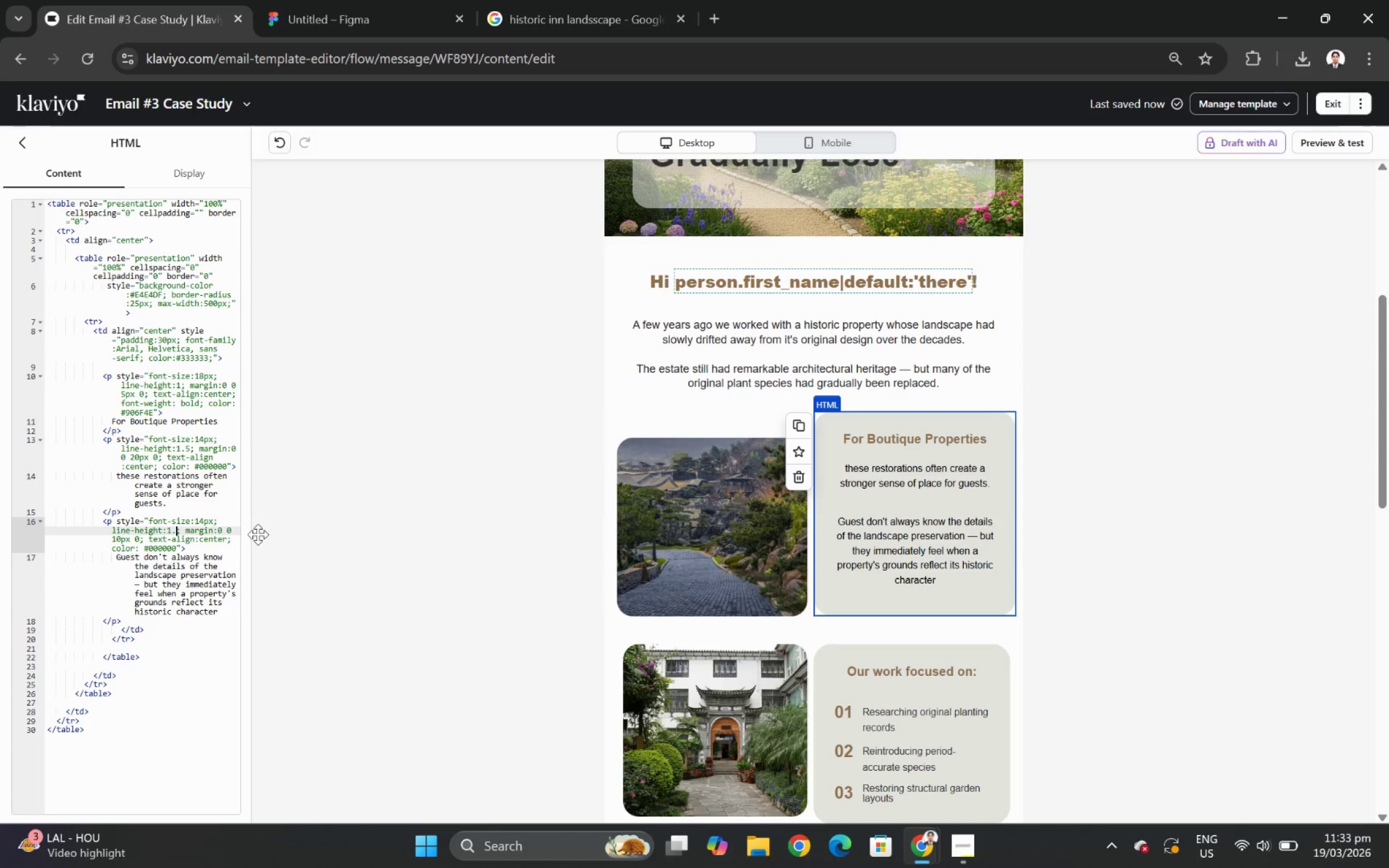 
key(Backspace)
 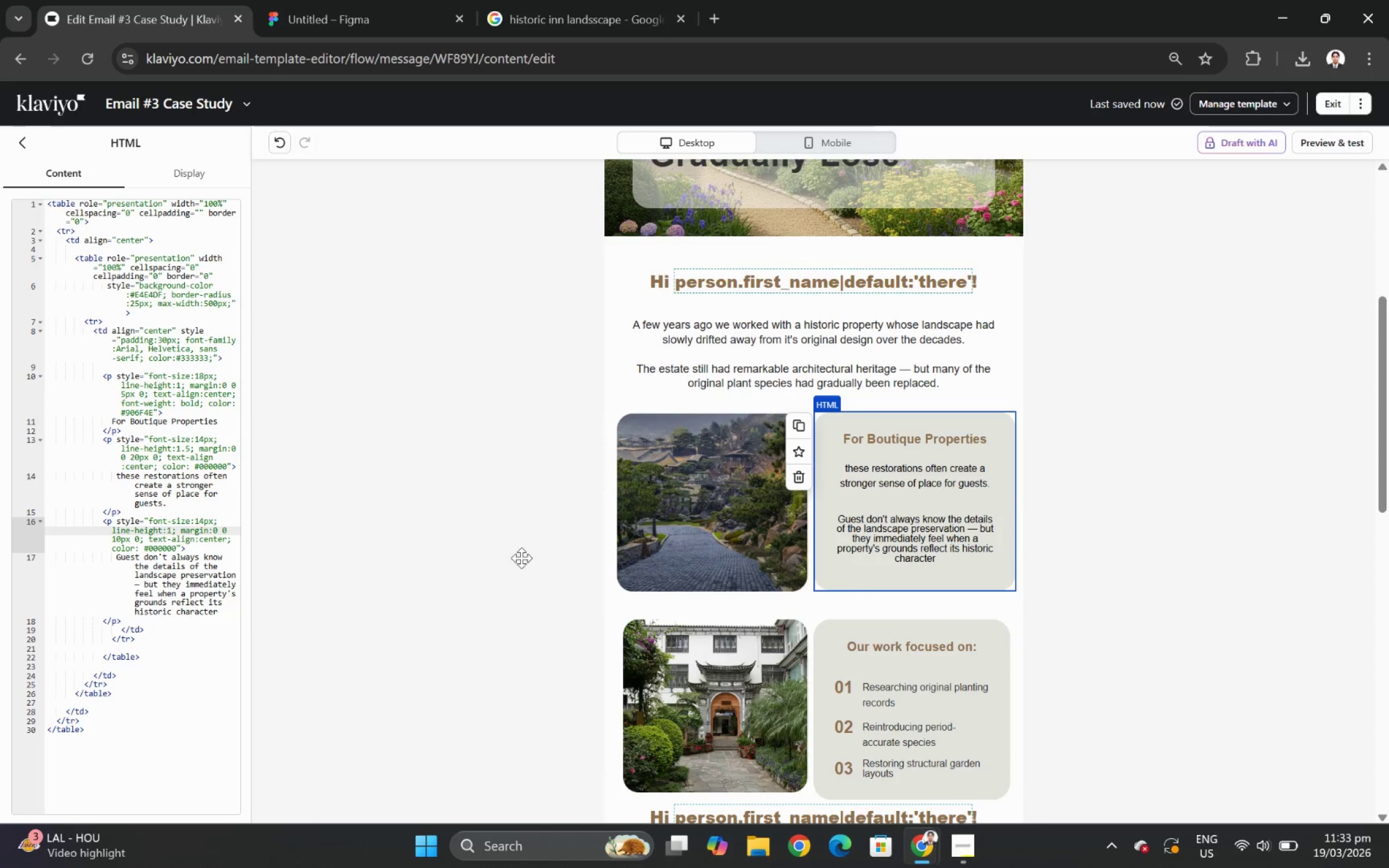 
left_click([1147, 753])
 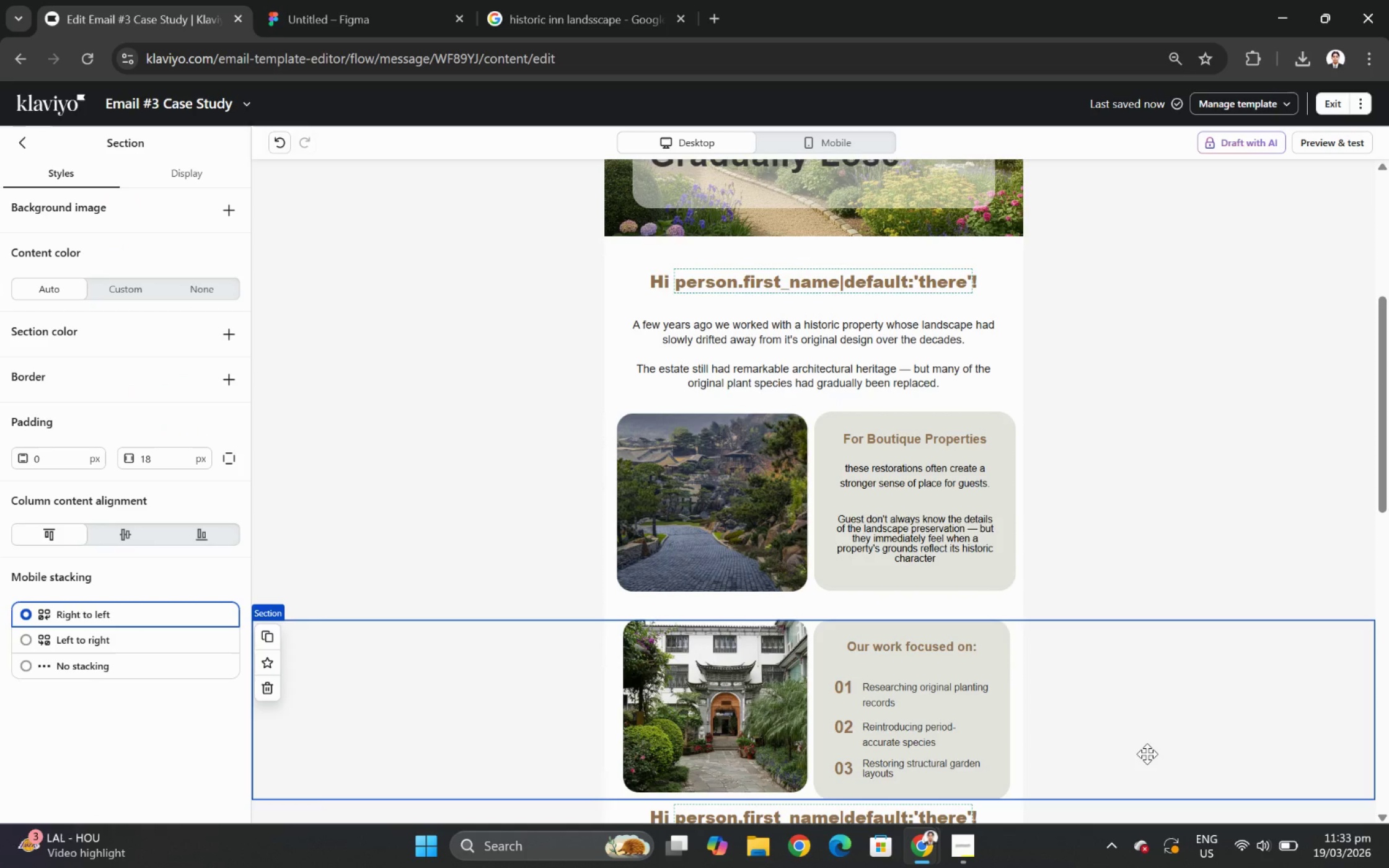 
wait(5.24)
 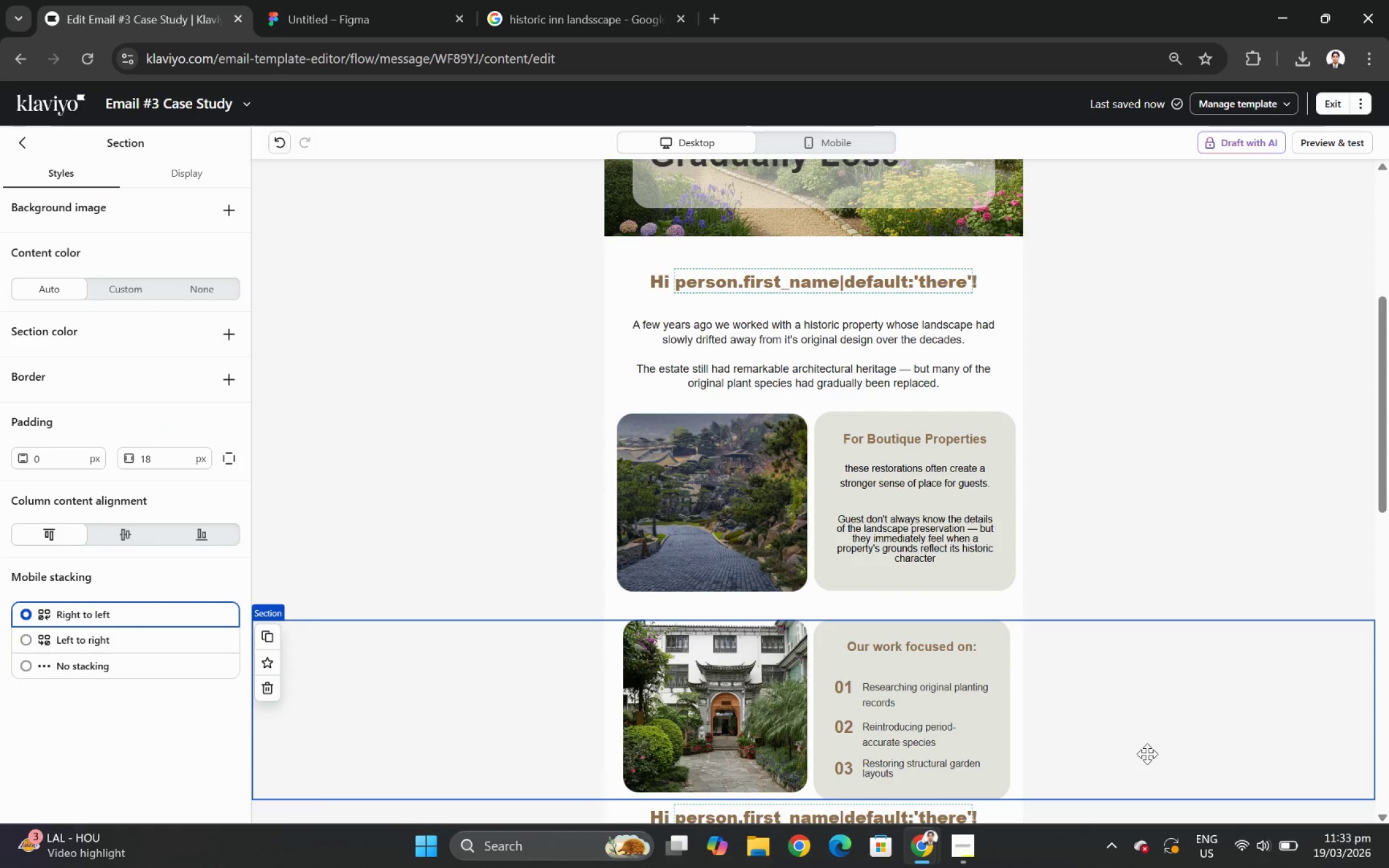 
left_click([961, 540])
 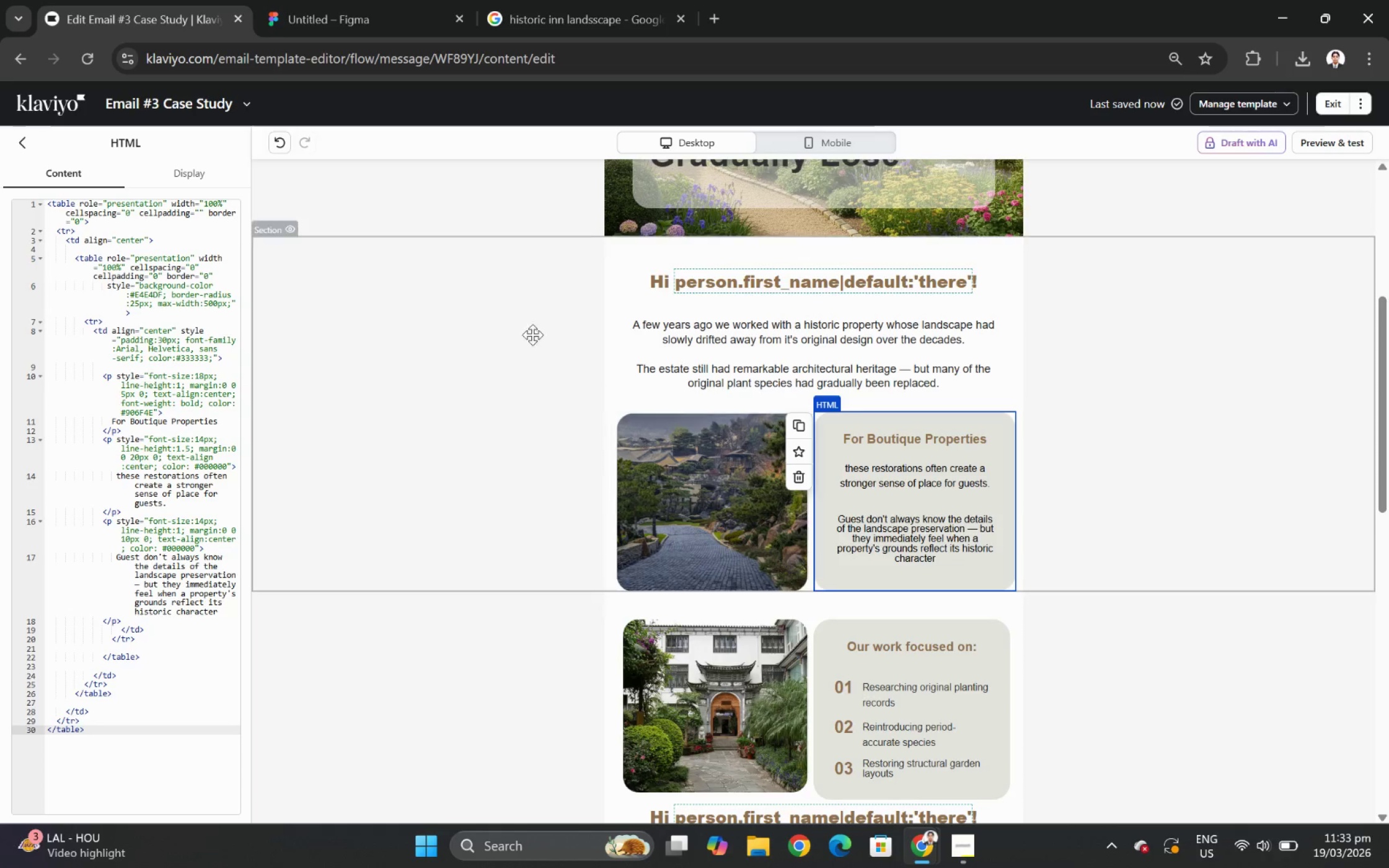 
wait(5.41)
 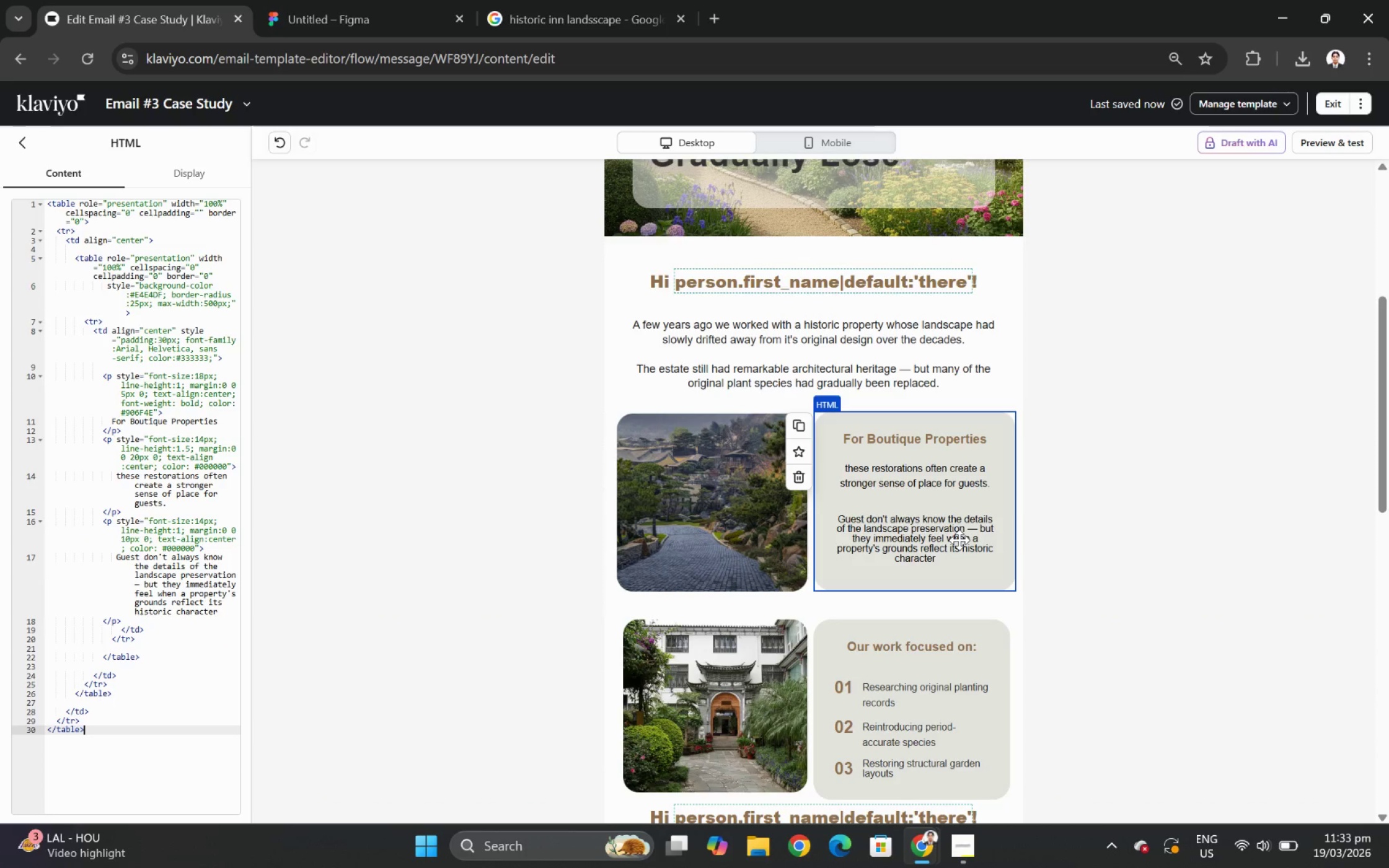 
left_click([177, 528])
 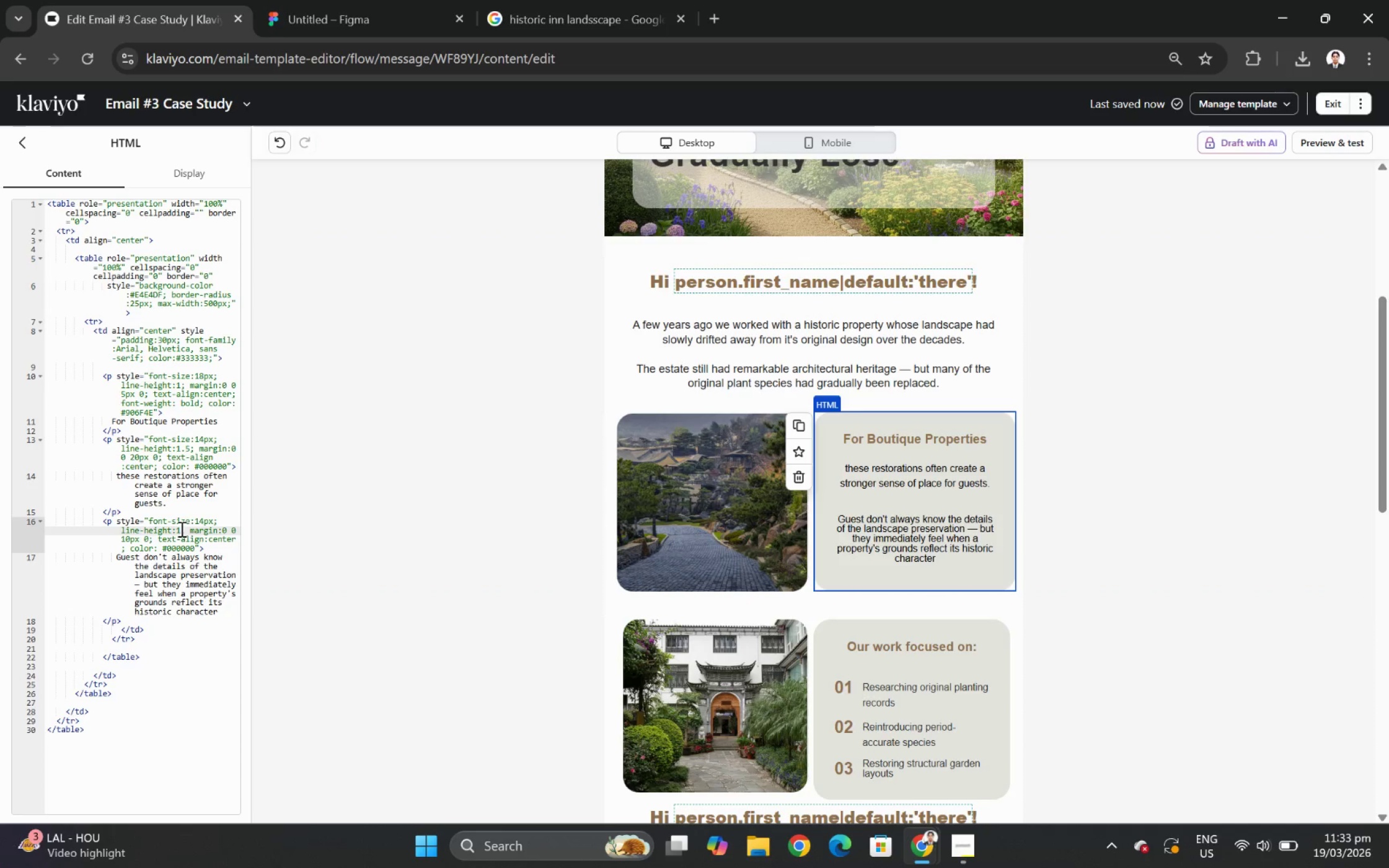 
left_click([180, 528])
 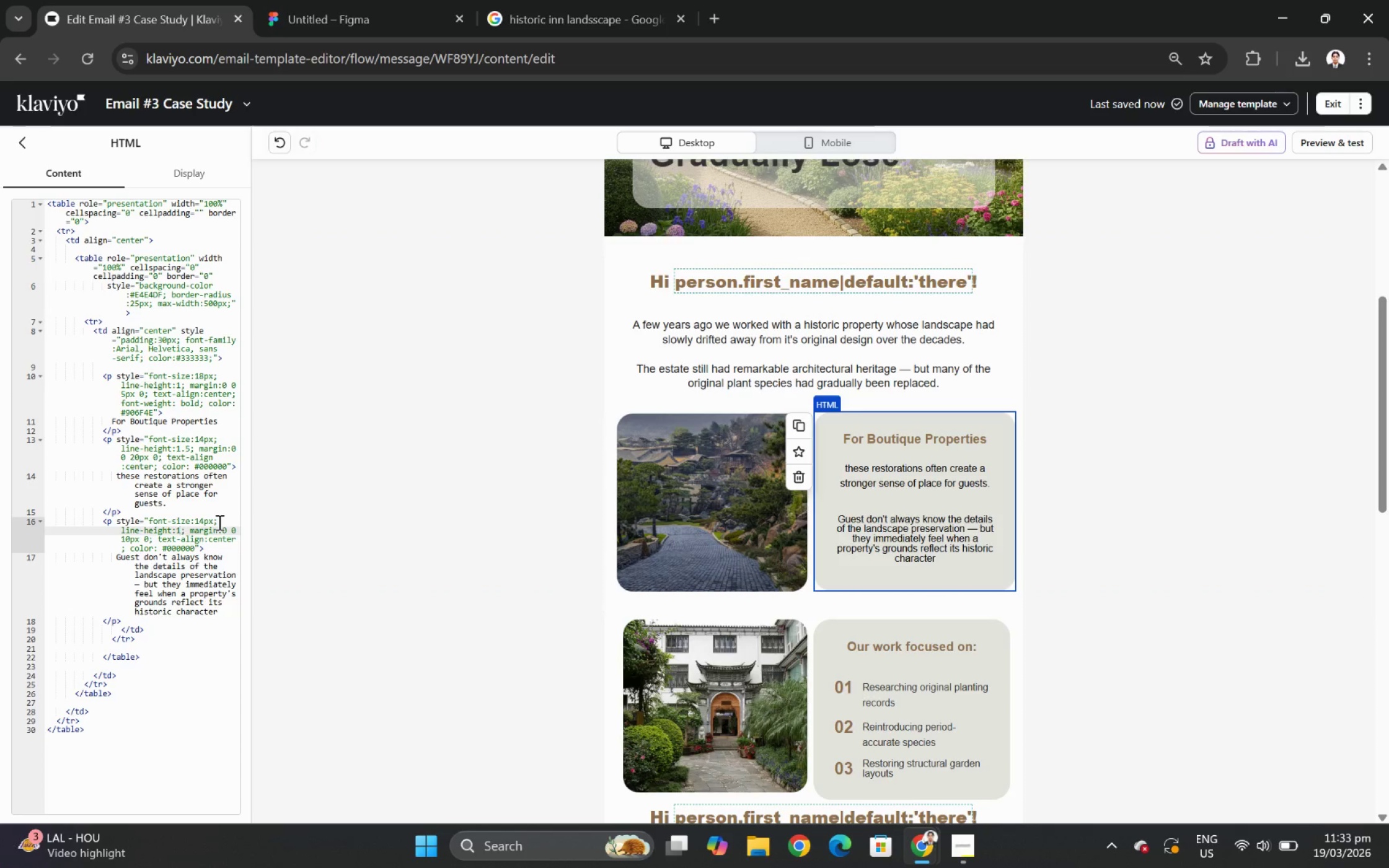 
key(Slash)
 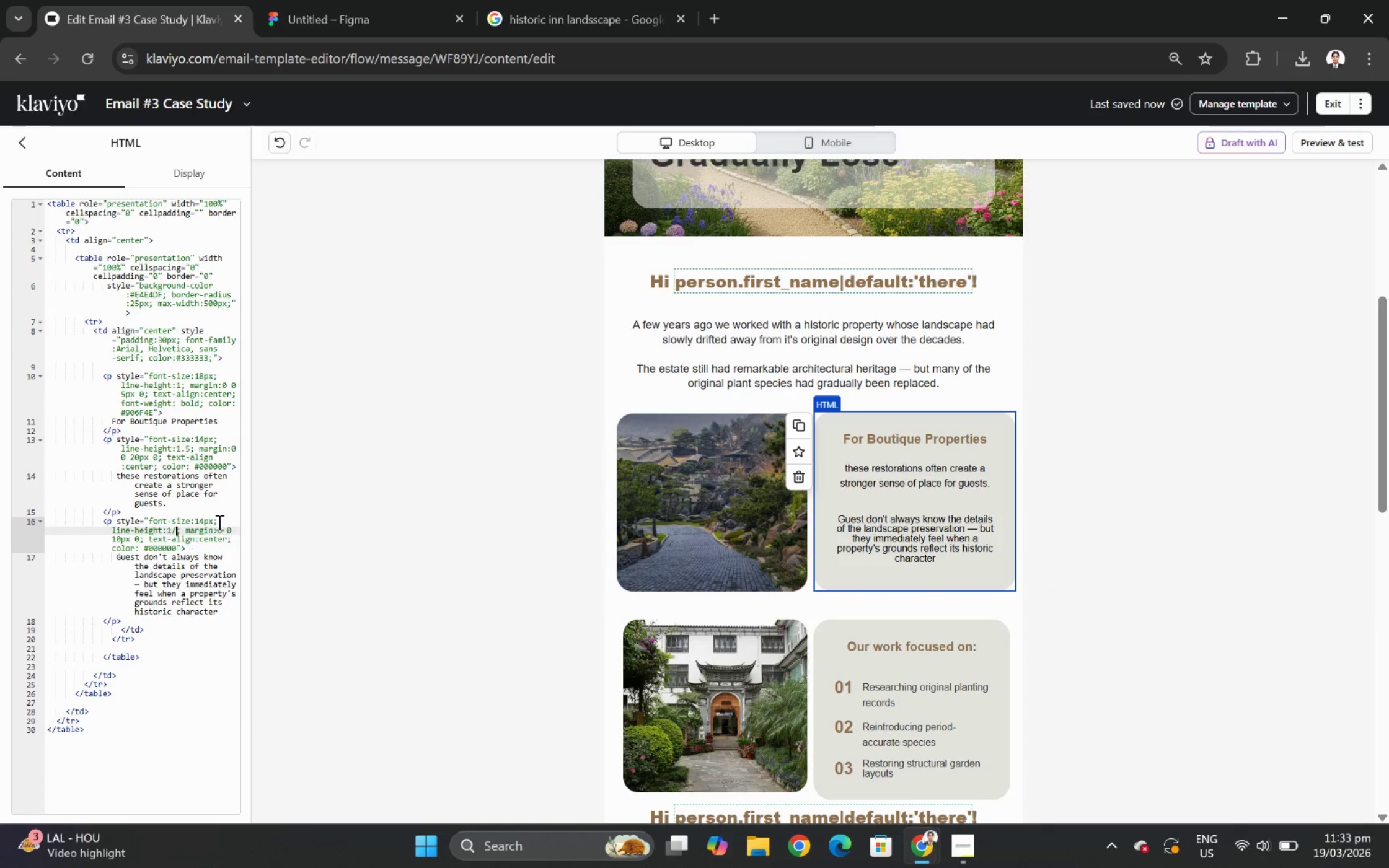 
key(2)
 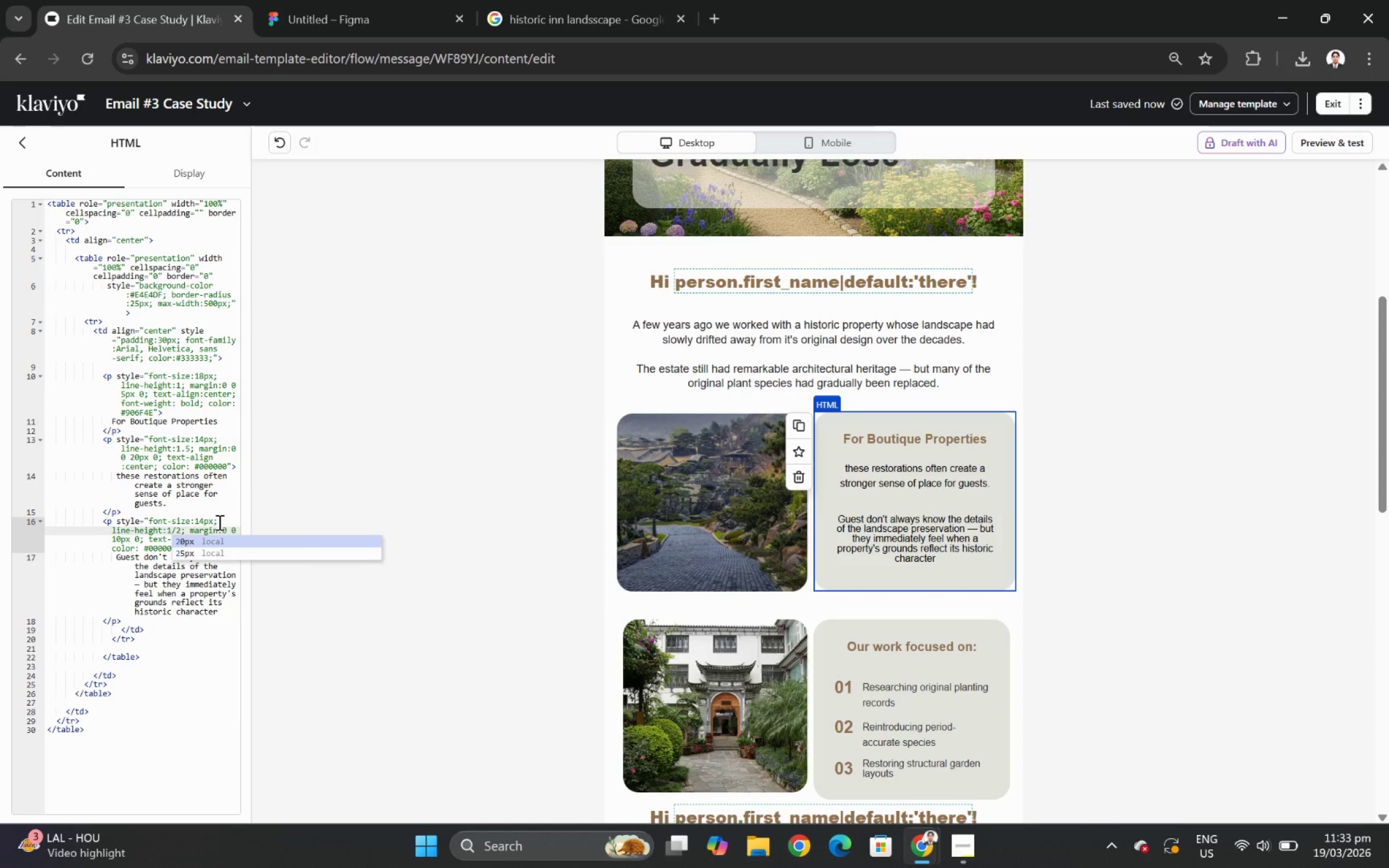 
key(Backspace)
 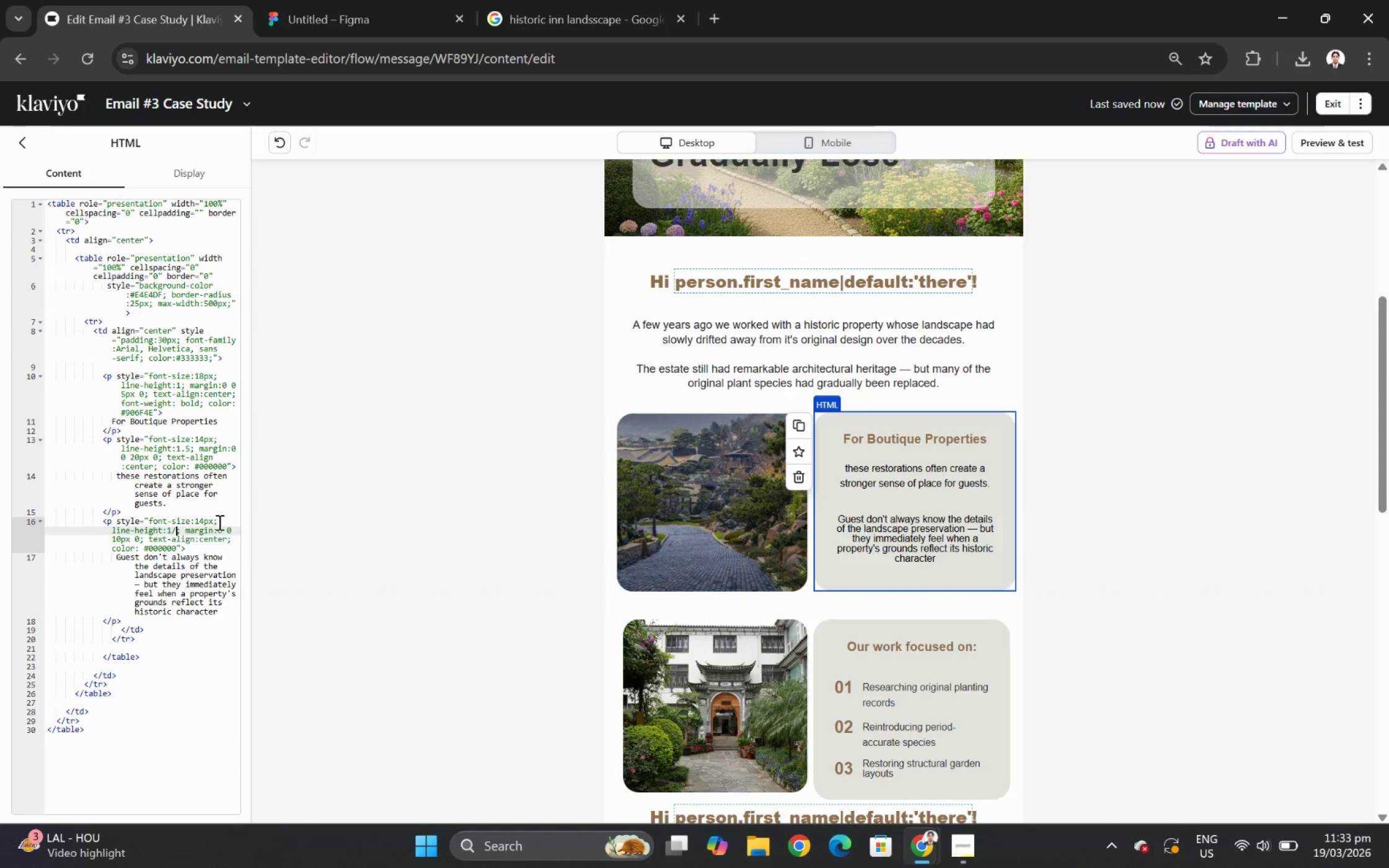 
key(Backspace)
 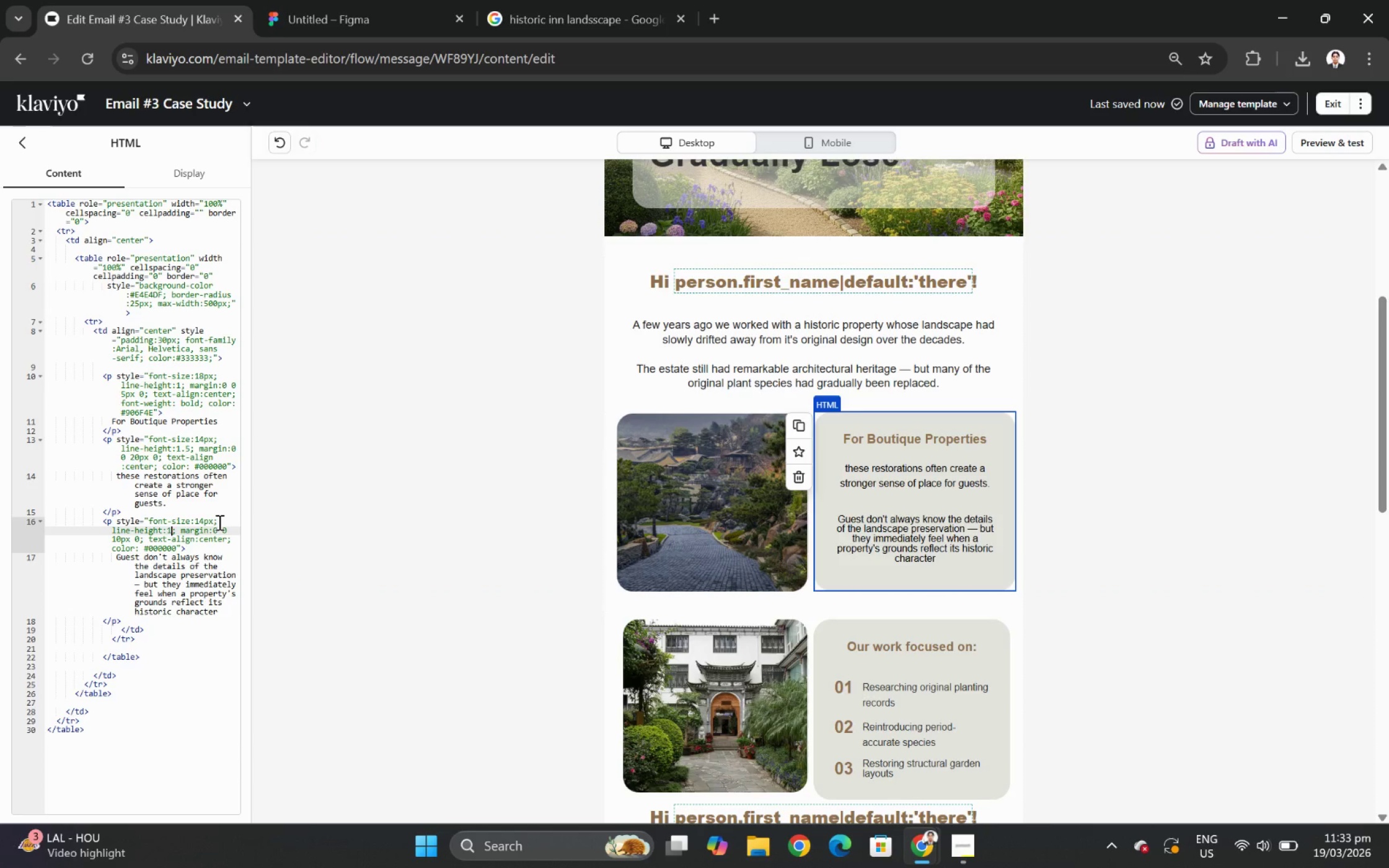 
key(Period)
 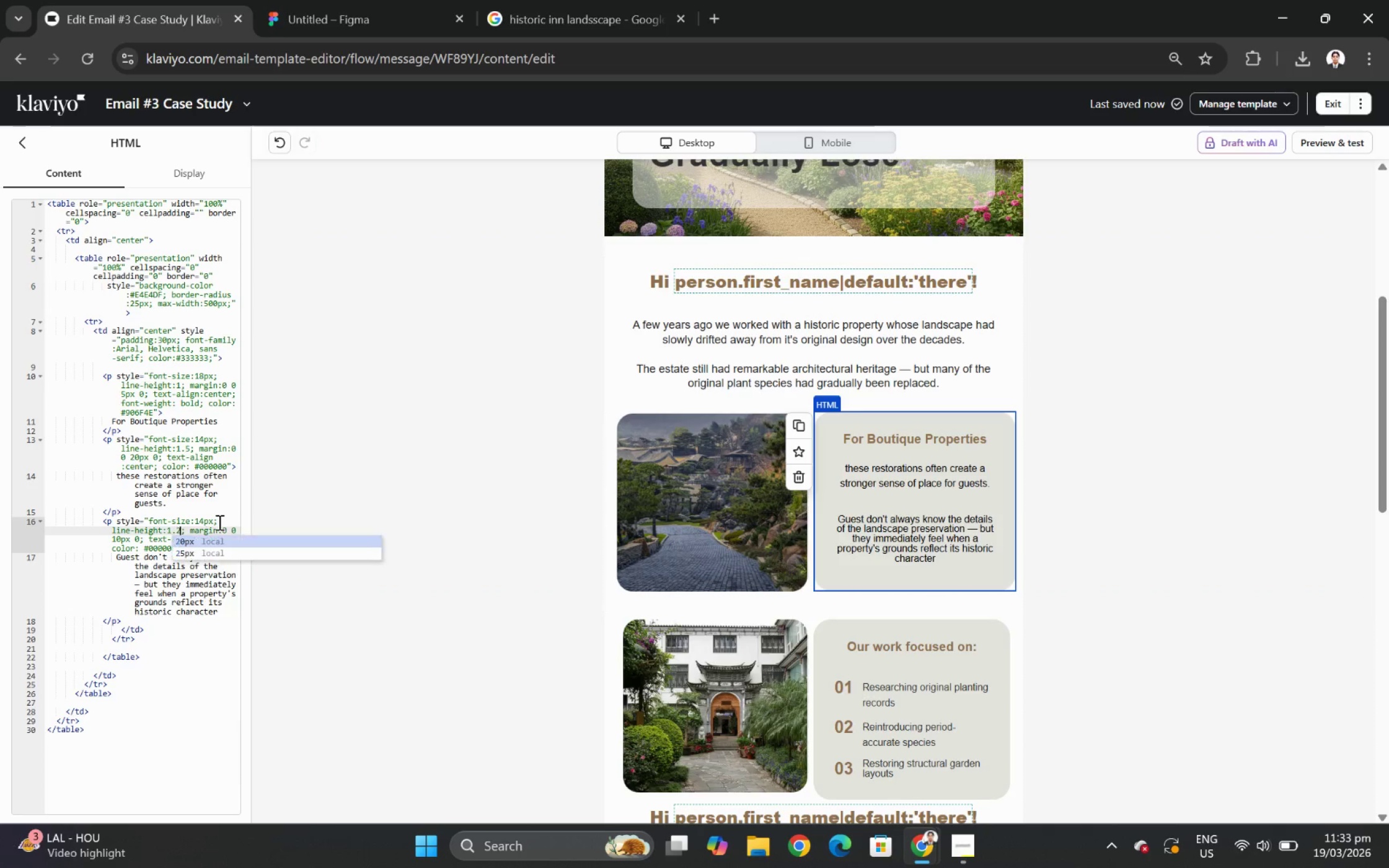 
key(2)
 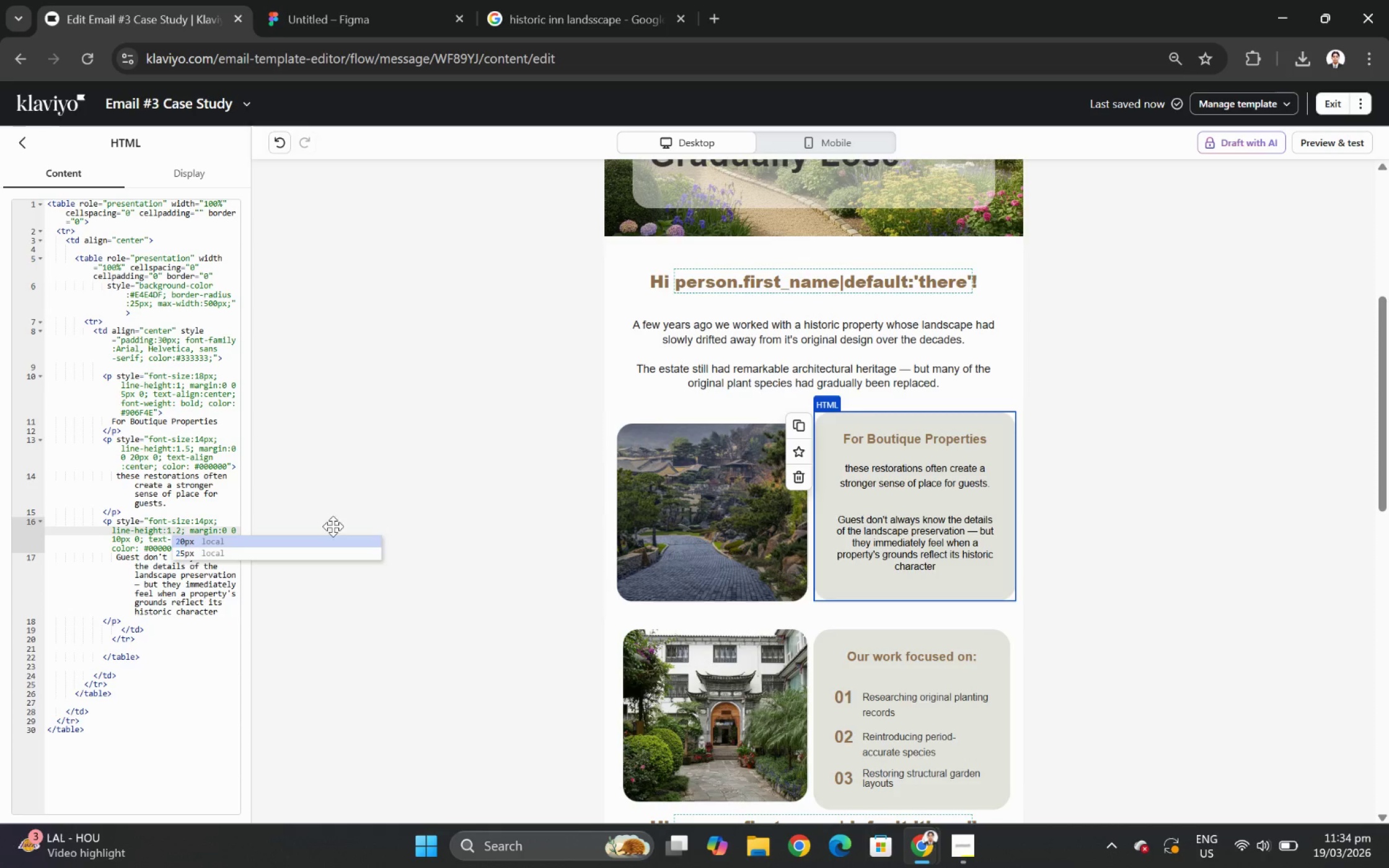 
left_click([893, 454])
 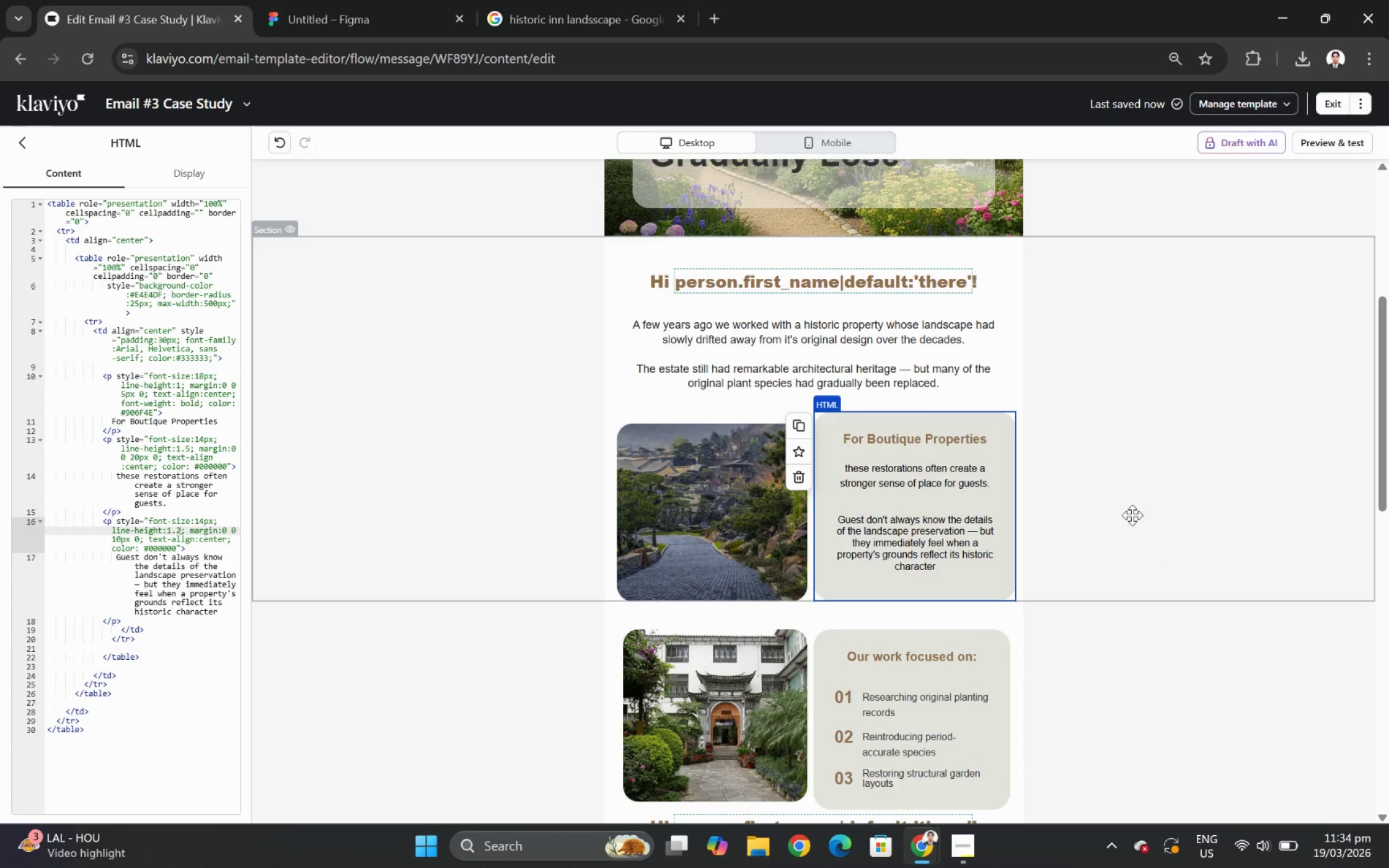 
wait(7.61)
 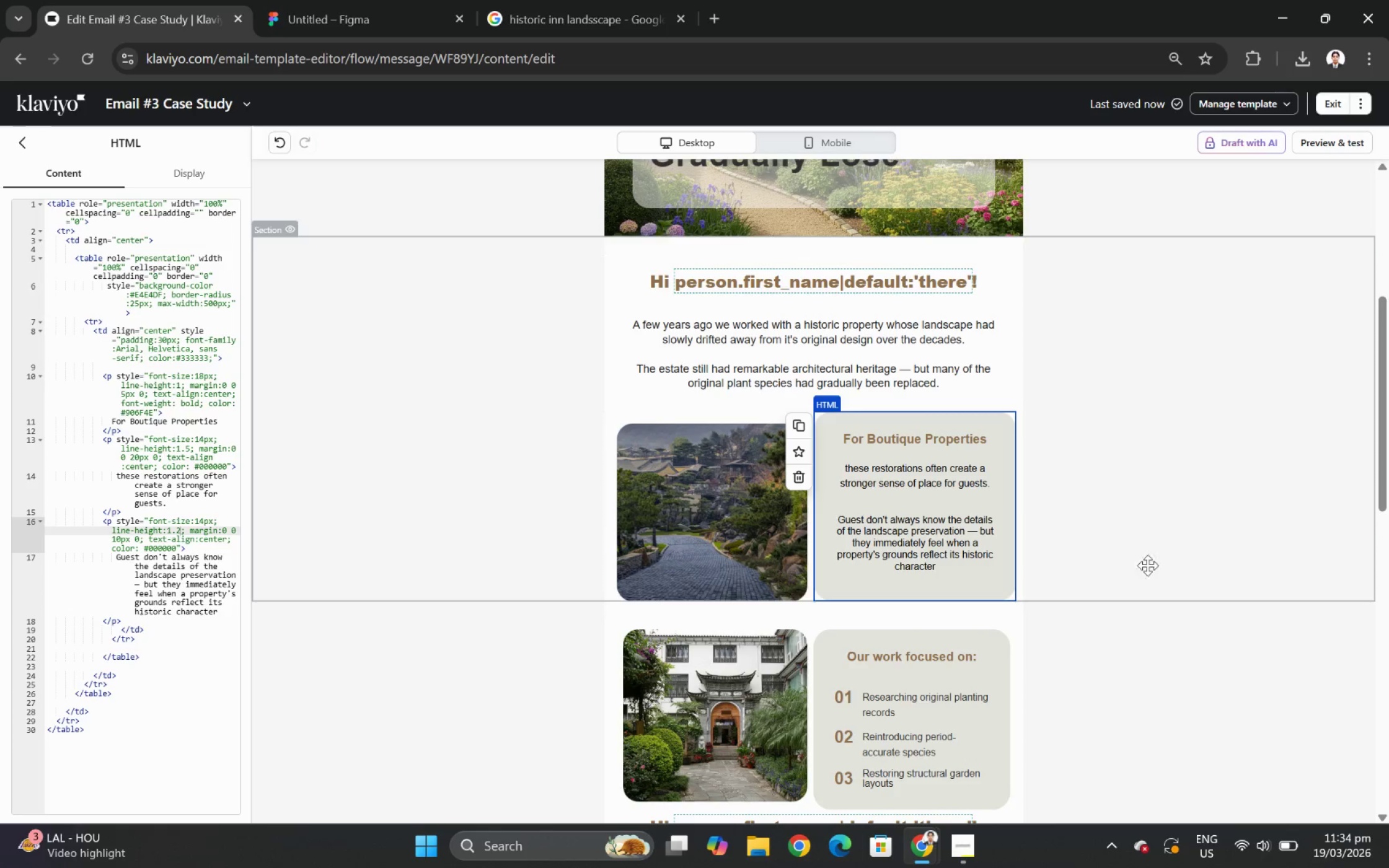 
left_click([1163, 731])
 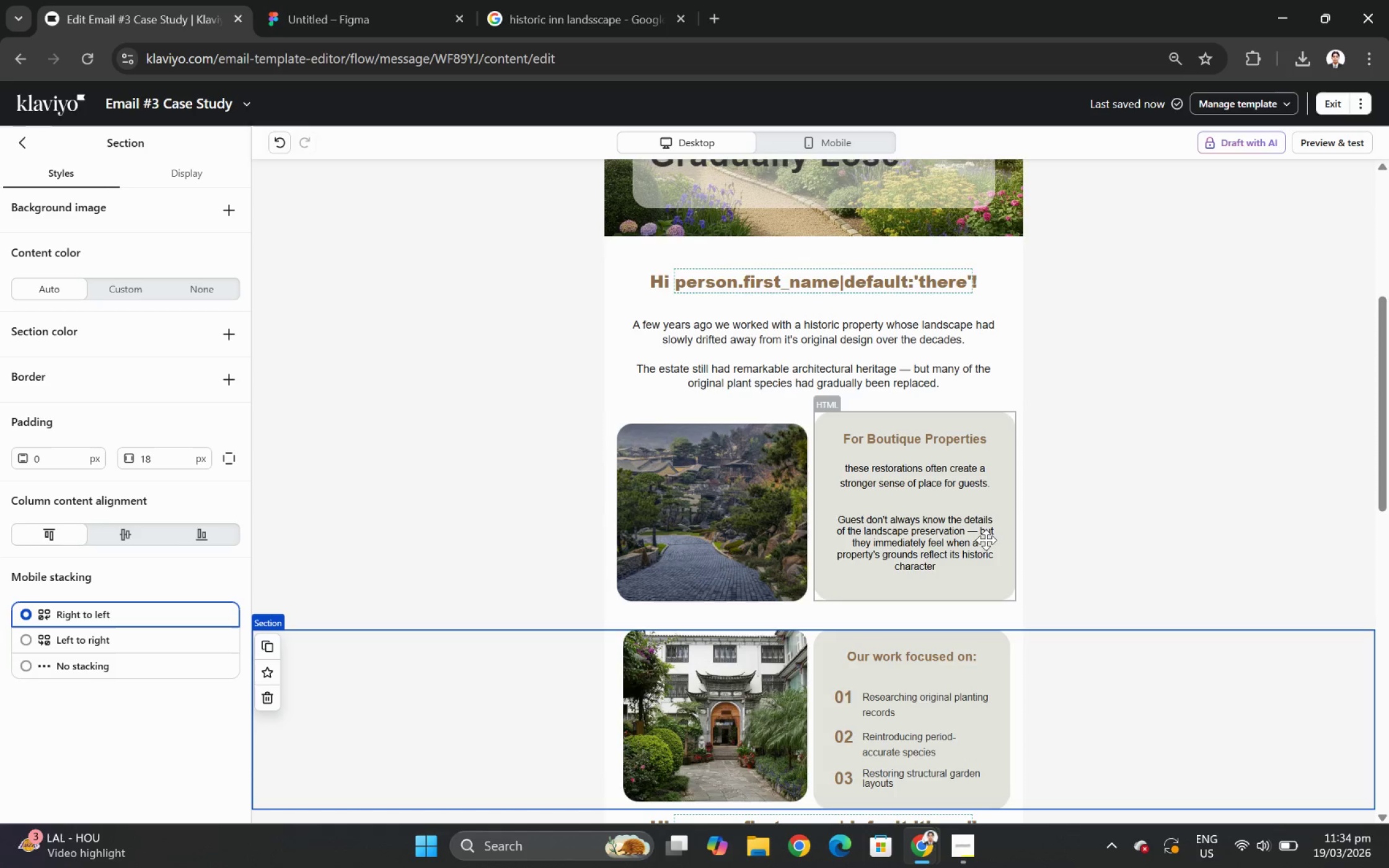 
left_click([837, 146])
 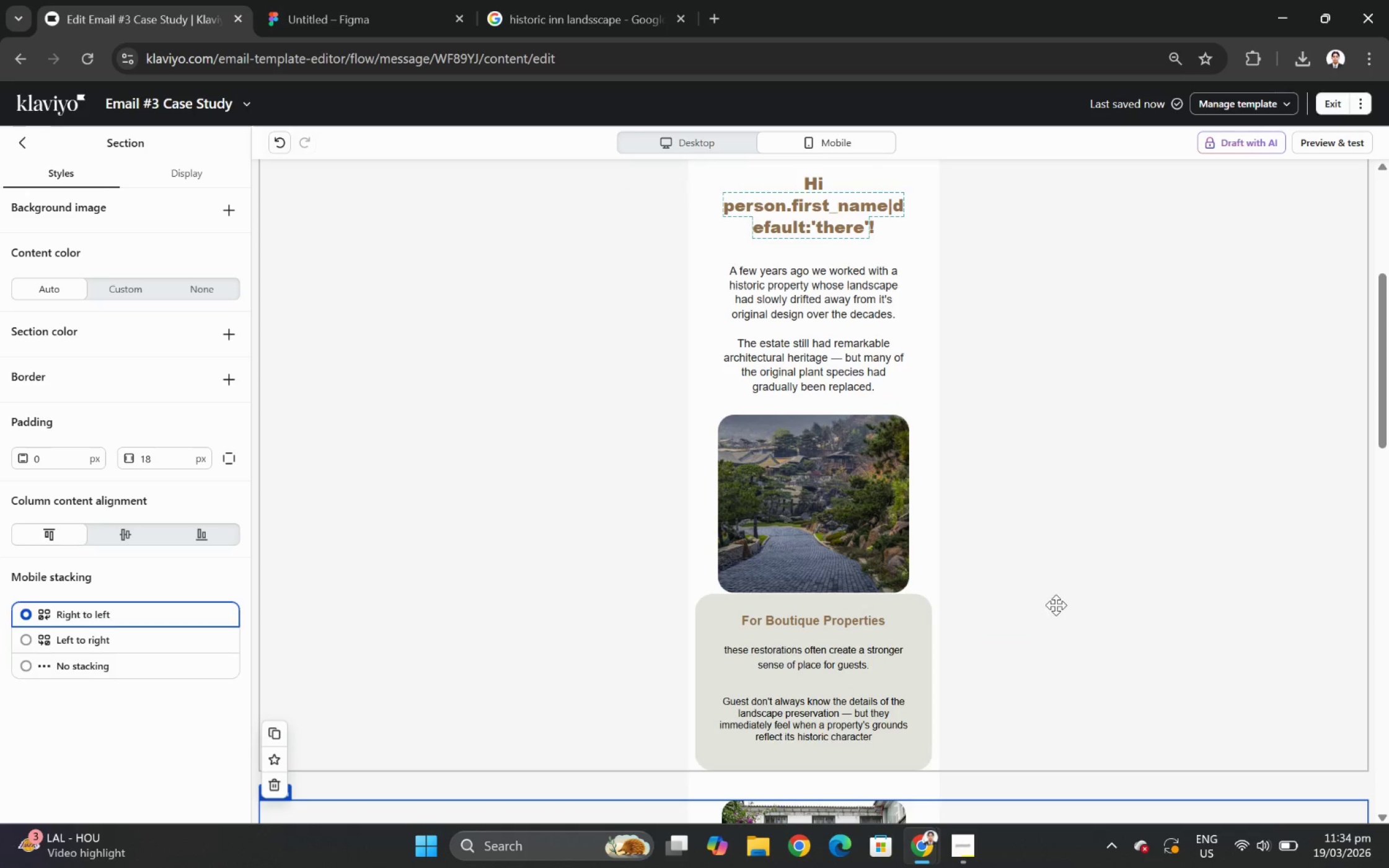 
scroll: coordinate [1064, 610], scroll_direction: down, amount: 6.0
 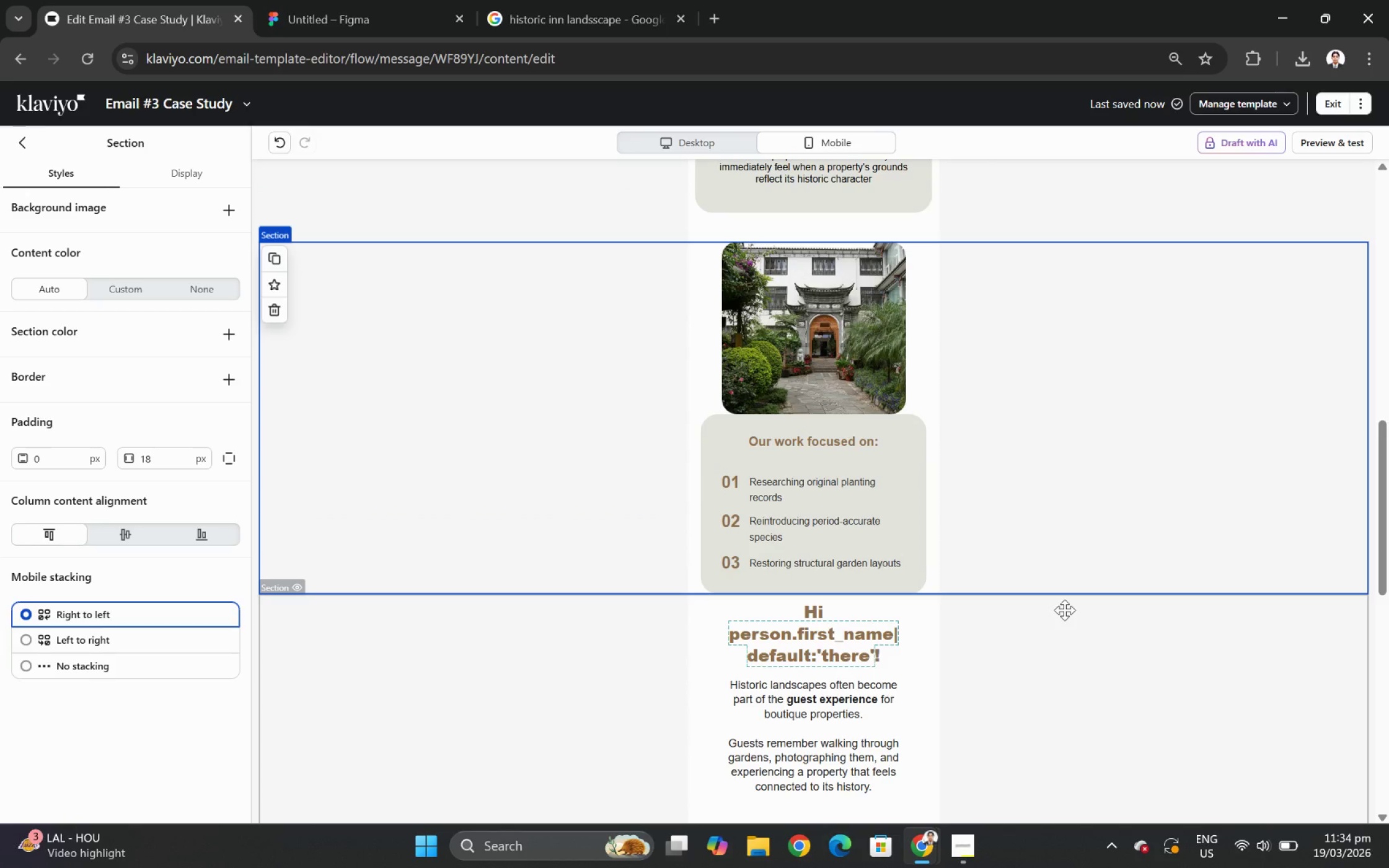 
scroll: coordinate [1064, 610], scroll_direction: up, amount: 4.0
 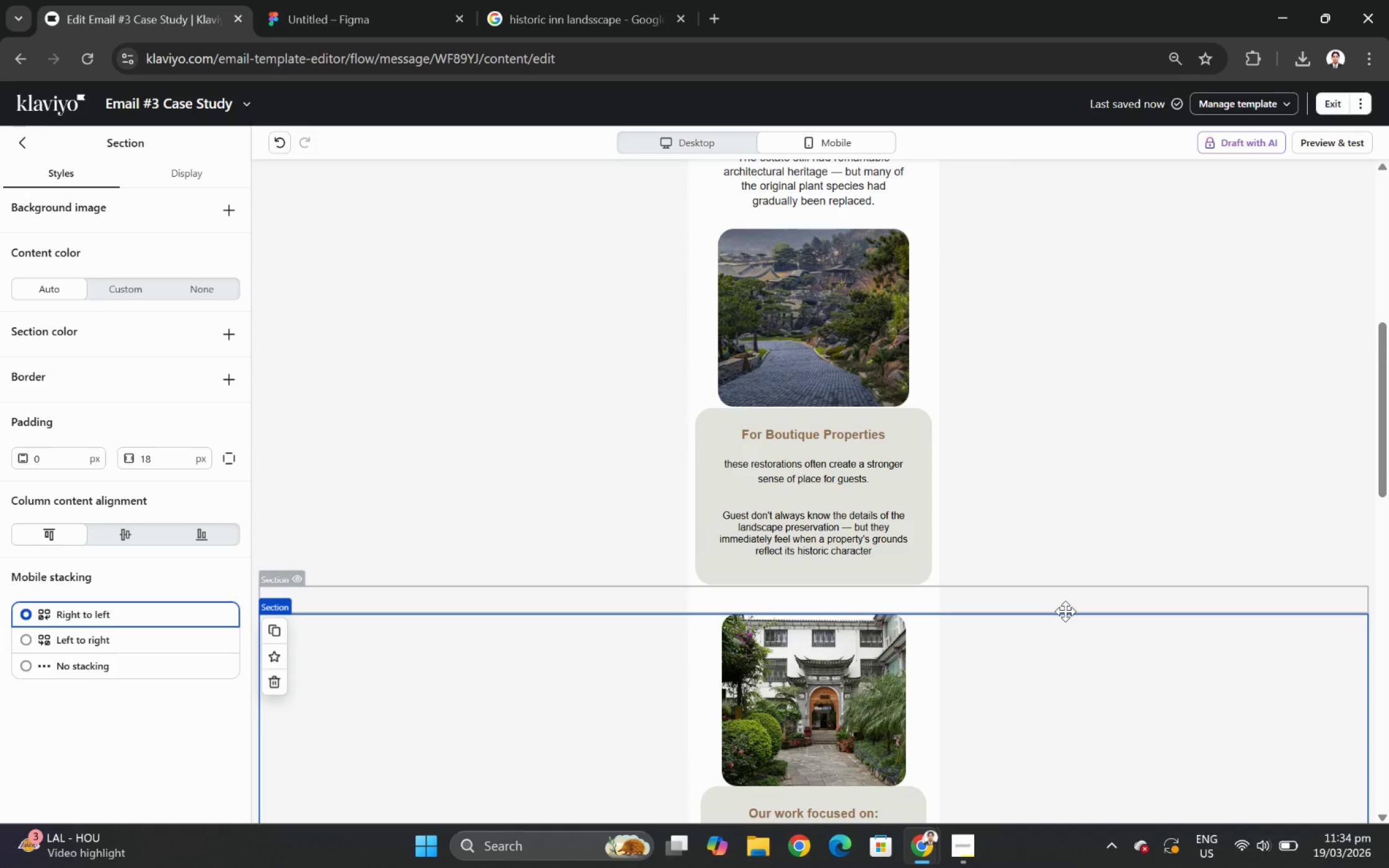 
scroll: coordinate [1065, 611], scroll_direction: down, amount: 3.0
 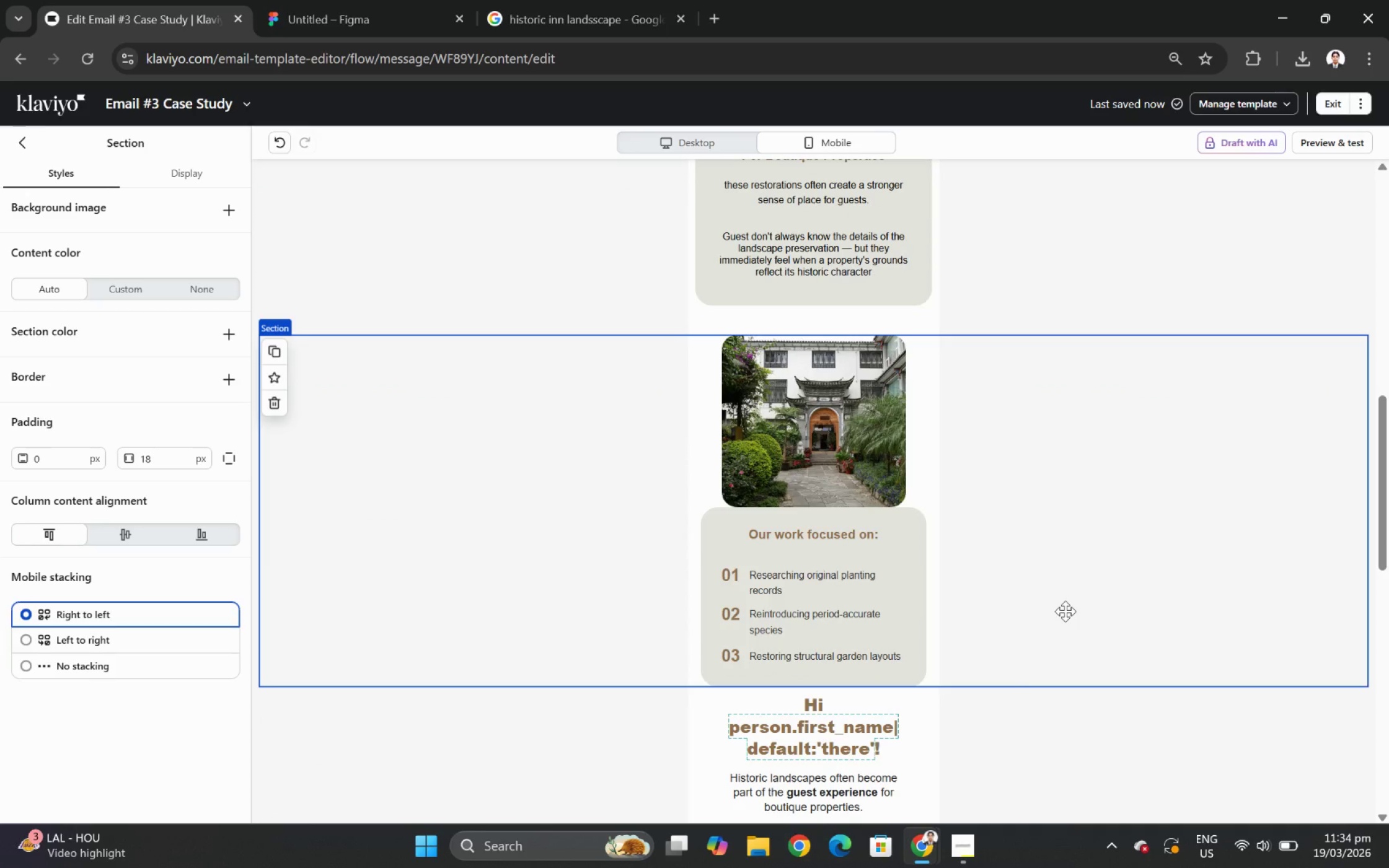 
scroll: coordinate [1065, 611], scroll_direction: up, amount: 5.0
 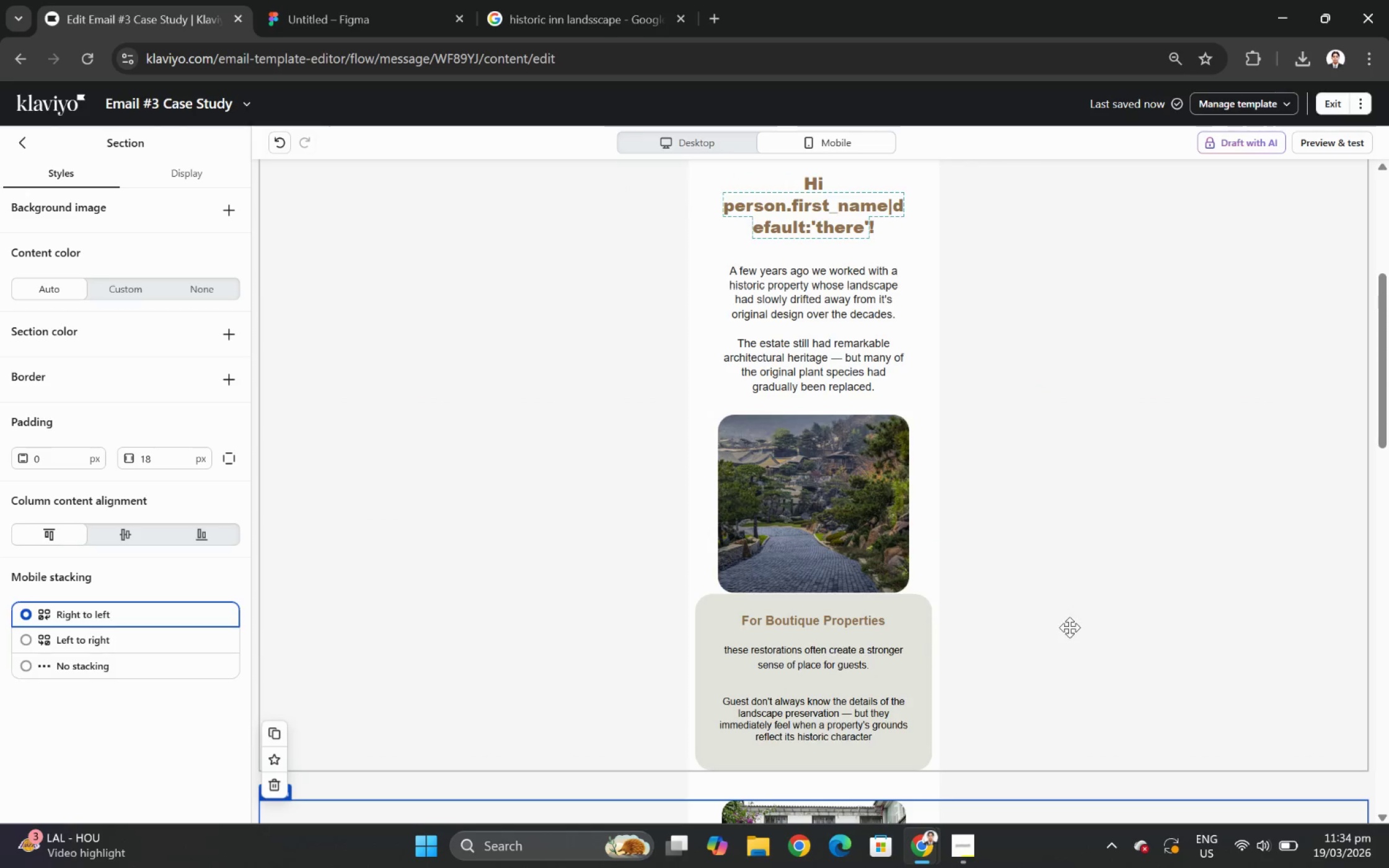 
scroll: coordinate [1086, 622], scroll_direction: down, amount: 8.0
 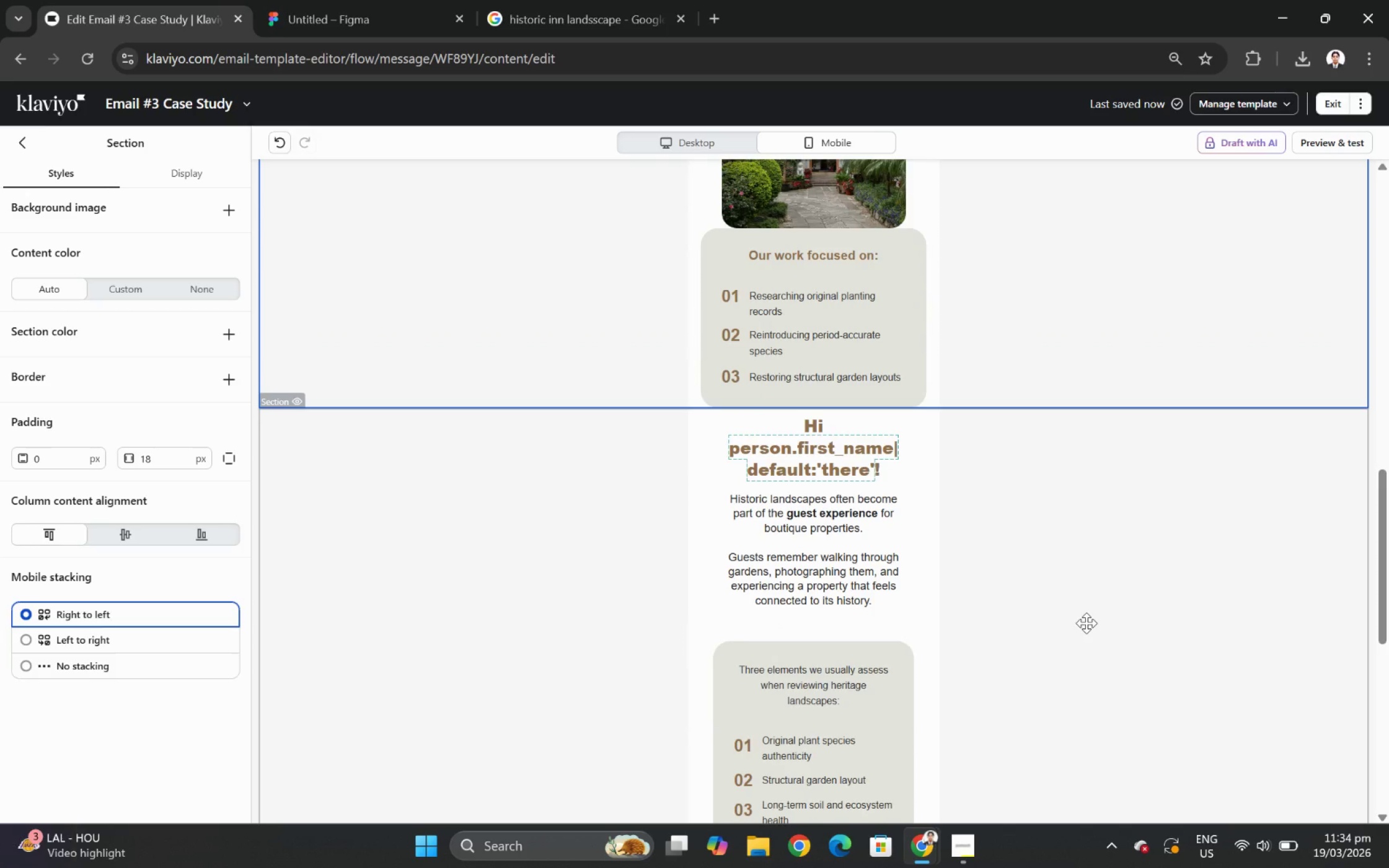 
scroll: coordinate [1086, 623], scroll_direction: up, amount: 3.0
 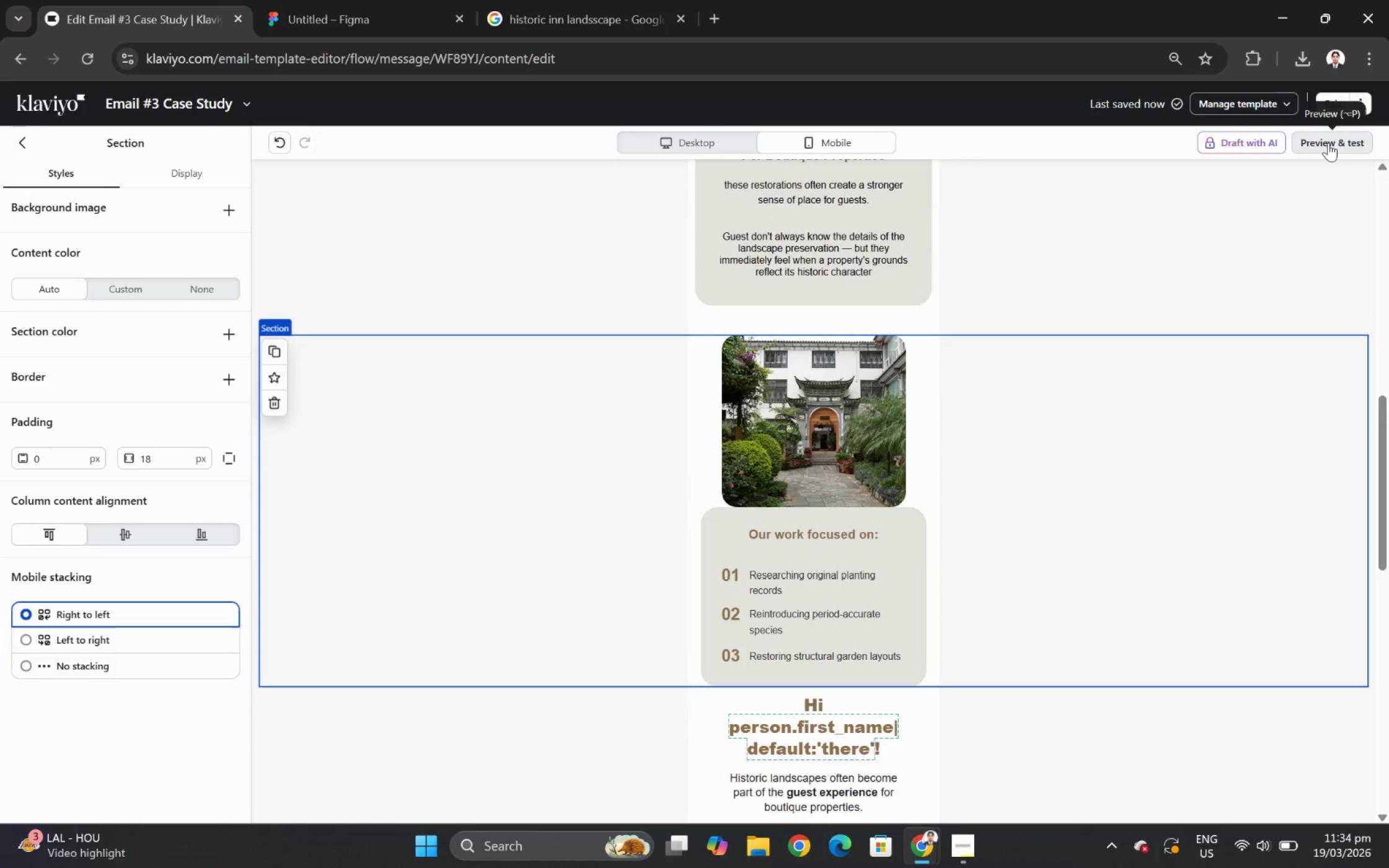 
left_click([704, 143])
 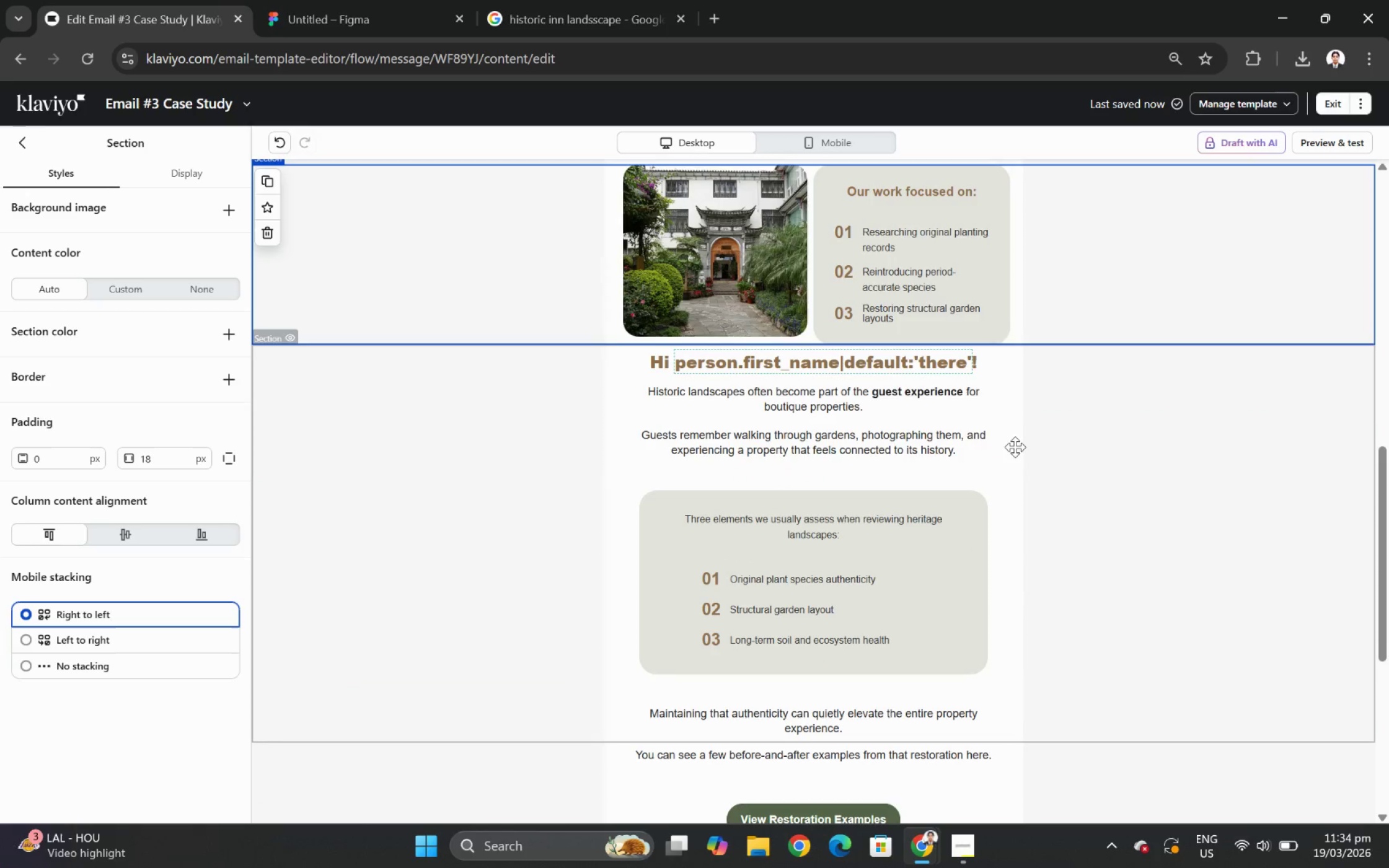 
scroll: coordinate [1041, 448], scroll_direction: up, amount: 3.0
 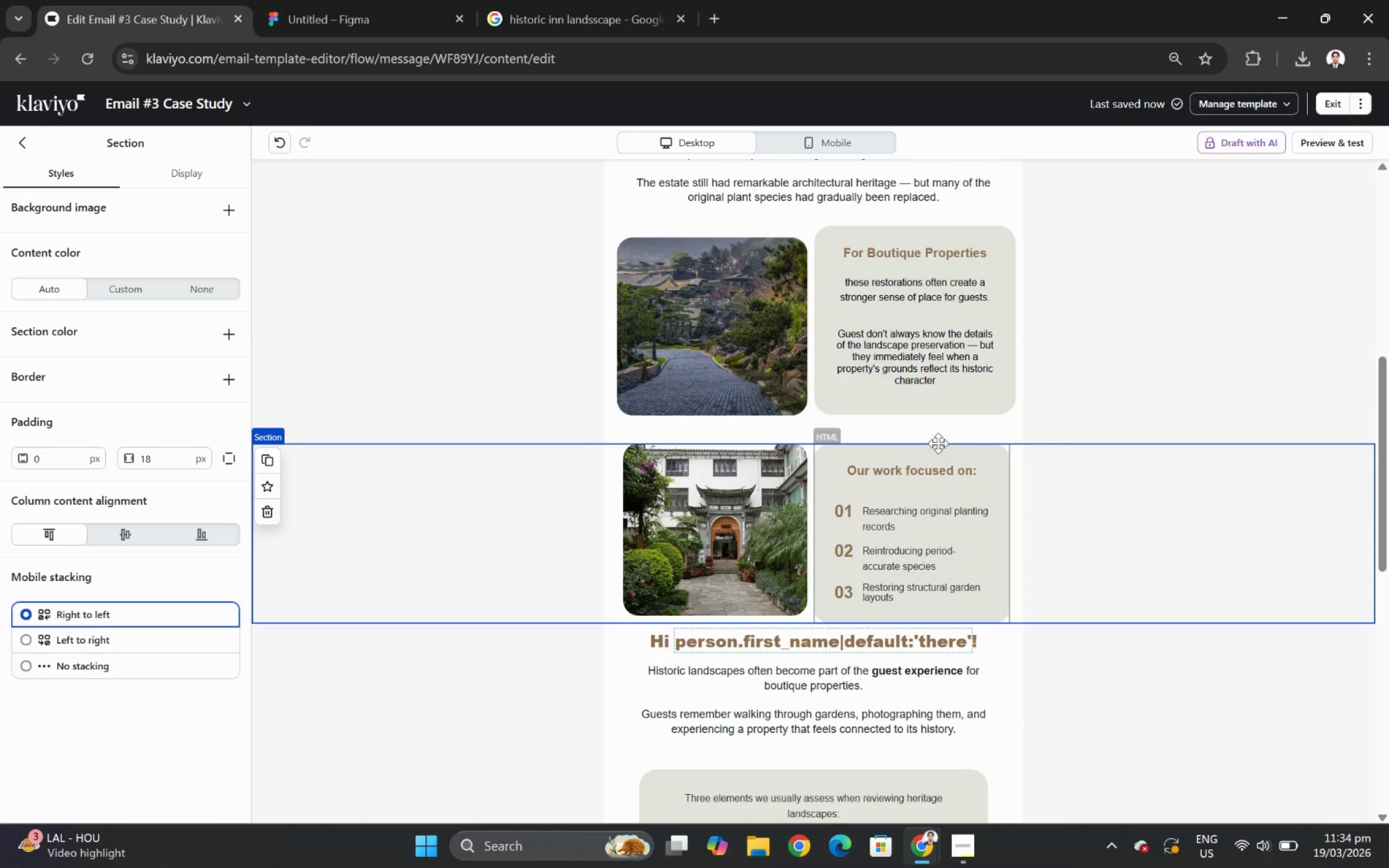 
left_click([924, 429])
 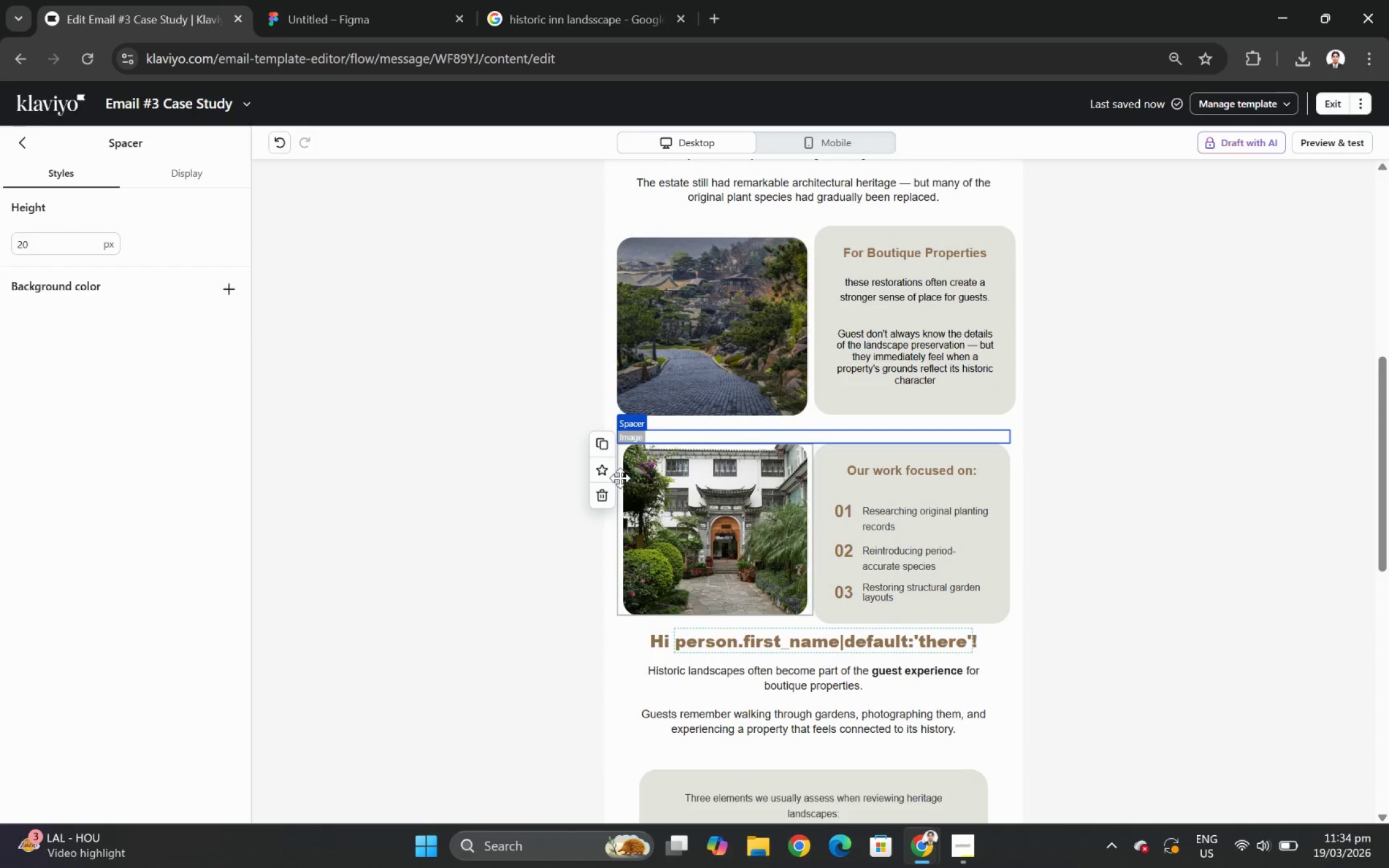 
left_click([601, 492])
 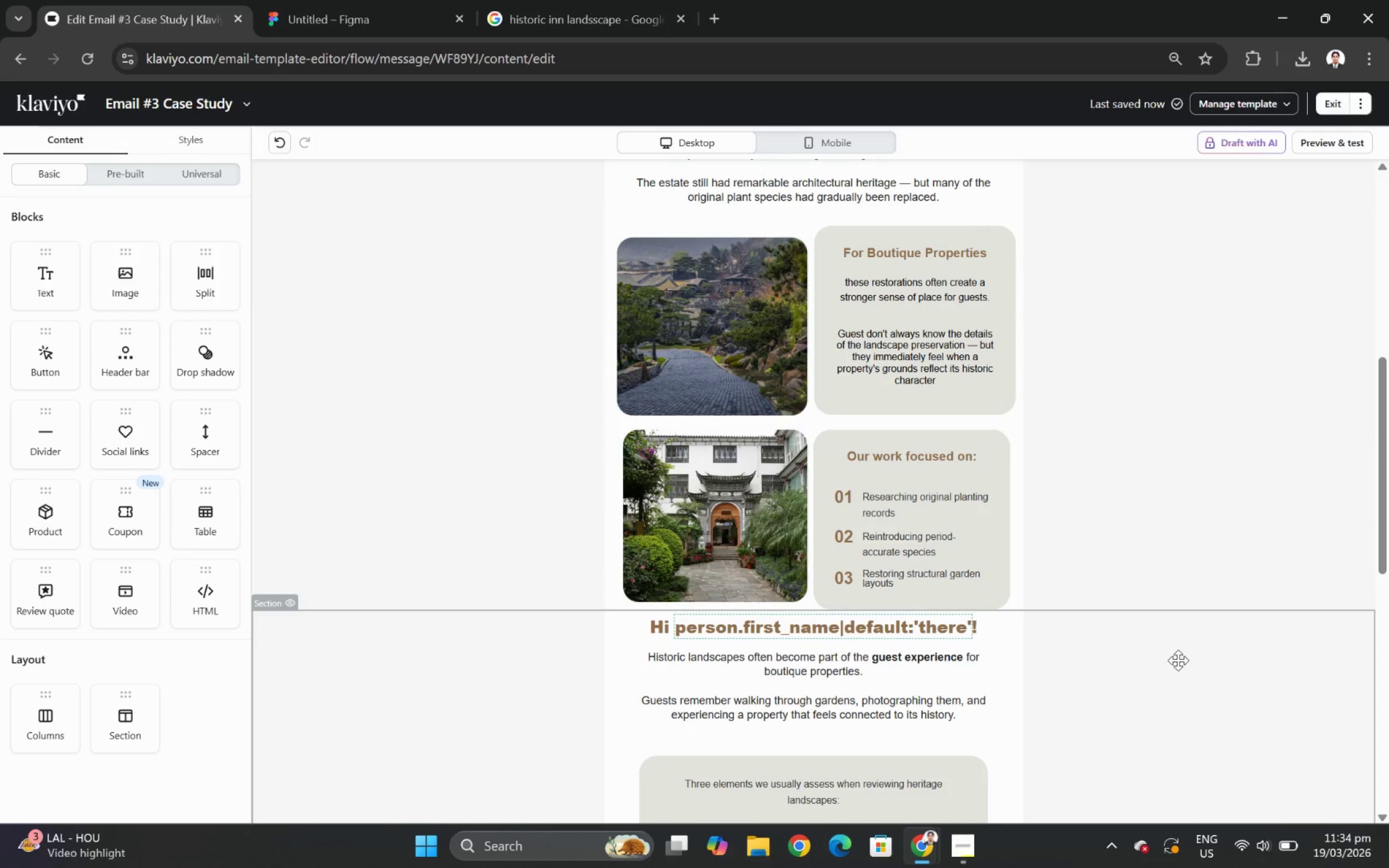 
scroll: coordinate [1178, 663], scroll_direction: up, amount: 3.0
 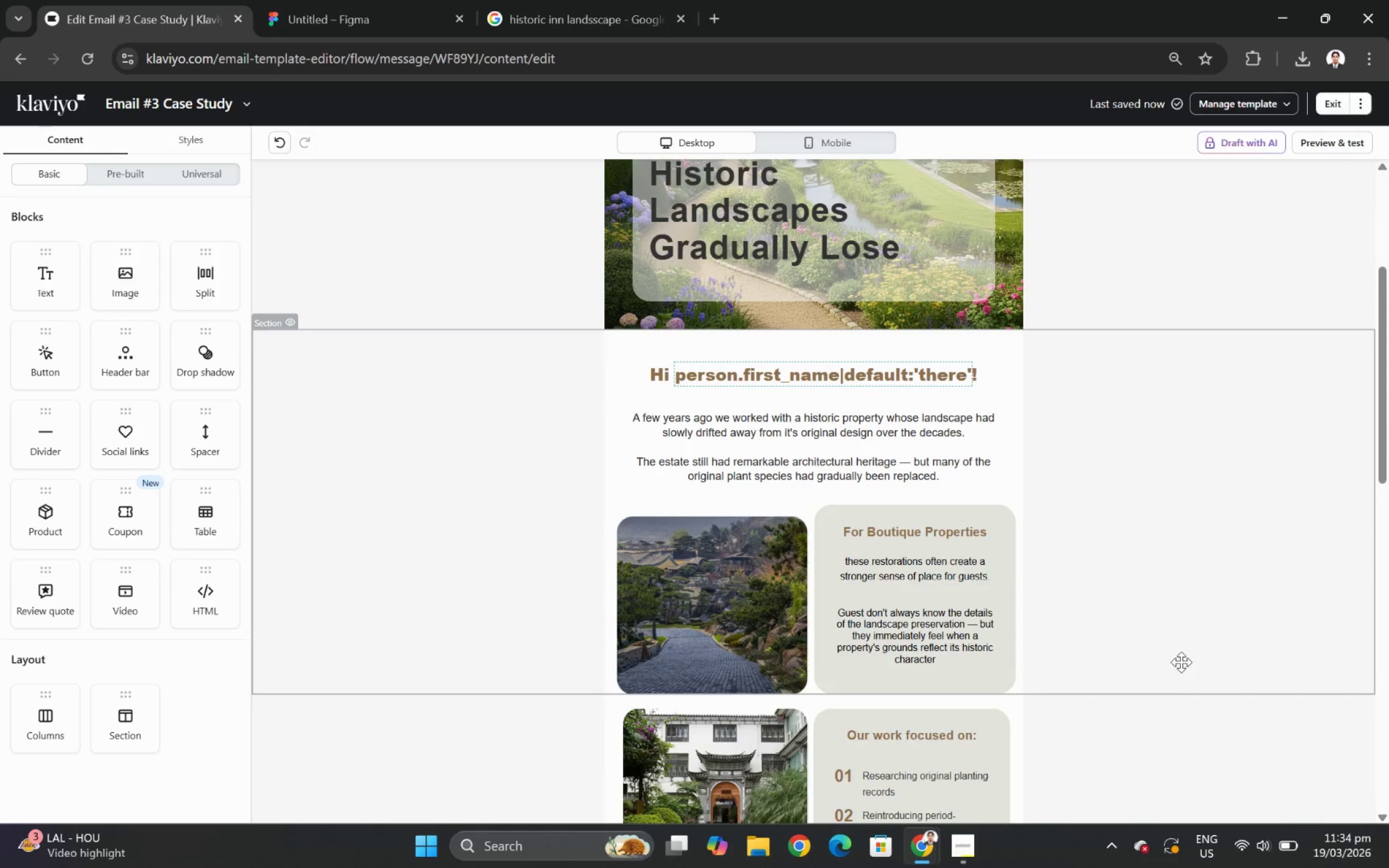 
scroll: coordinate [1181, 662], scroll_direction: down, amount: 2.0
 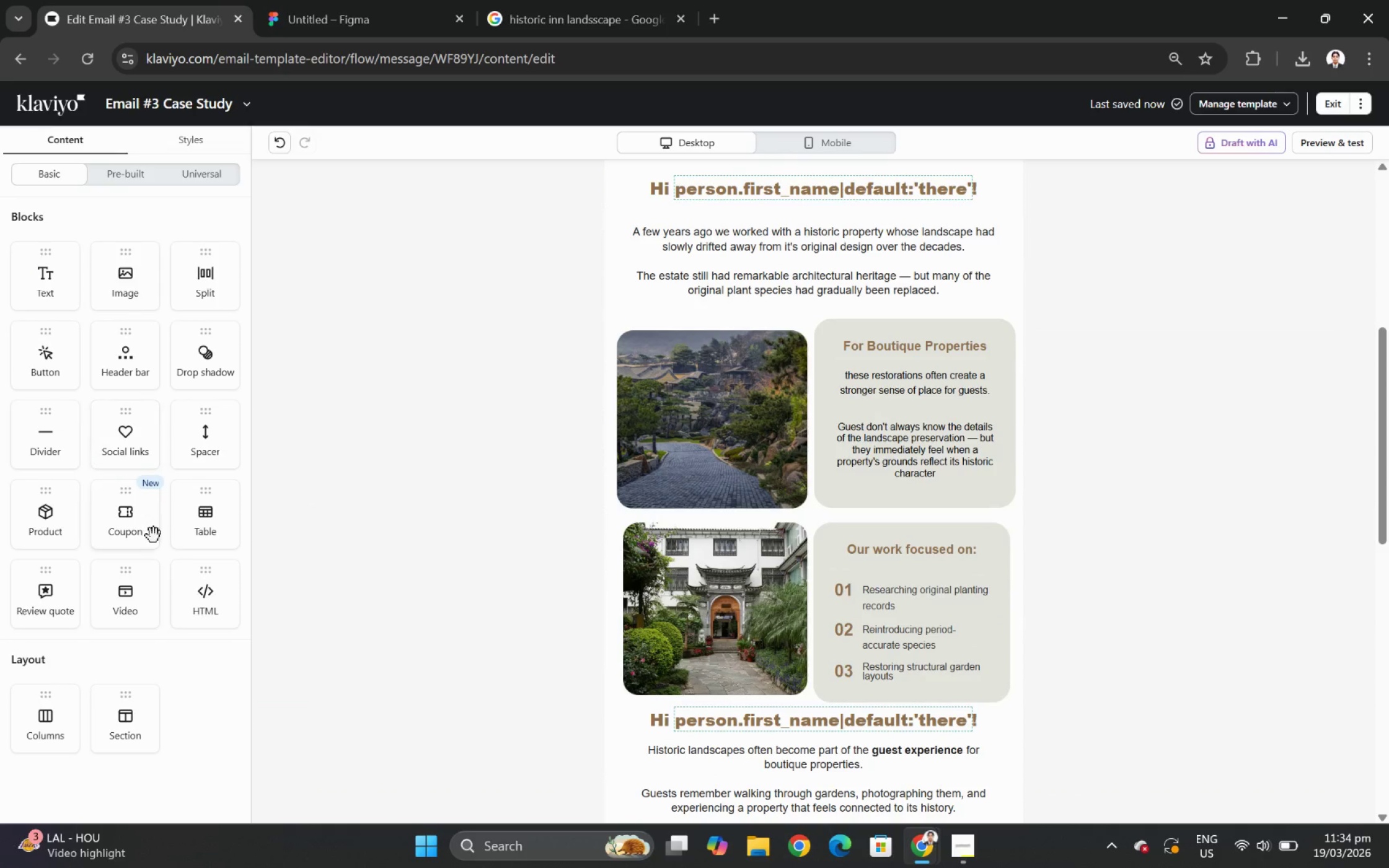 
left_click([588, 592])
 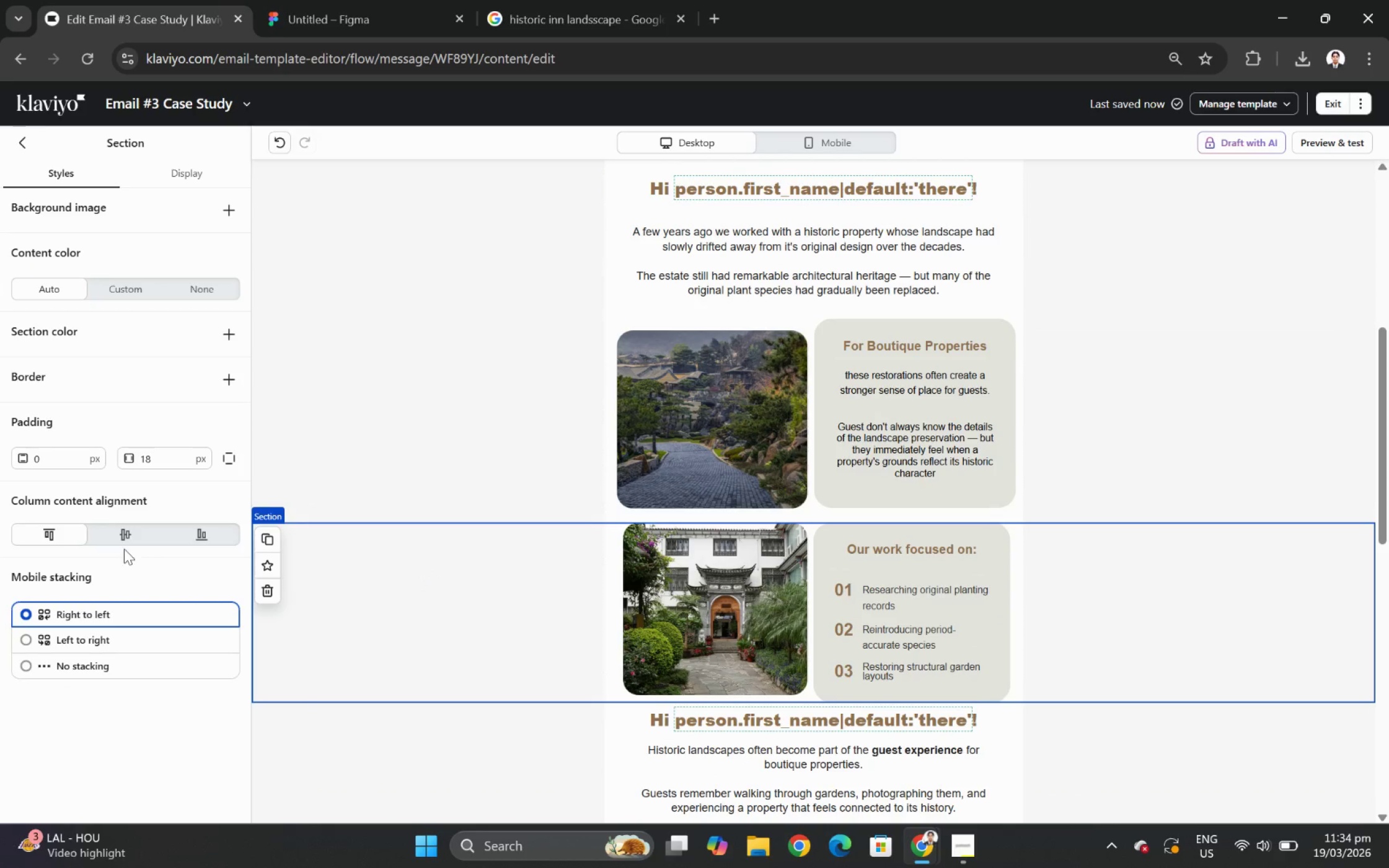 
left_click([122, 534])
 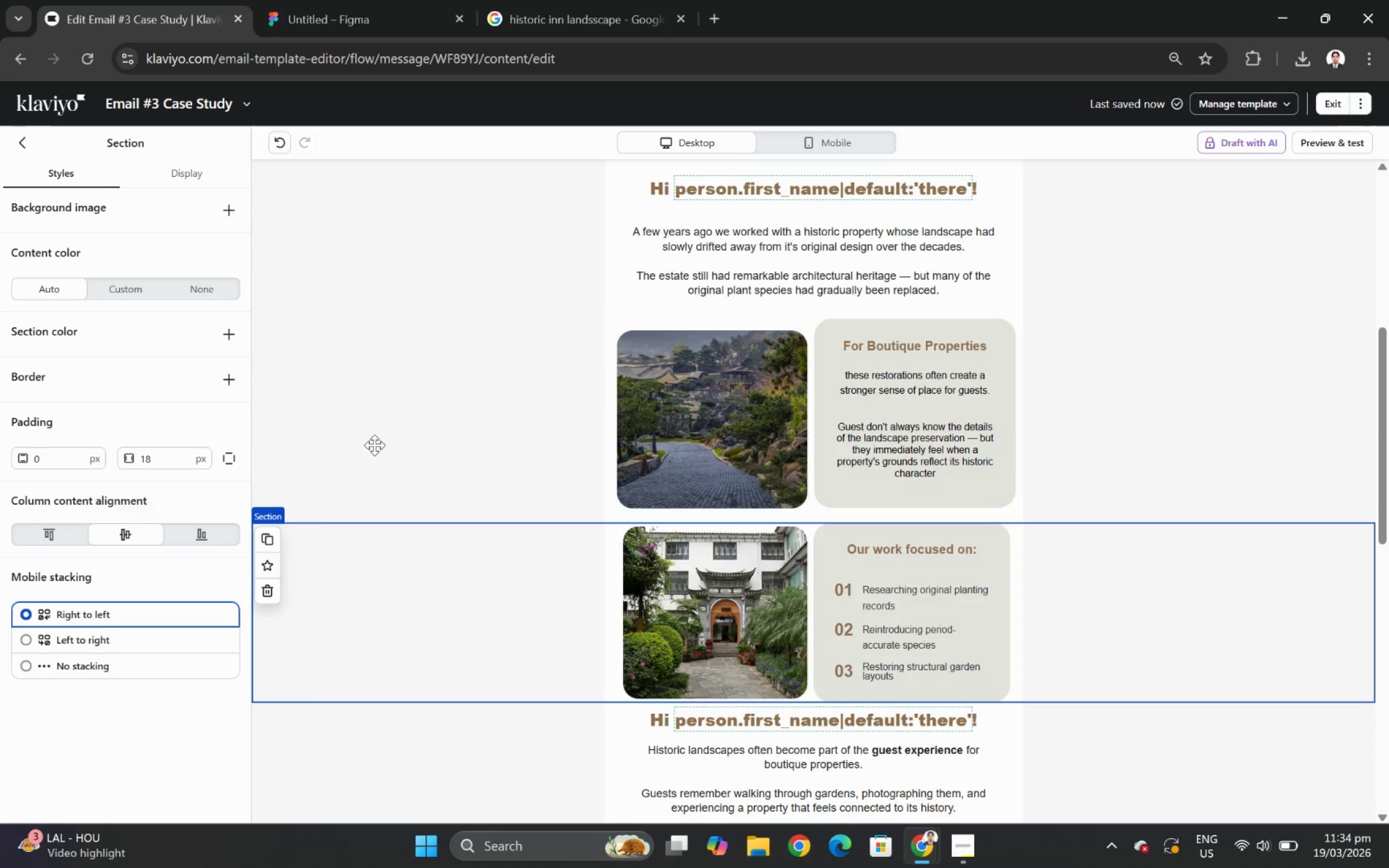 
left_click([430, 424])
 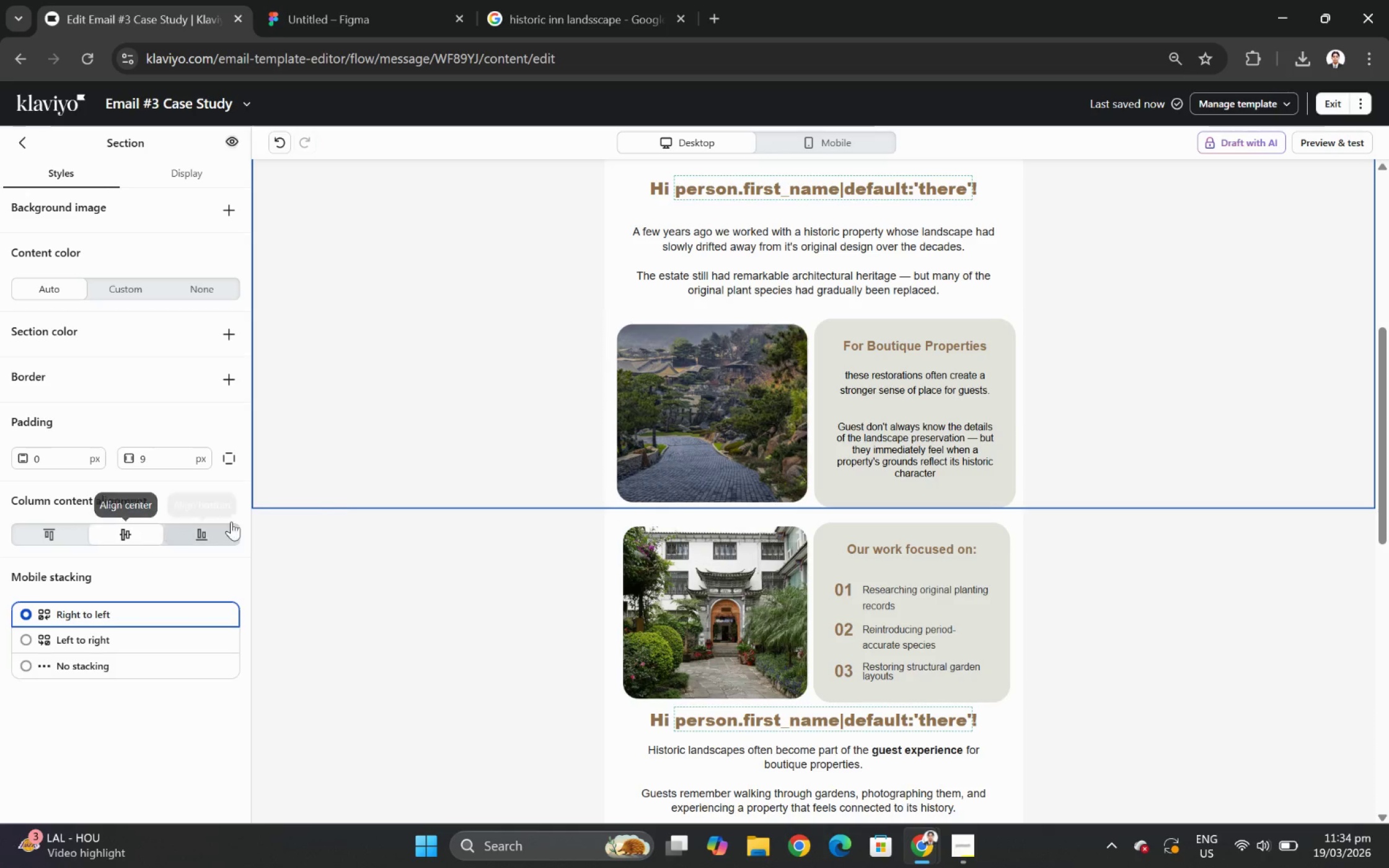 
left_click([1255, 688])
 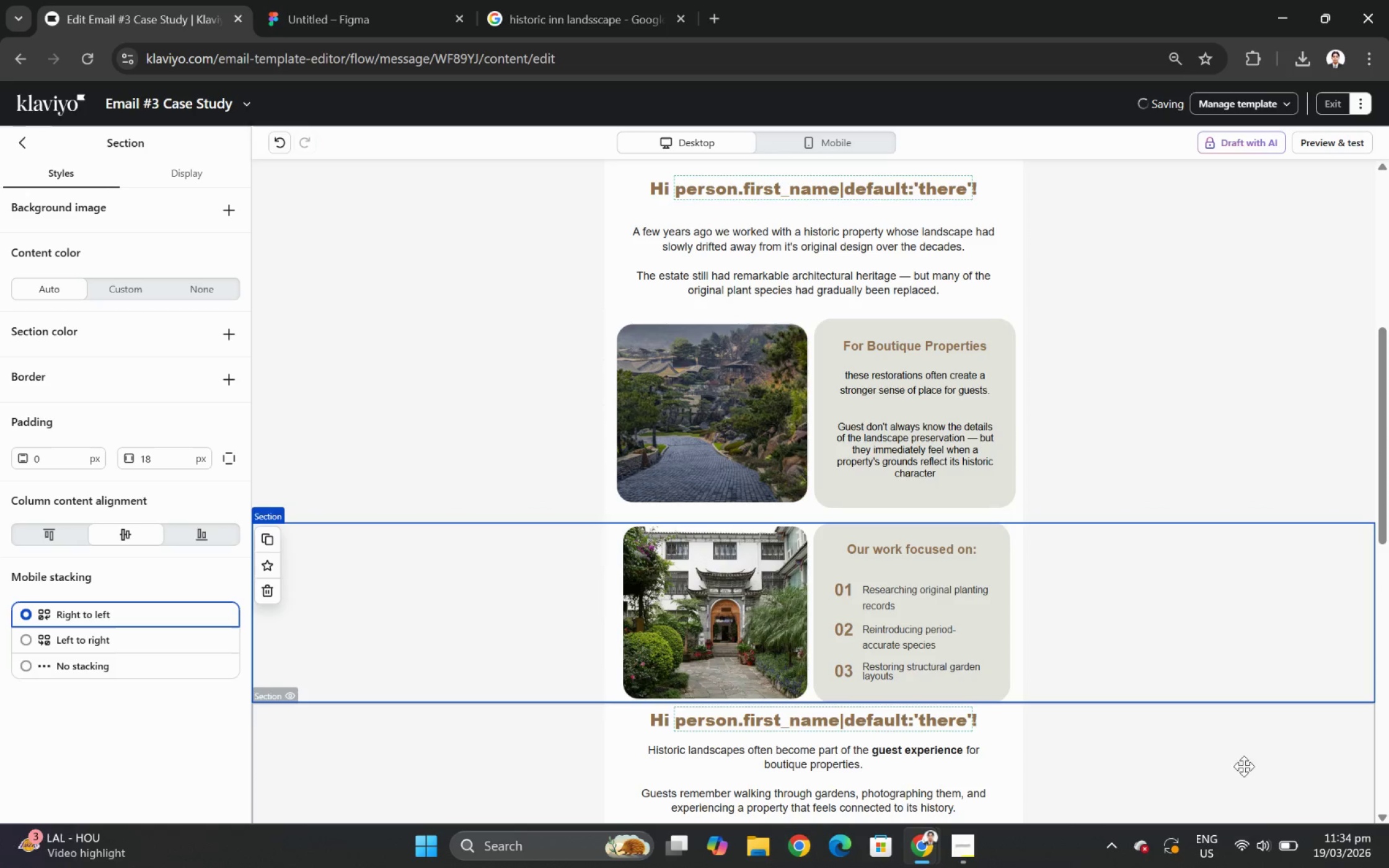 
left_click([1189, 772])
 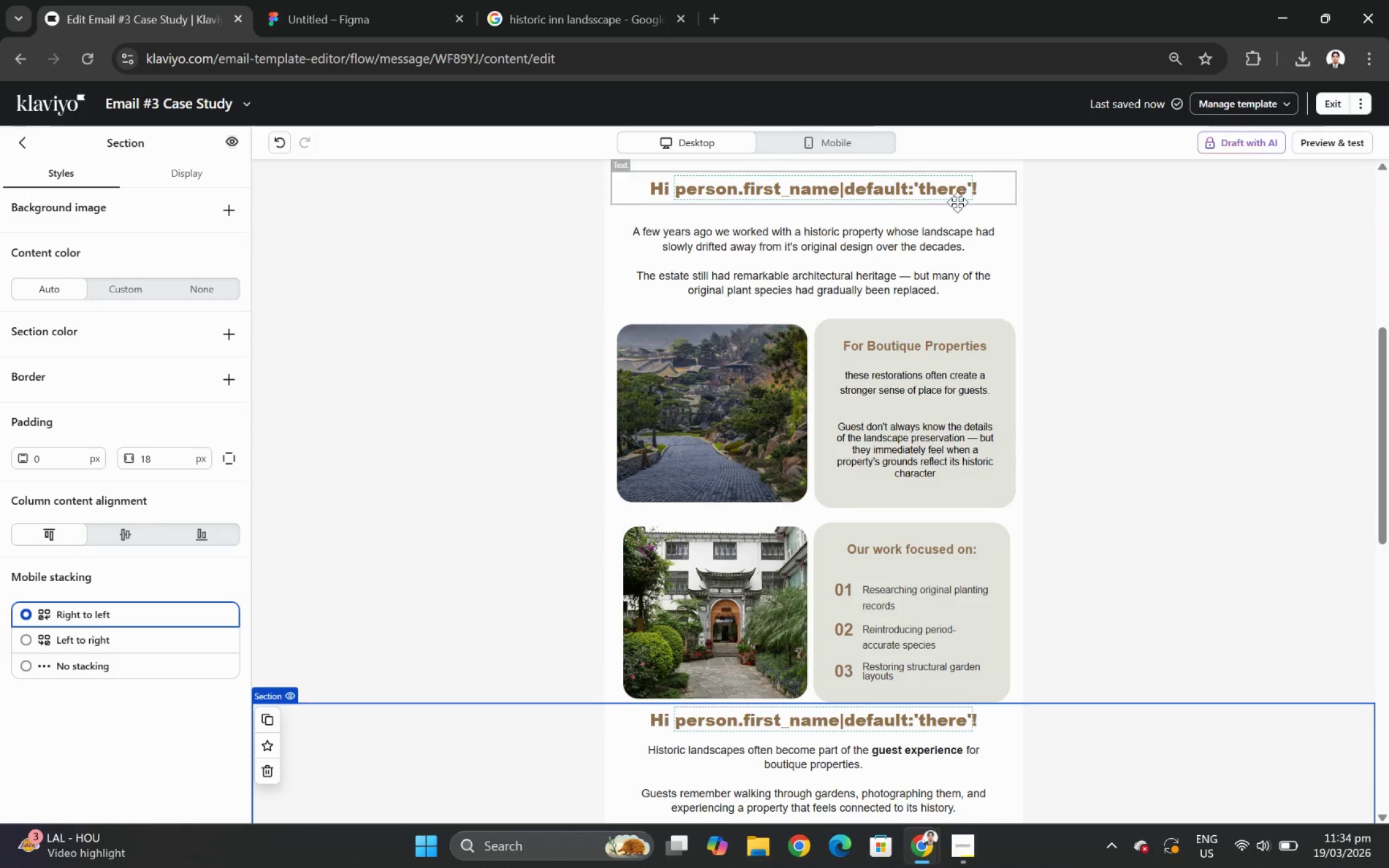 
left_click([849, 152])
 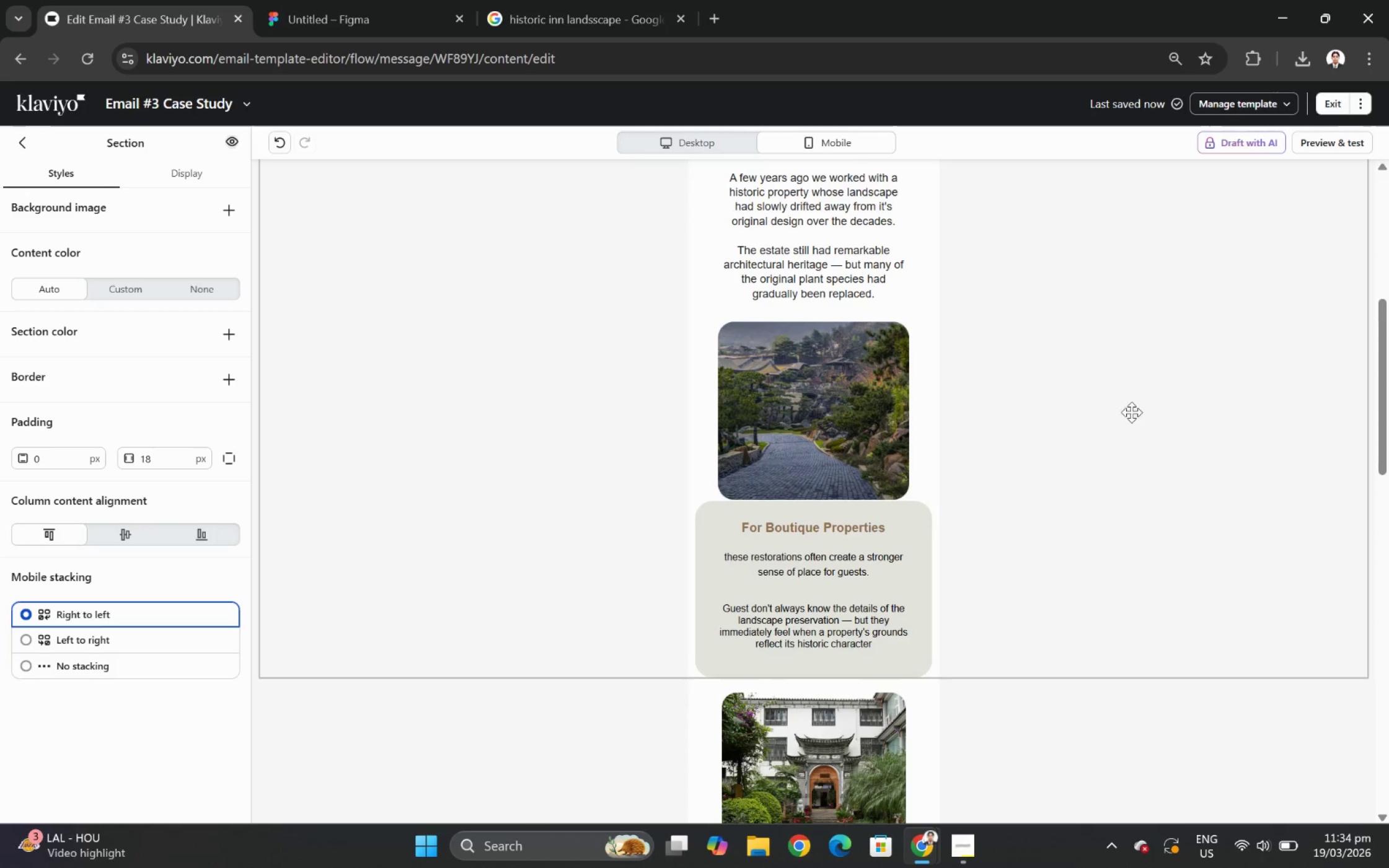 
scroll: coordinate [1175, 418], scroll_direction: down, amount: 5.0
 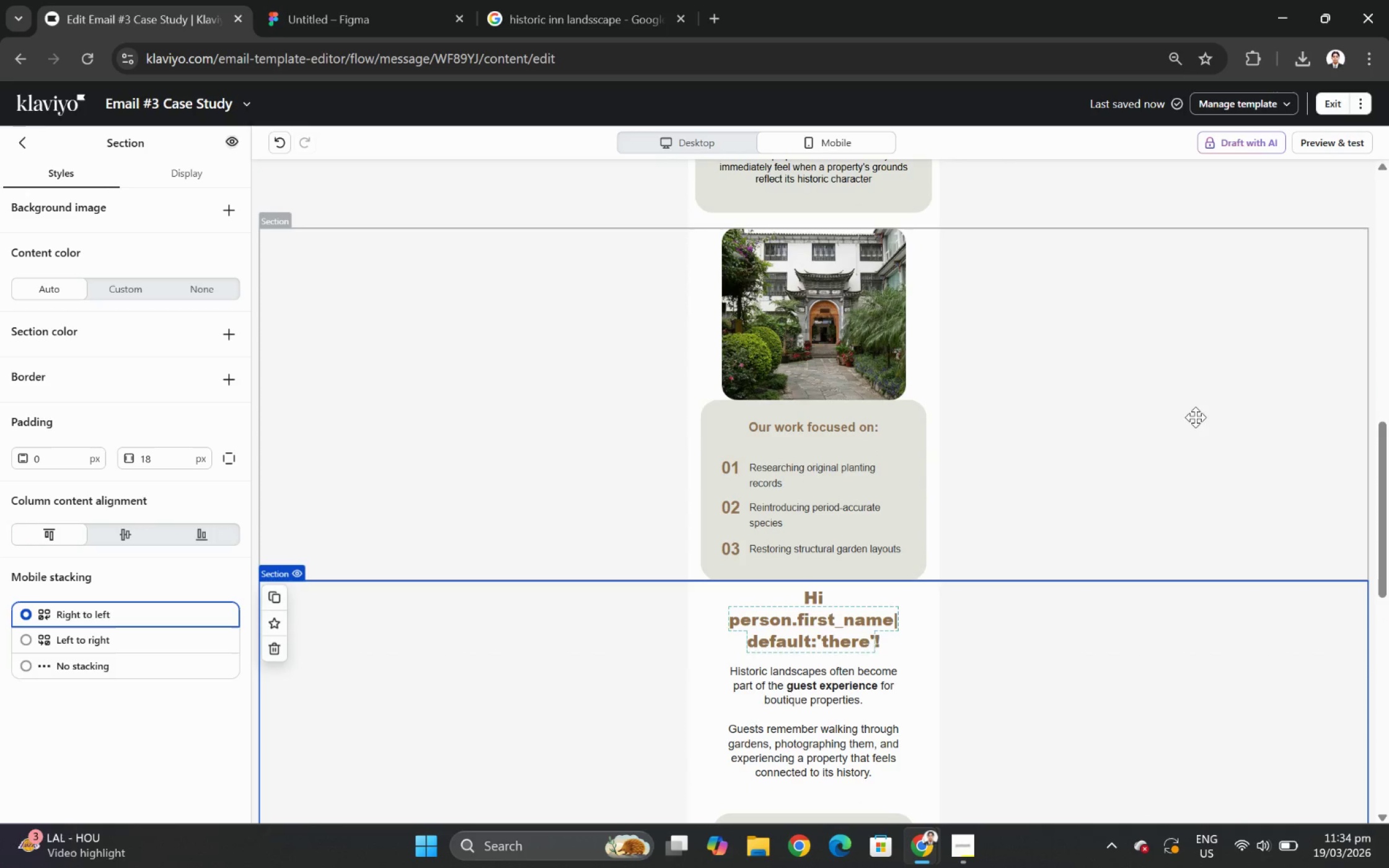 
scroll: coordinate [1196, 421], scroll_direction: up, amount: 3.0
 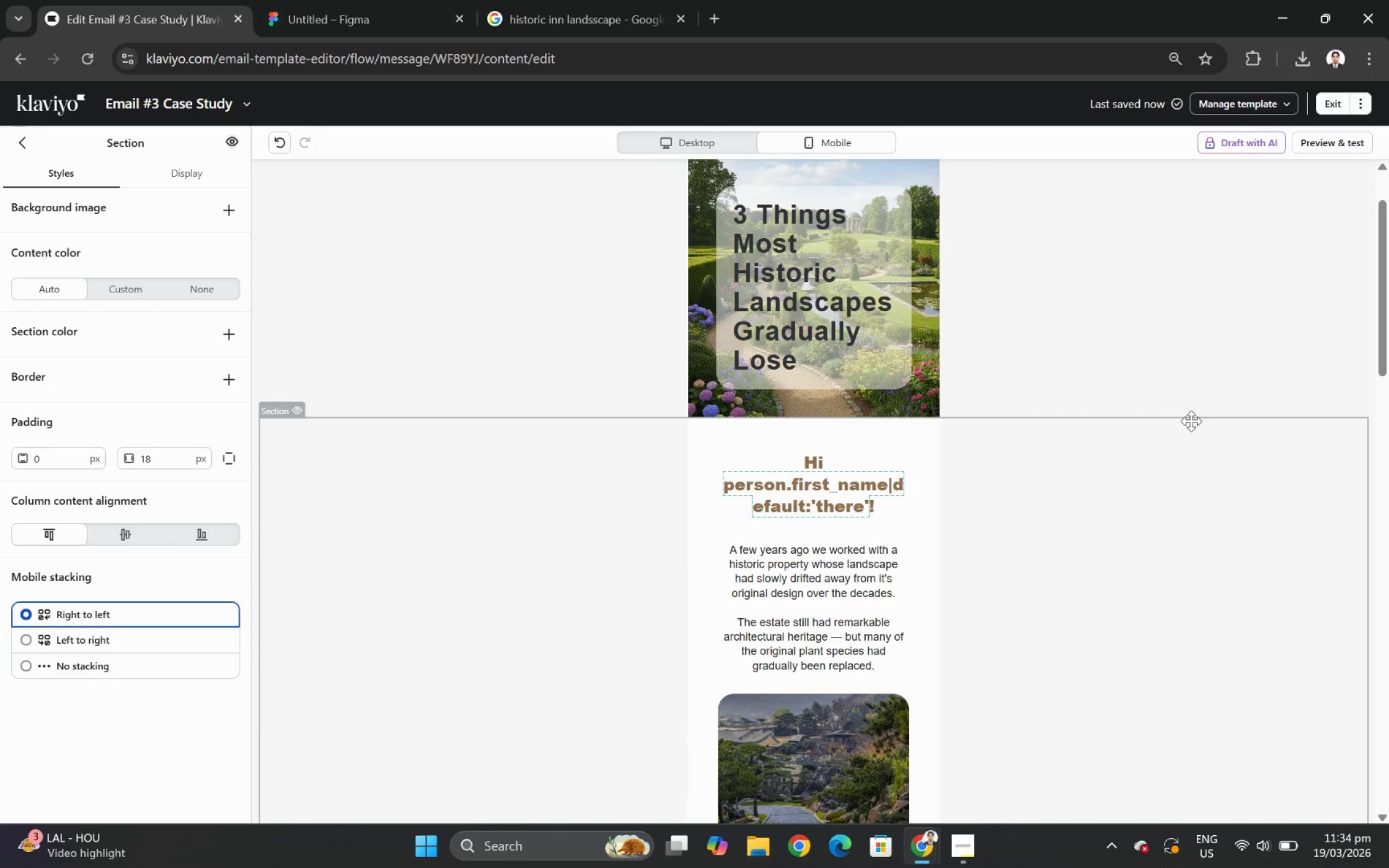 
left_click([723, 146])
 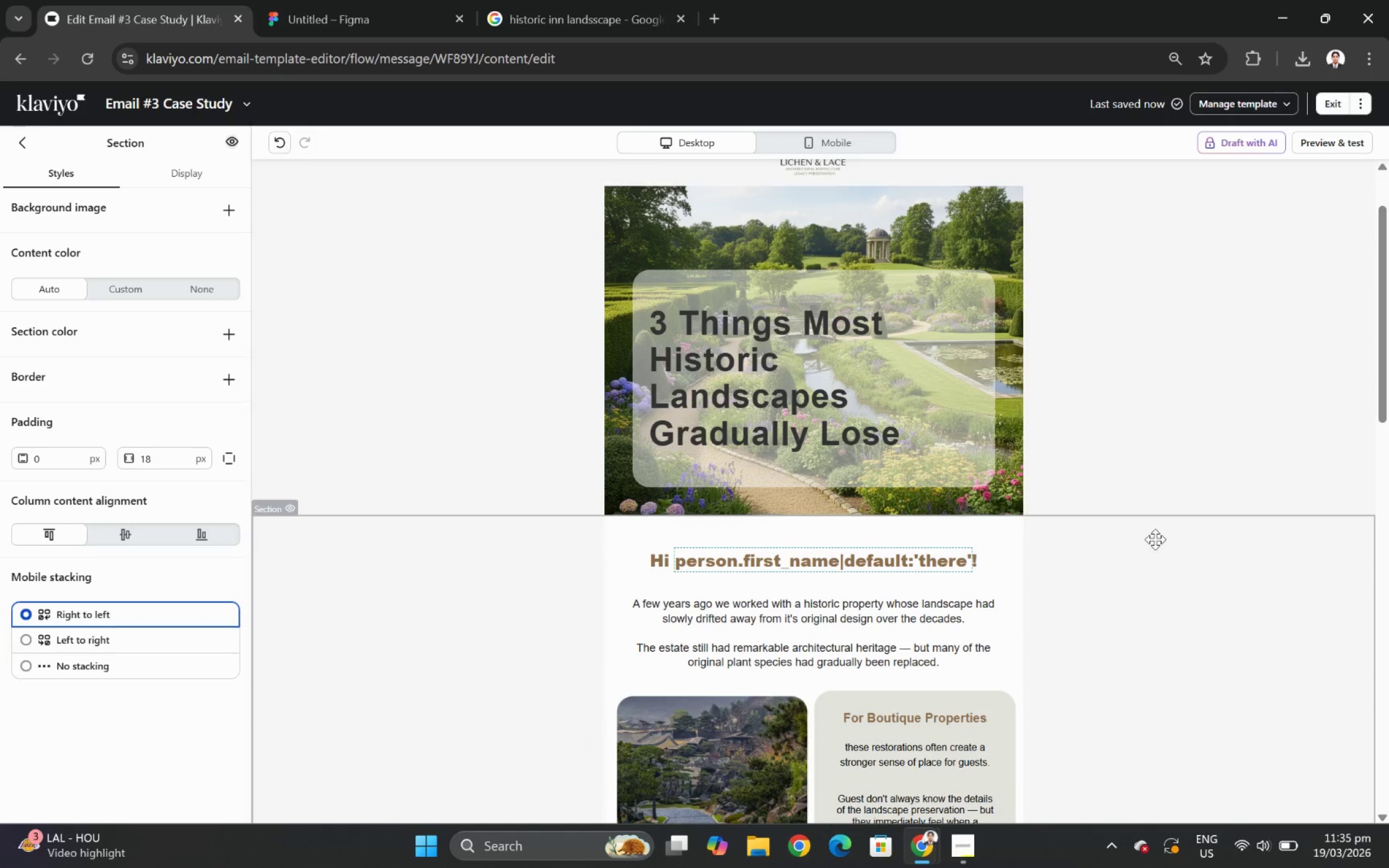 
scroll: coordinate [1206, 563], scroll_direction: down, amount: 6.0
 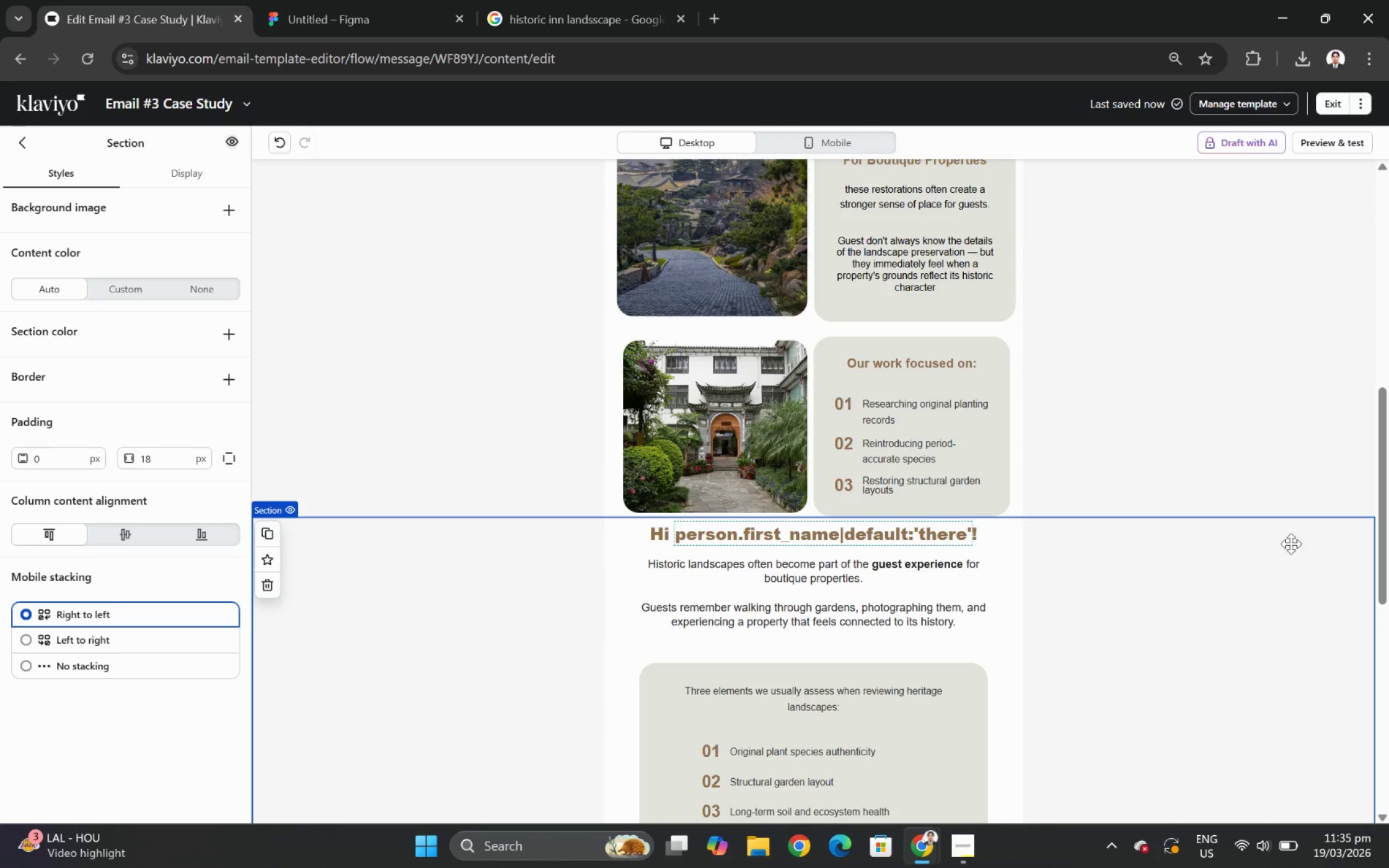 
scroll: coordinate [1331, 539], scroll_direction: up, amount: 4.0
 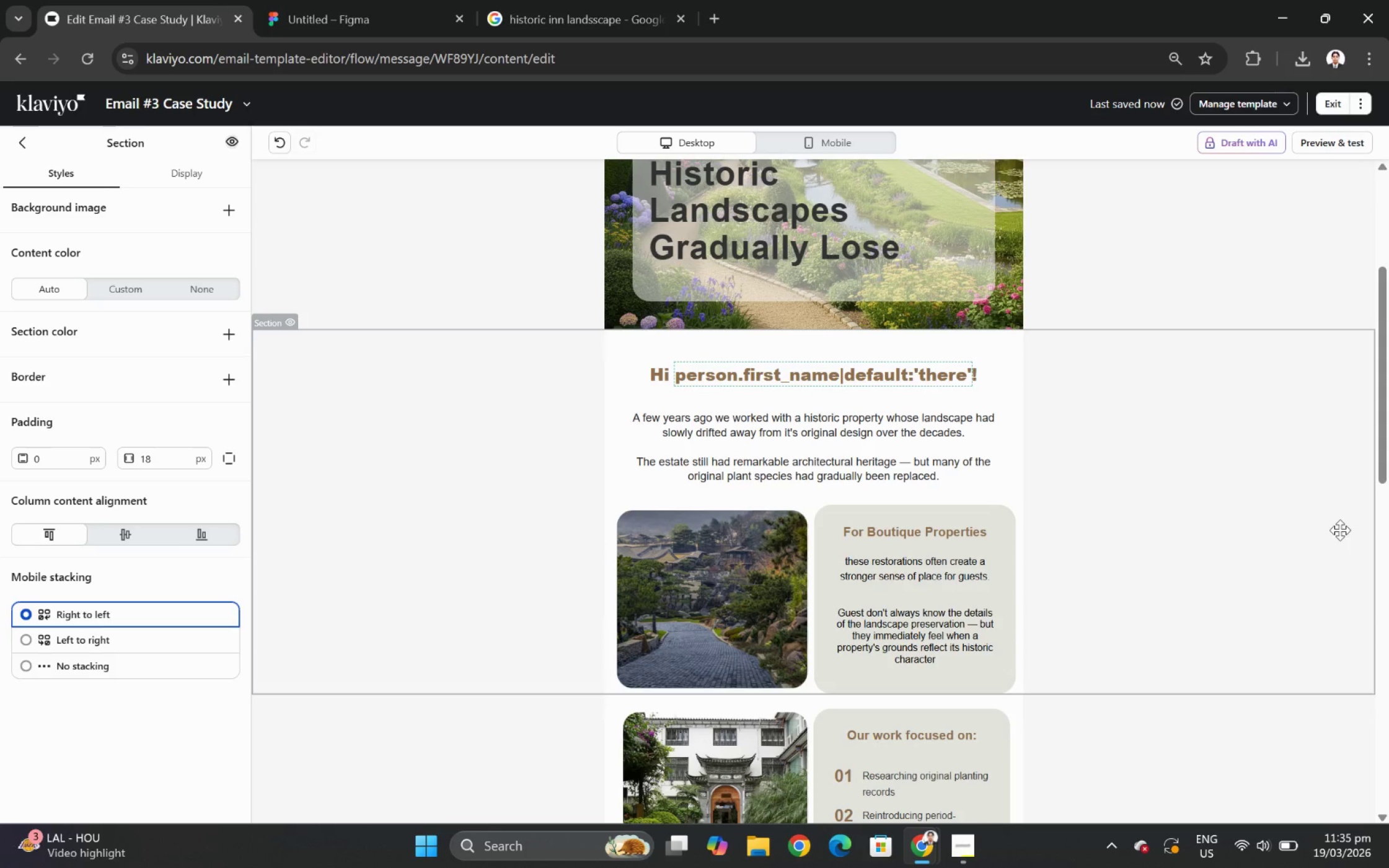 
scroll: coordinate [1328, 524], scroll_direction: down, amount: 4.0
 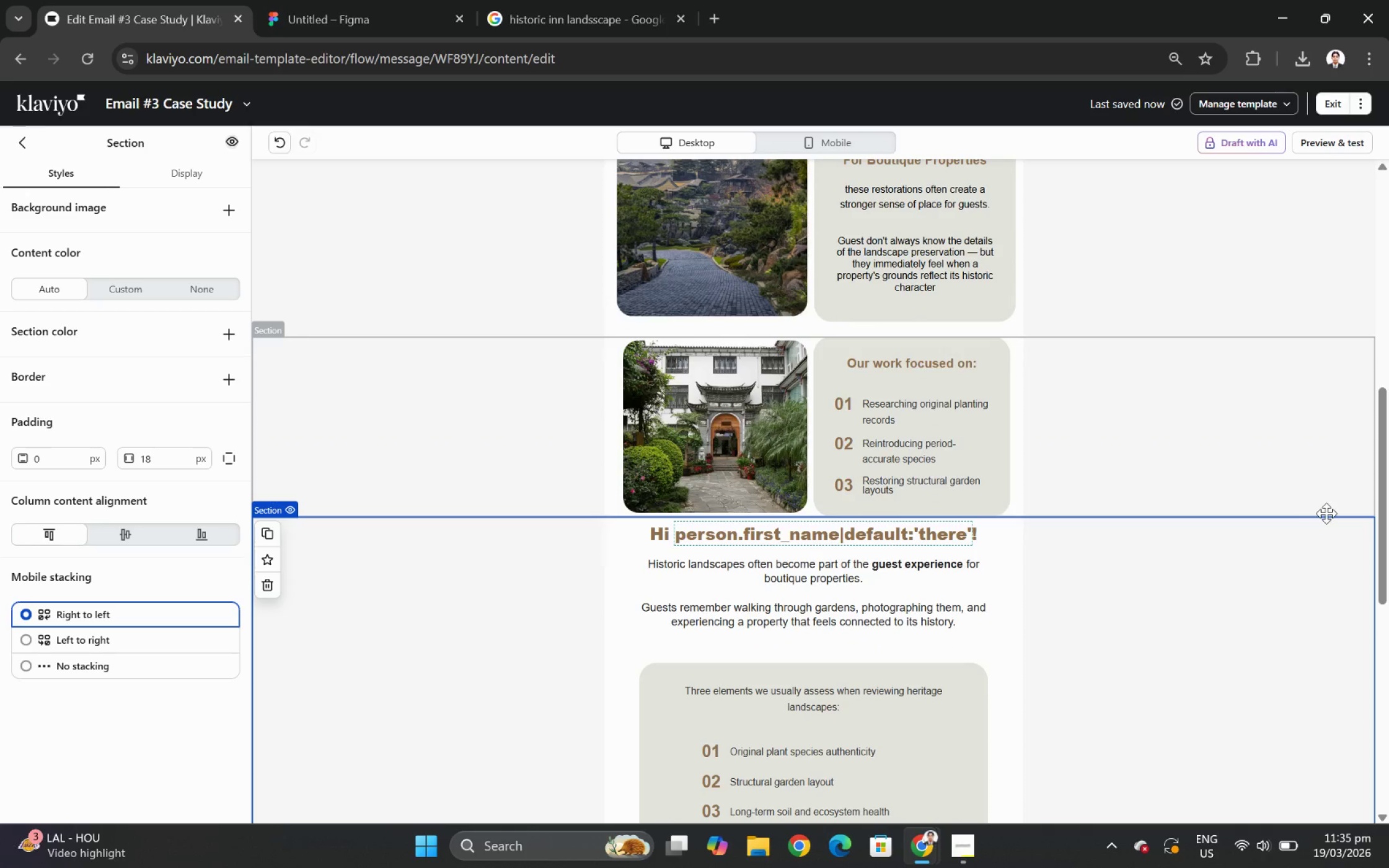 
scroll: coordinate [1328, 519], scroll_direction: up, amount: 2.0
 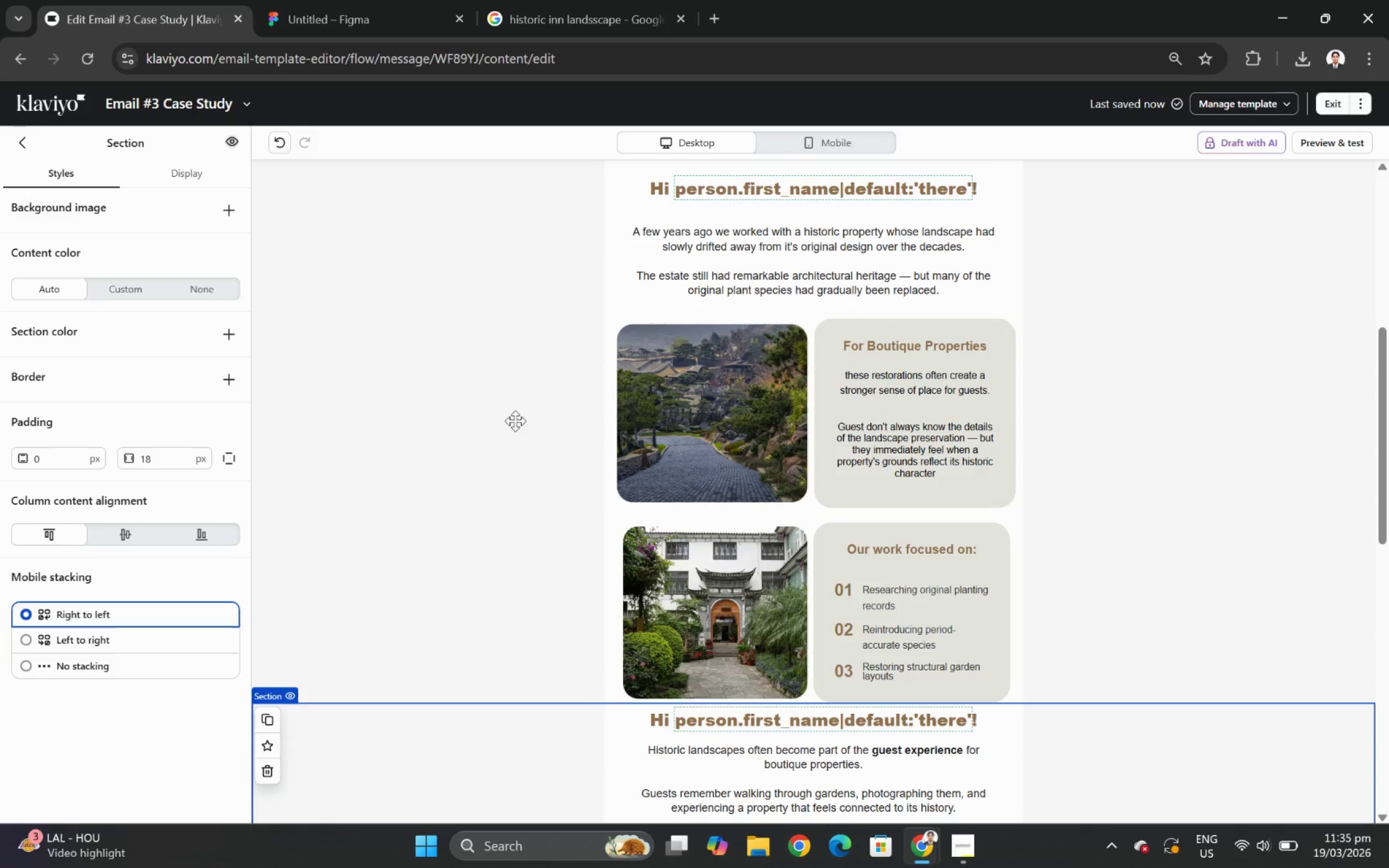 
left_click([695, 567])
 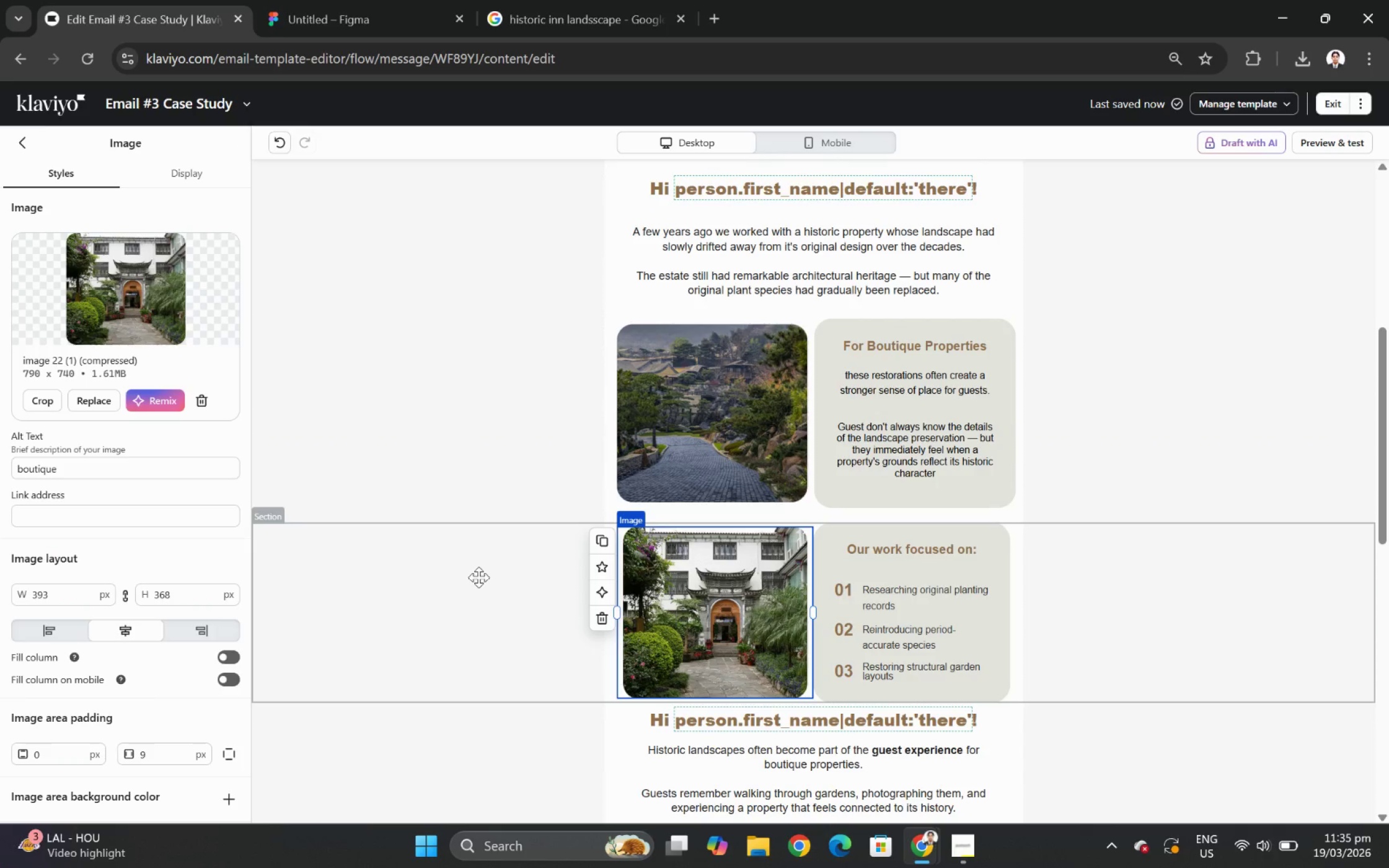 
double_click([474, 428])
 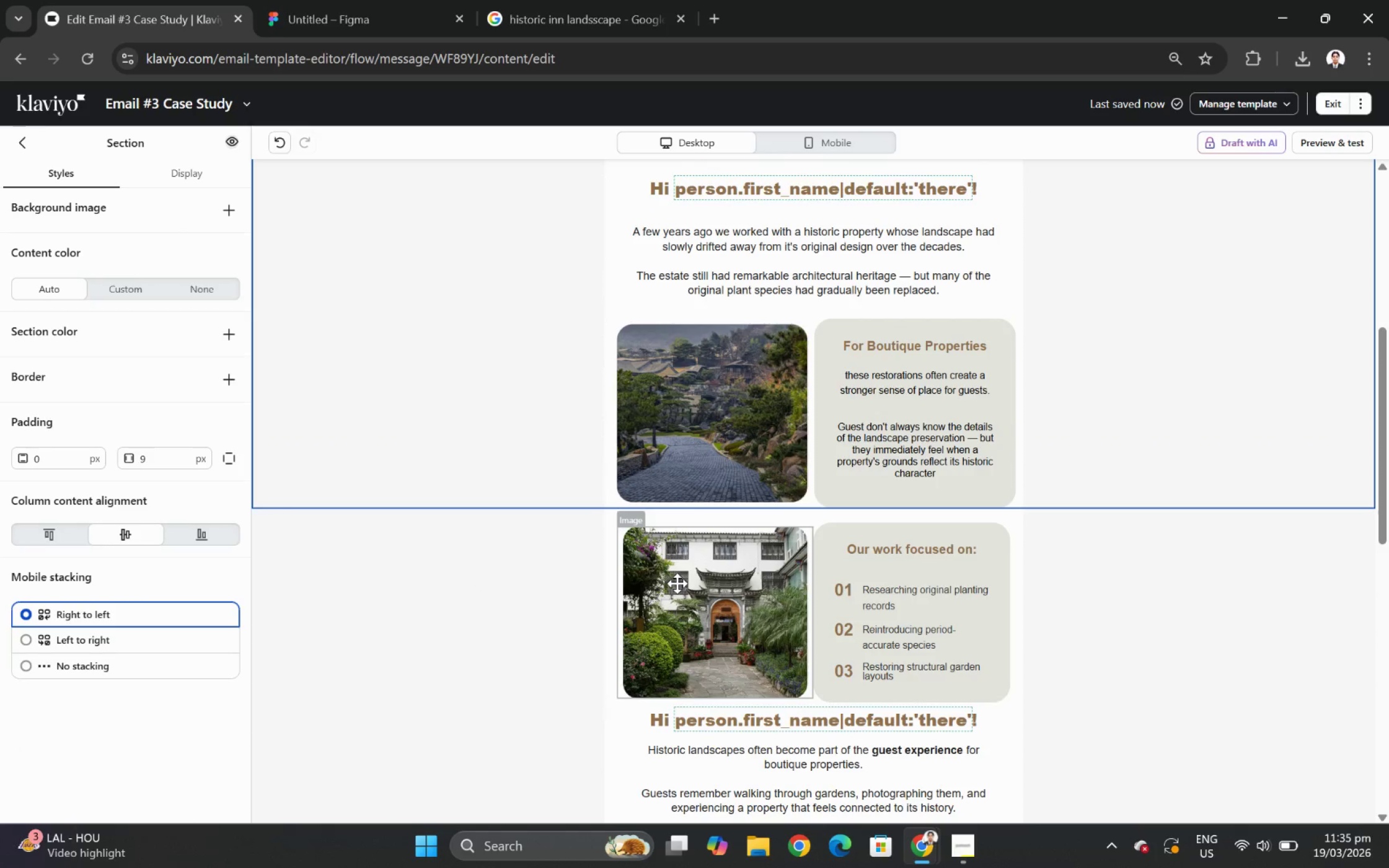 
left_click_drag(start_coordinate=[681, 587], to_coordinate=[679, 494])
 